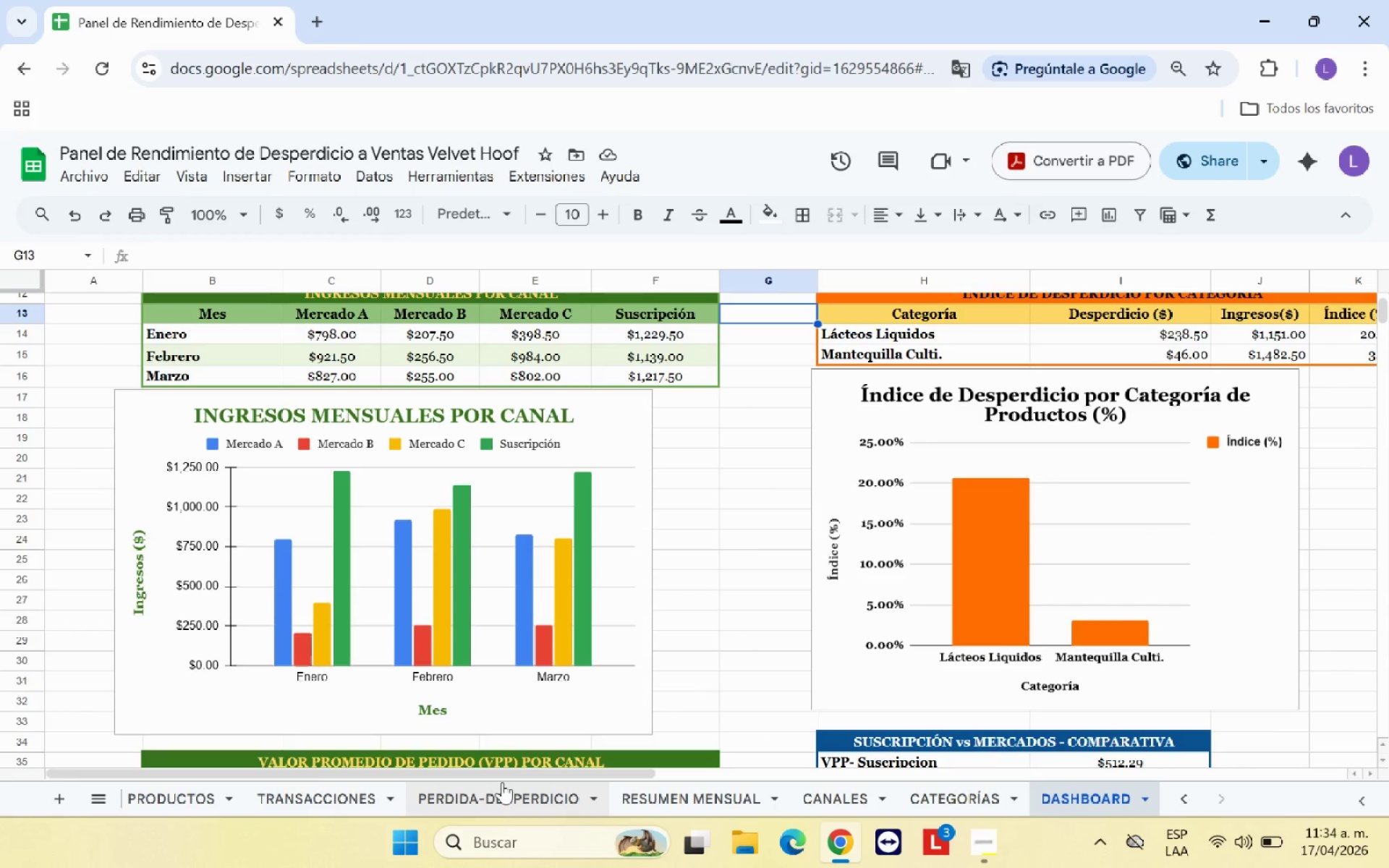 
left_click([506, 803])
 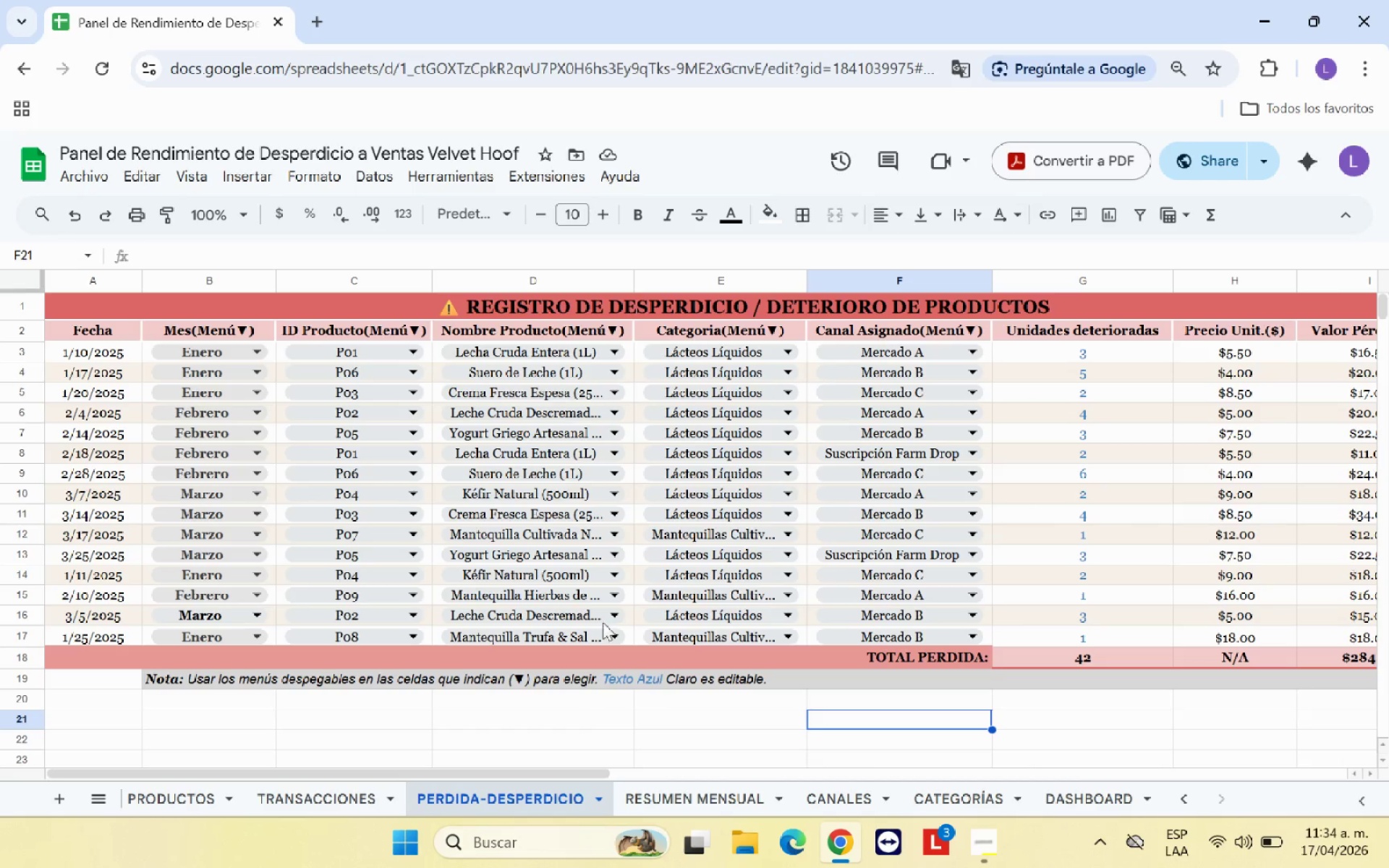 
scroll: coordinate [606, 613], scroll_direction: up, amount: 5.0
 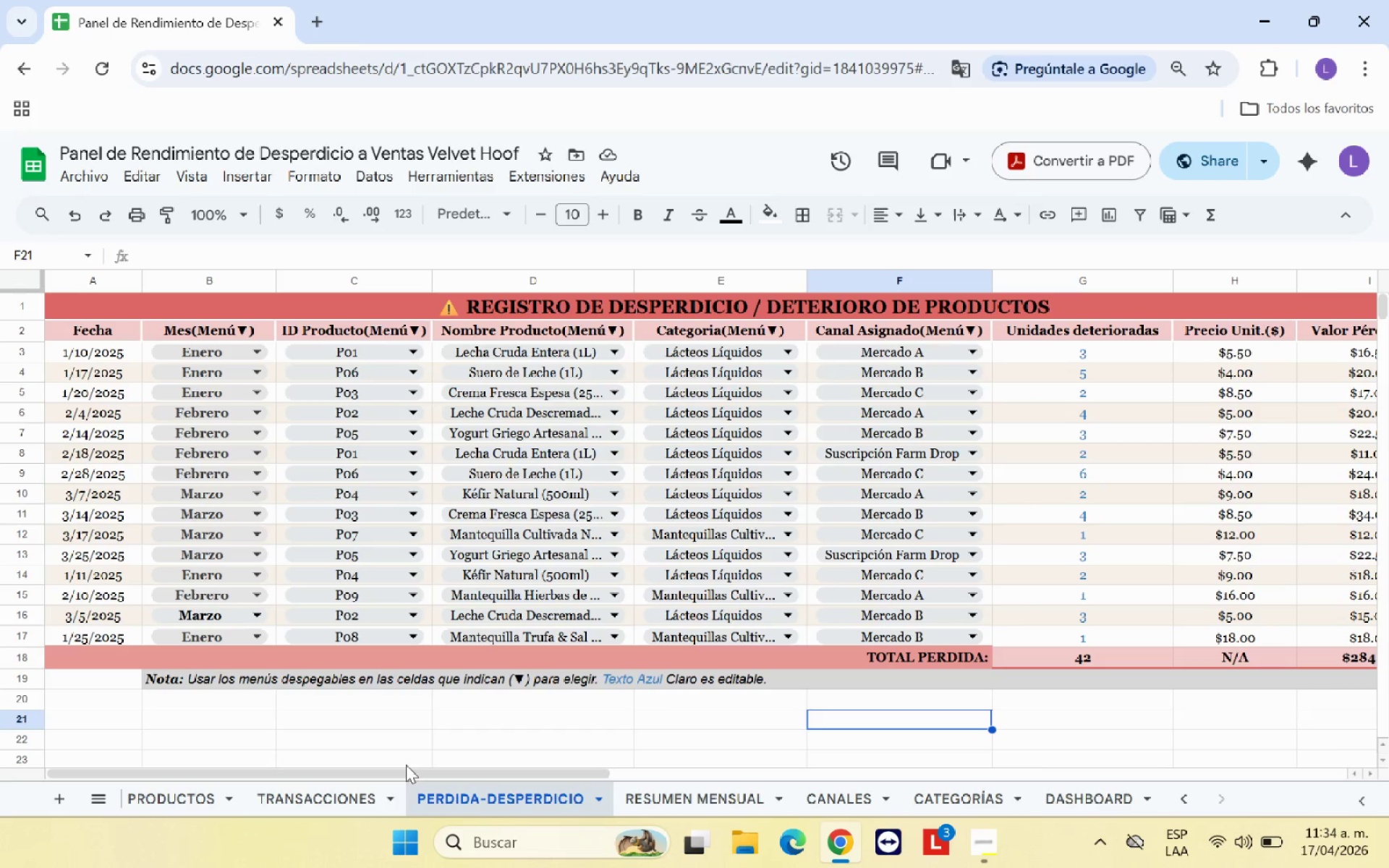 
left_click([381, 805])
 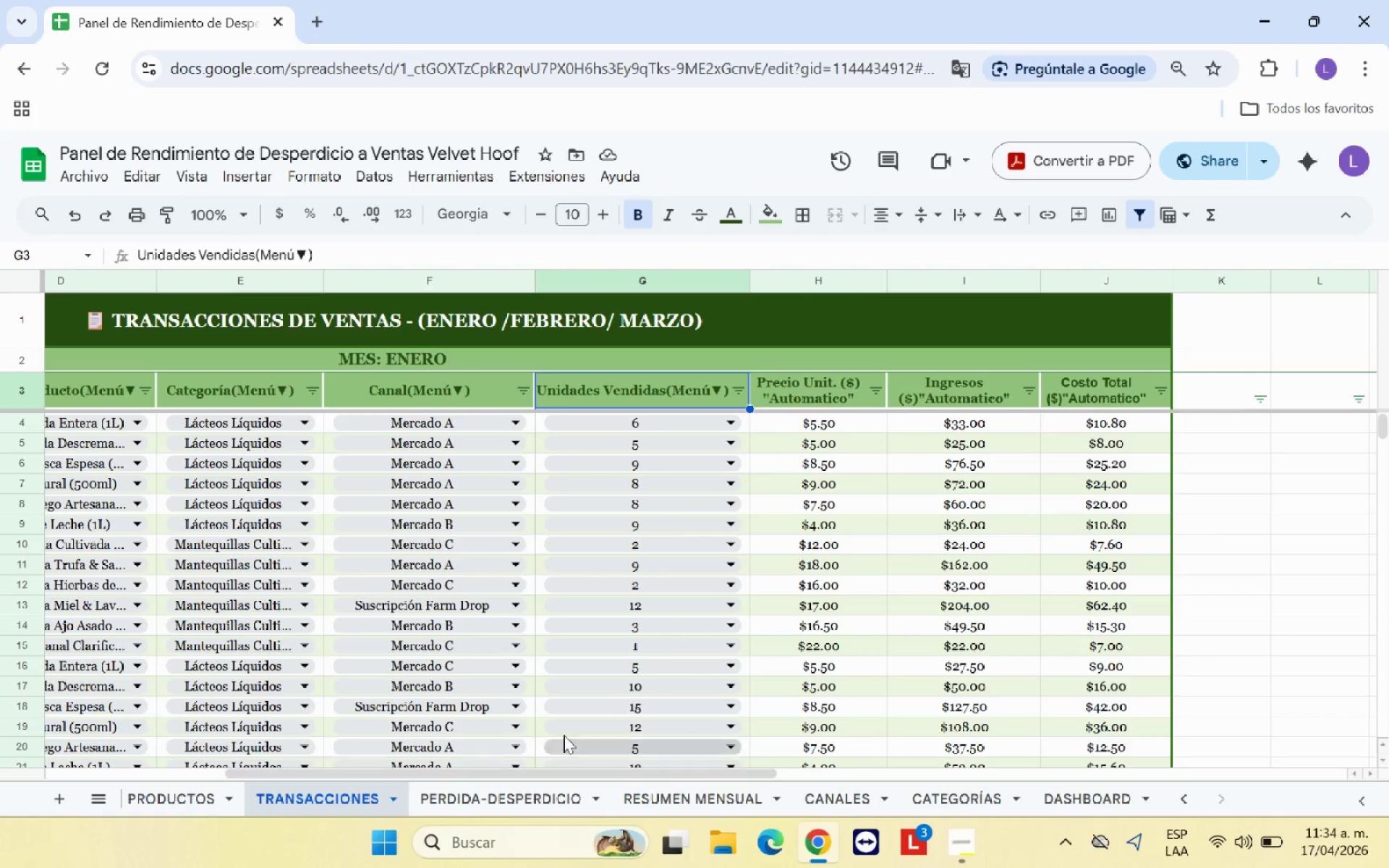 
scroll: coordinate [598, 711], scroll_direction: up, amount: 2.0
 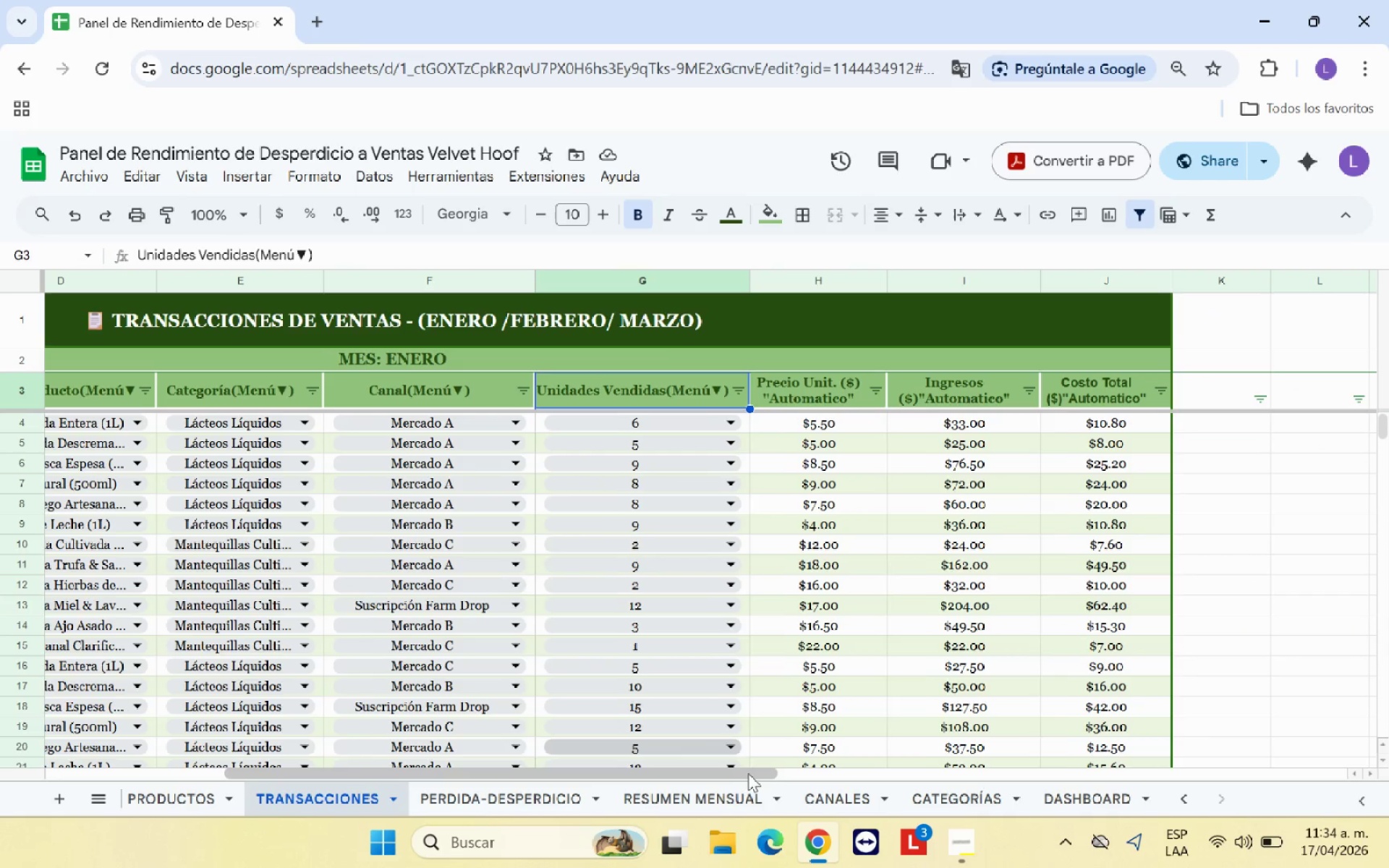 
left_click_drag(start_coordinate=[749, 773], to_coordinate=[502, 779])
 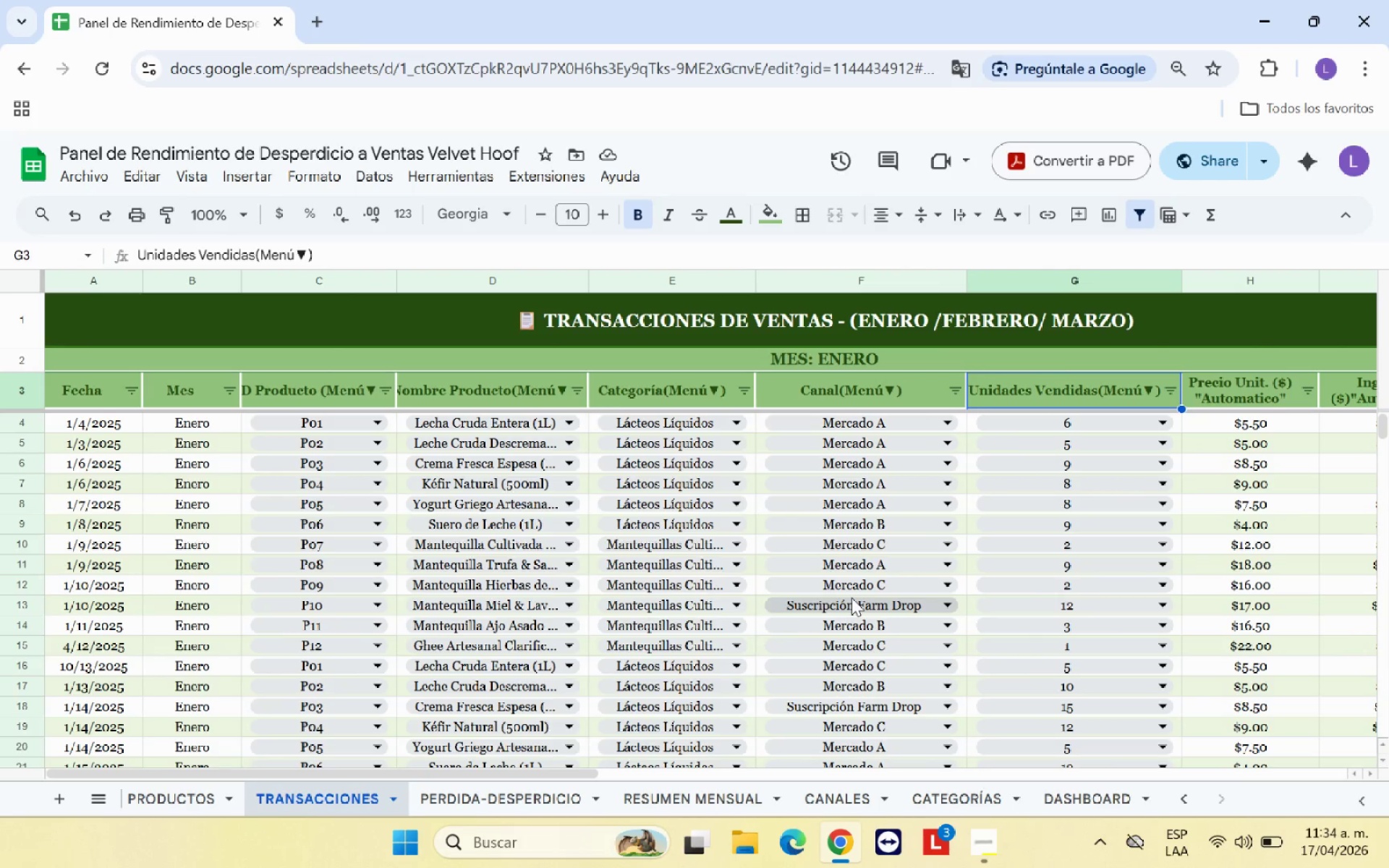 
scroll: coordinate [456, 574], scroll_direction: down, amount: 4.0
 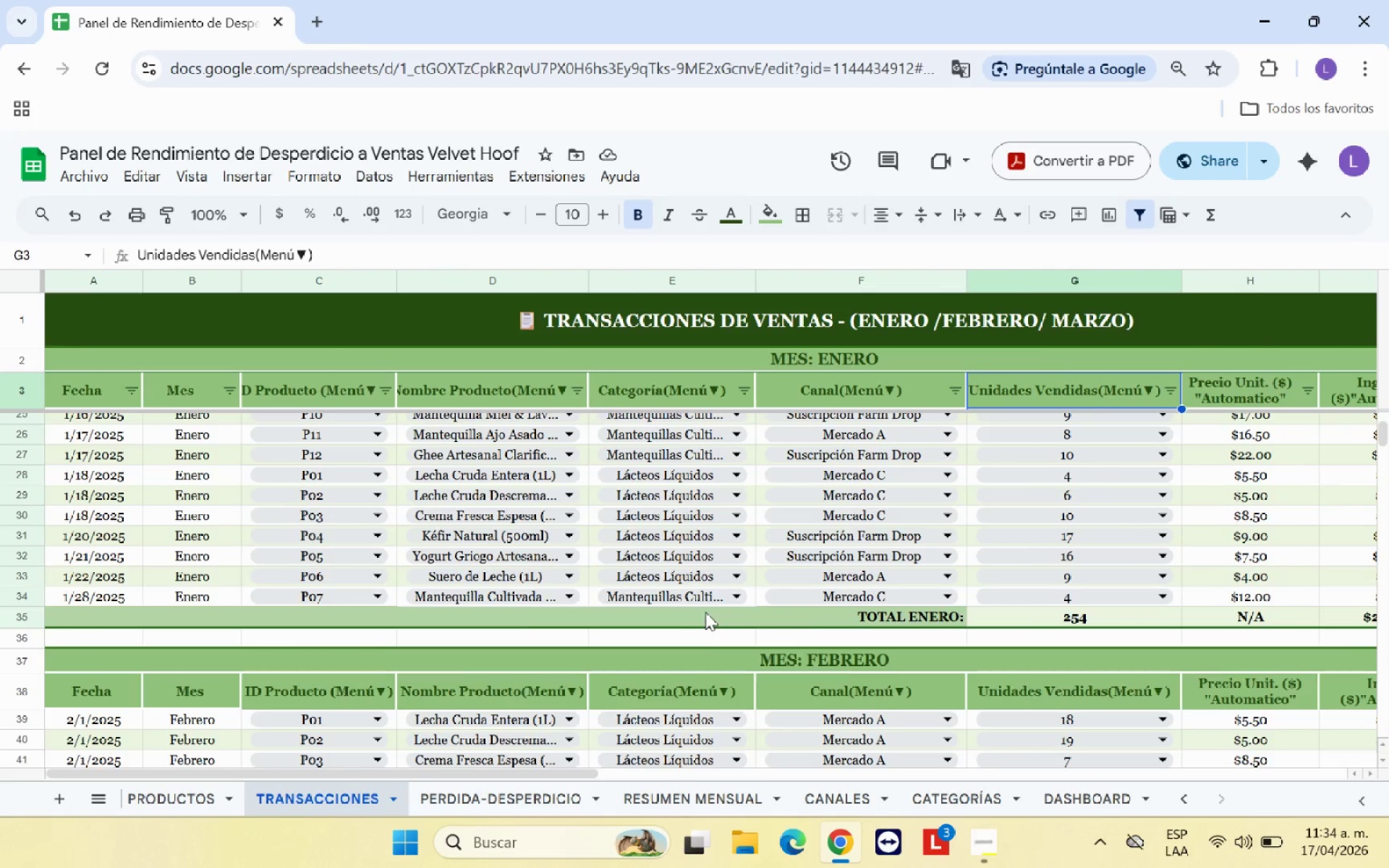 
scroll: coordinate [770, 590], scroll_direction: up, amount: 6.0
 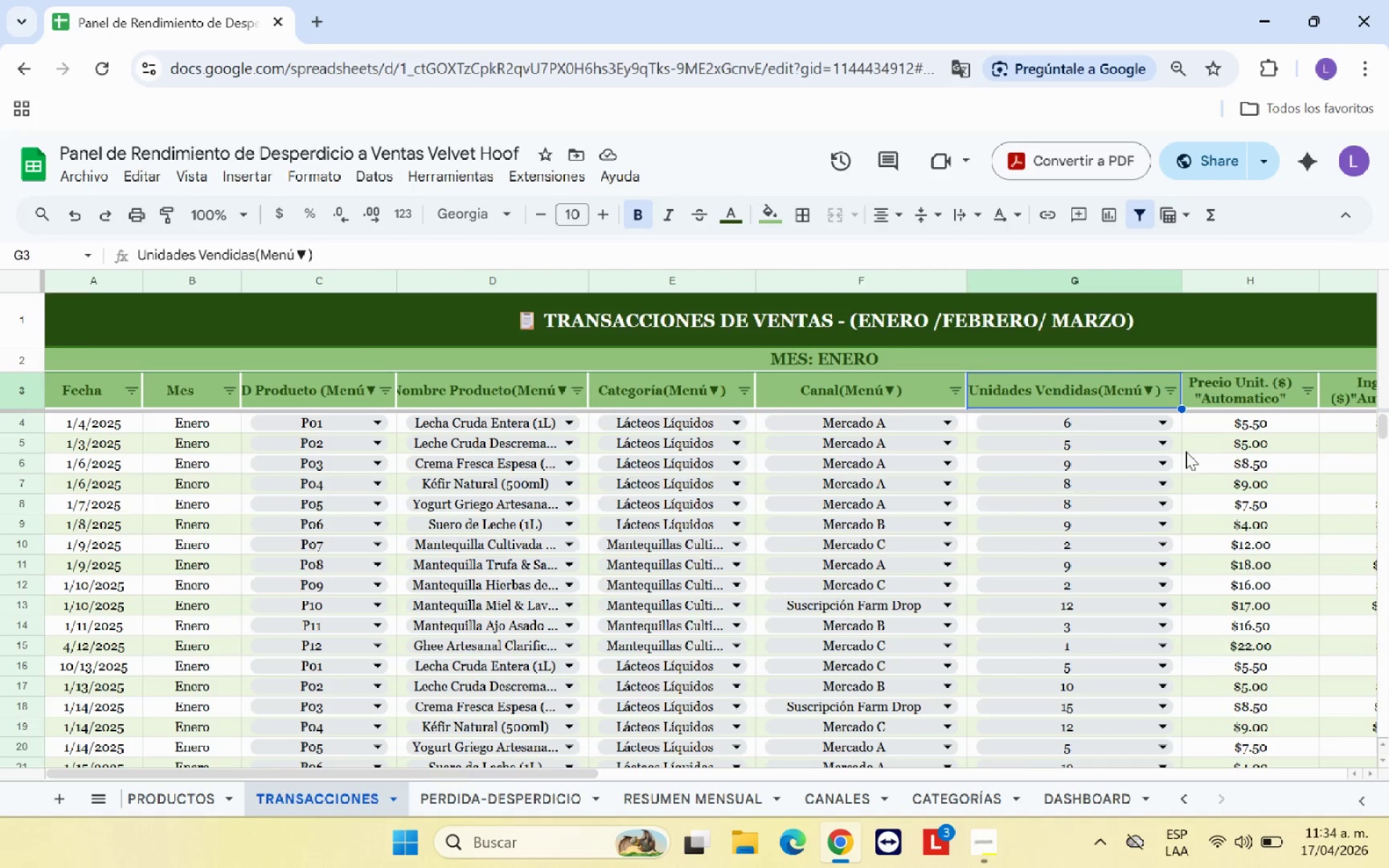 
left_click([1197, 441])
 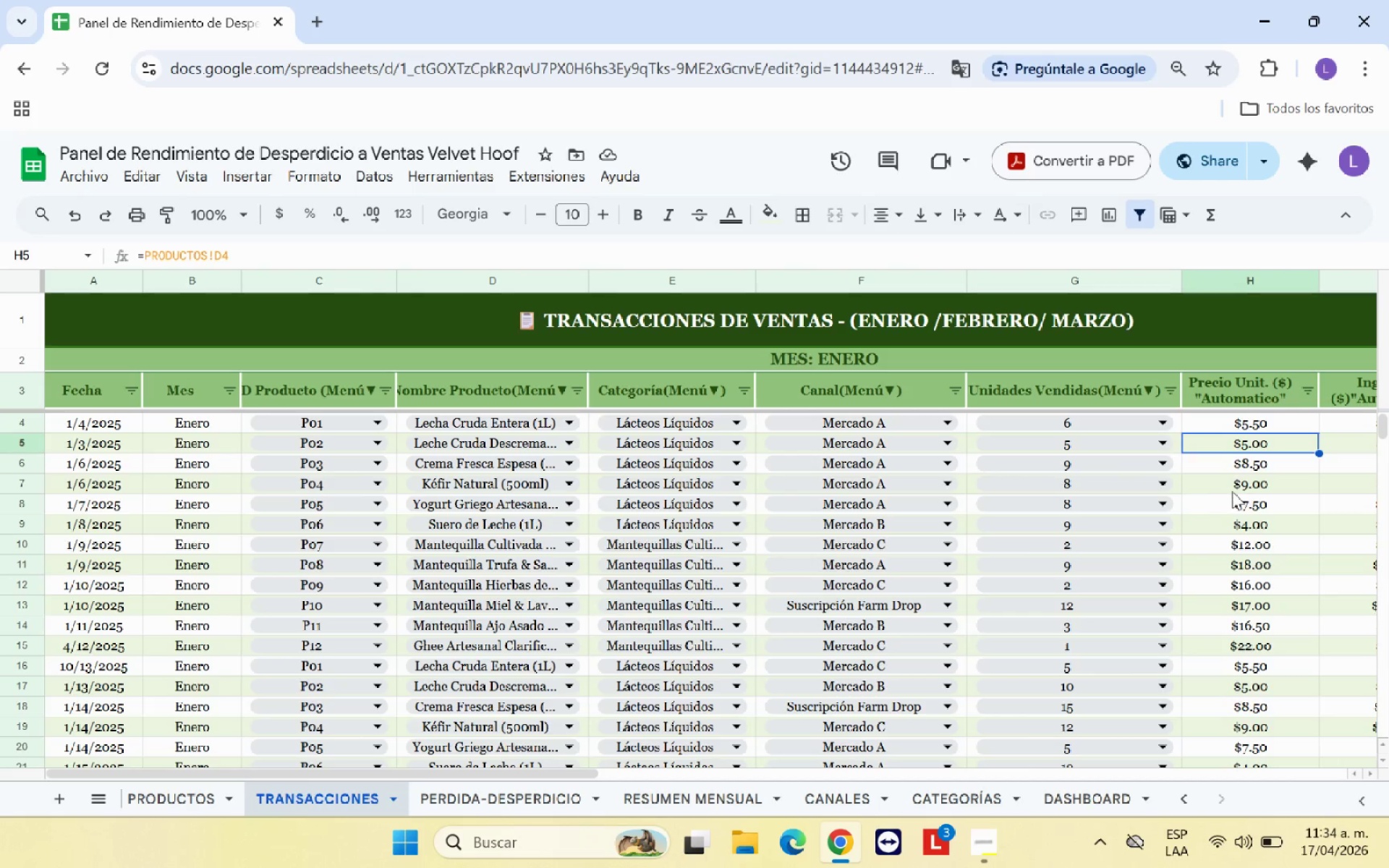 
left_click([1233, 491])
 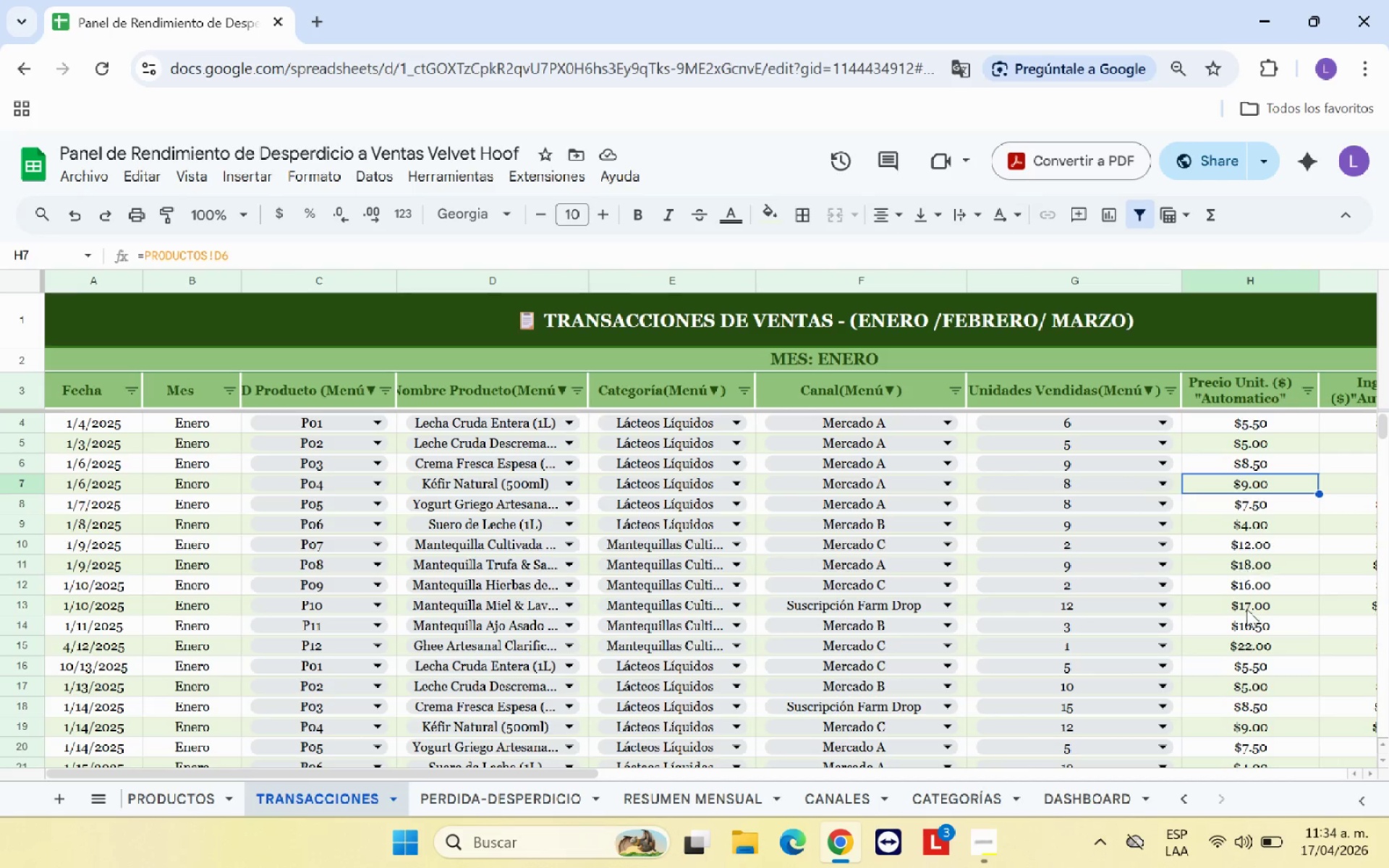 
scroll: coordinate [1246, 609], scroll_direction: up, amount: 3.0
 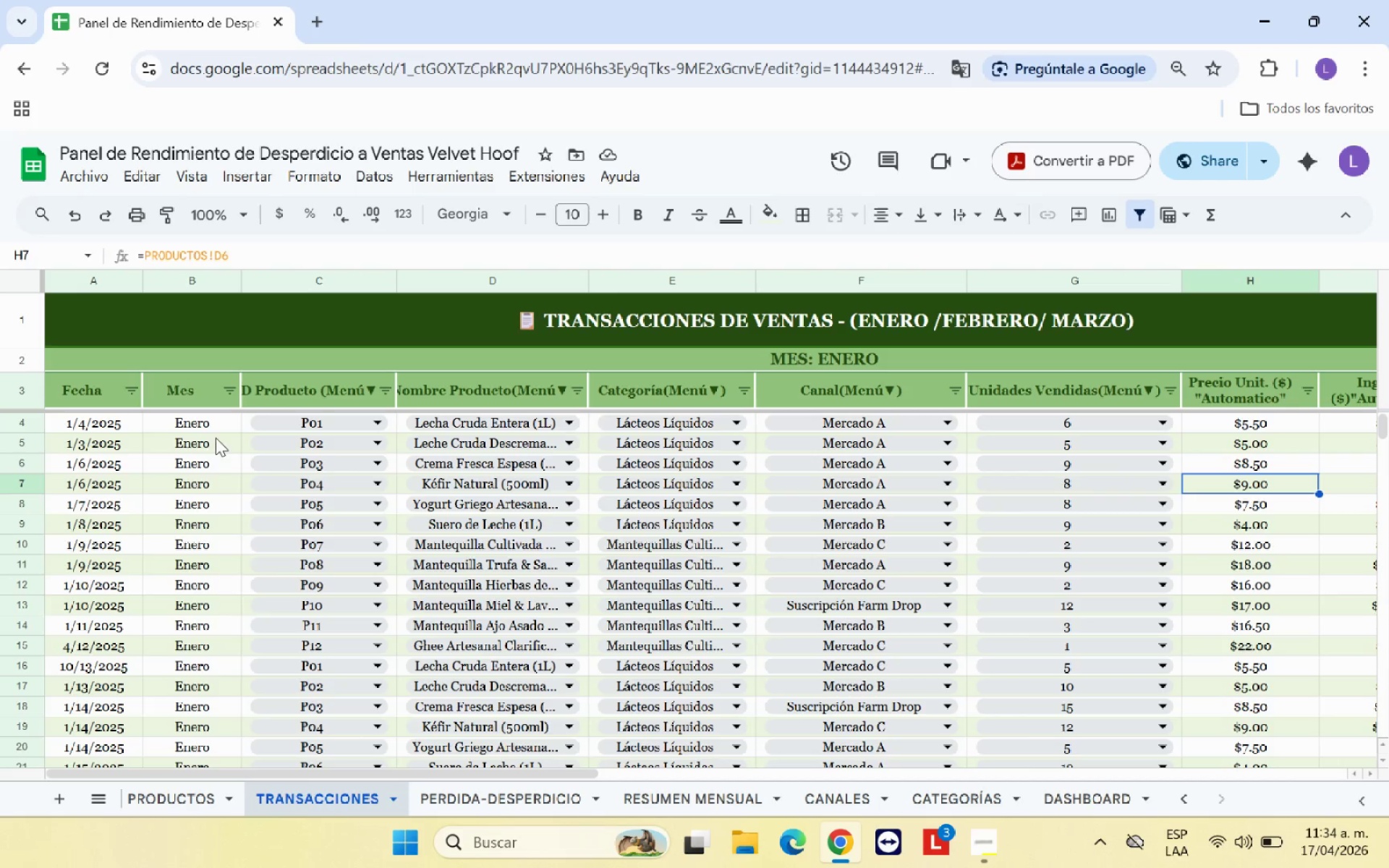 
left_click([208, 433])
 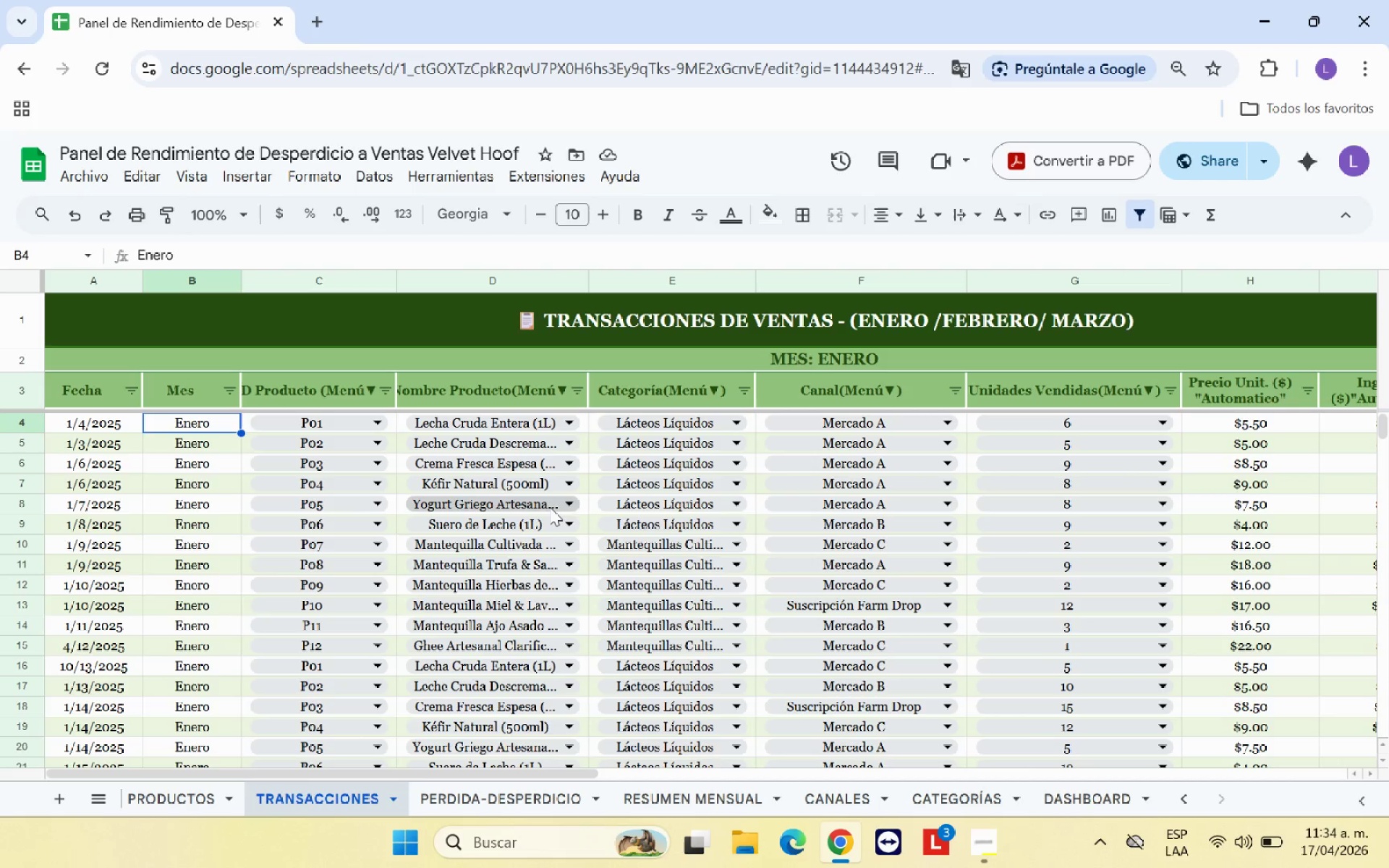 
scroll: coordinate [550, 507], scroll_direction: up, amount: 2.0
 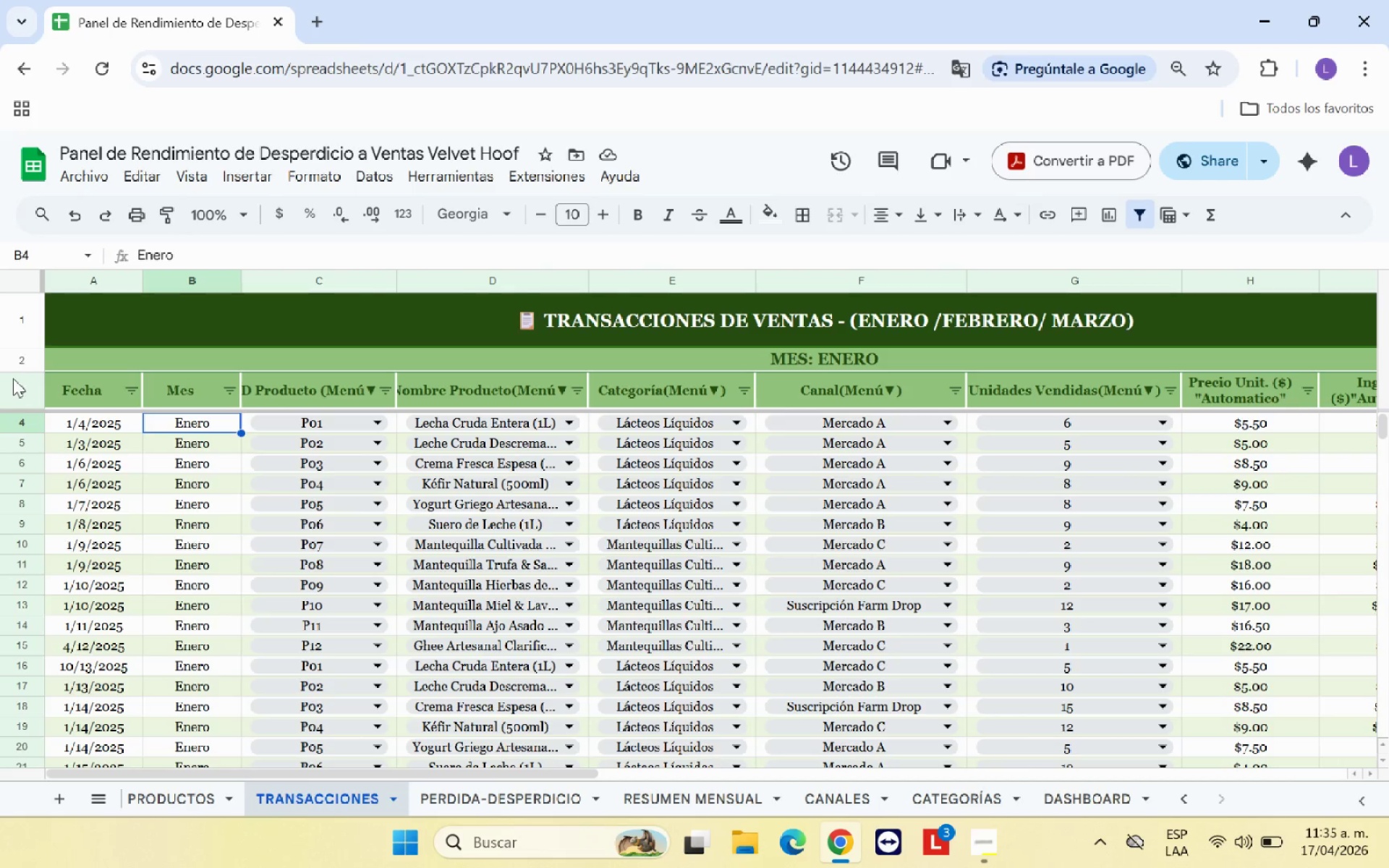 
left_click([4, 354])
 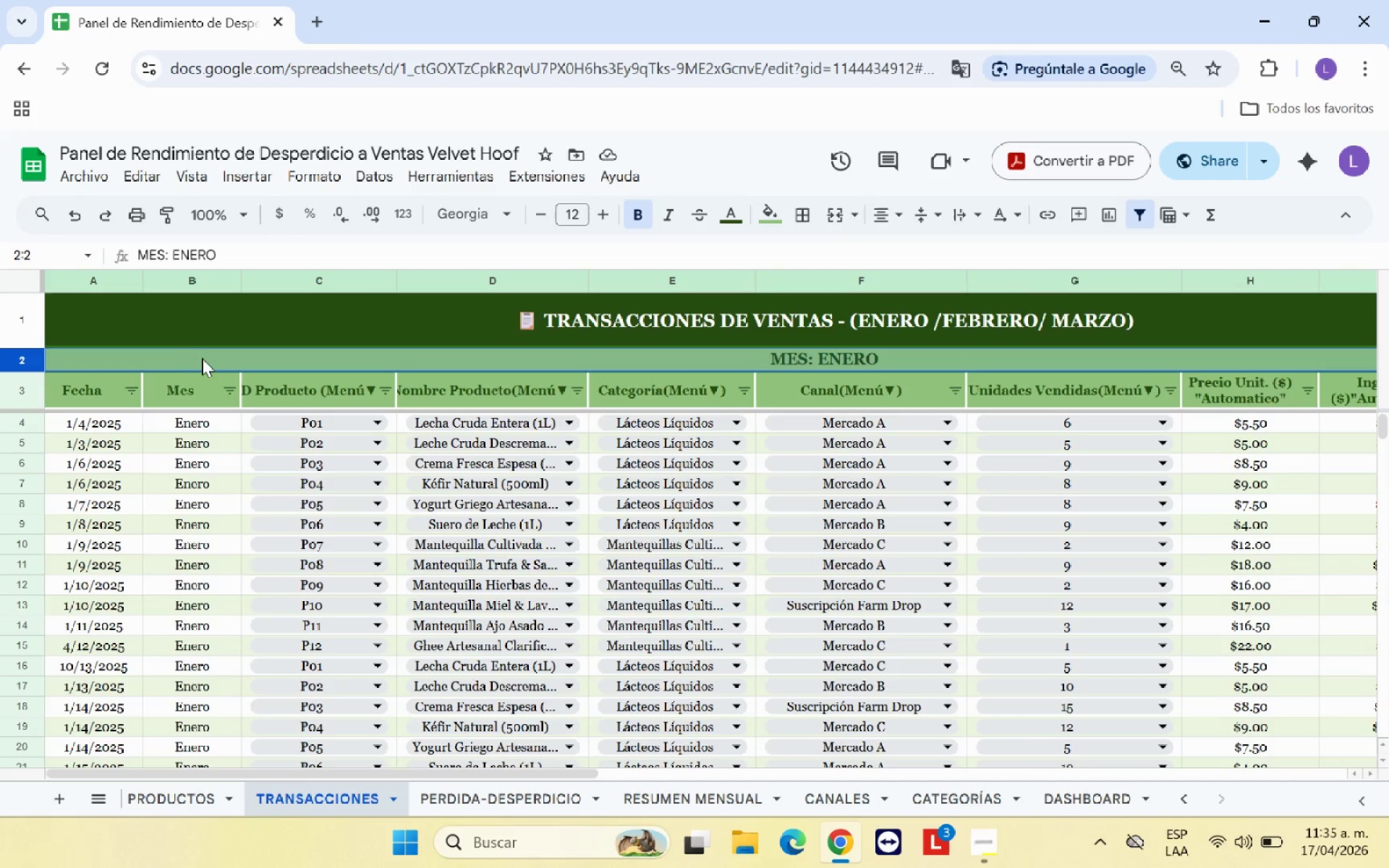 
right_click([205, 358])
 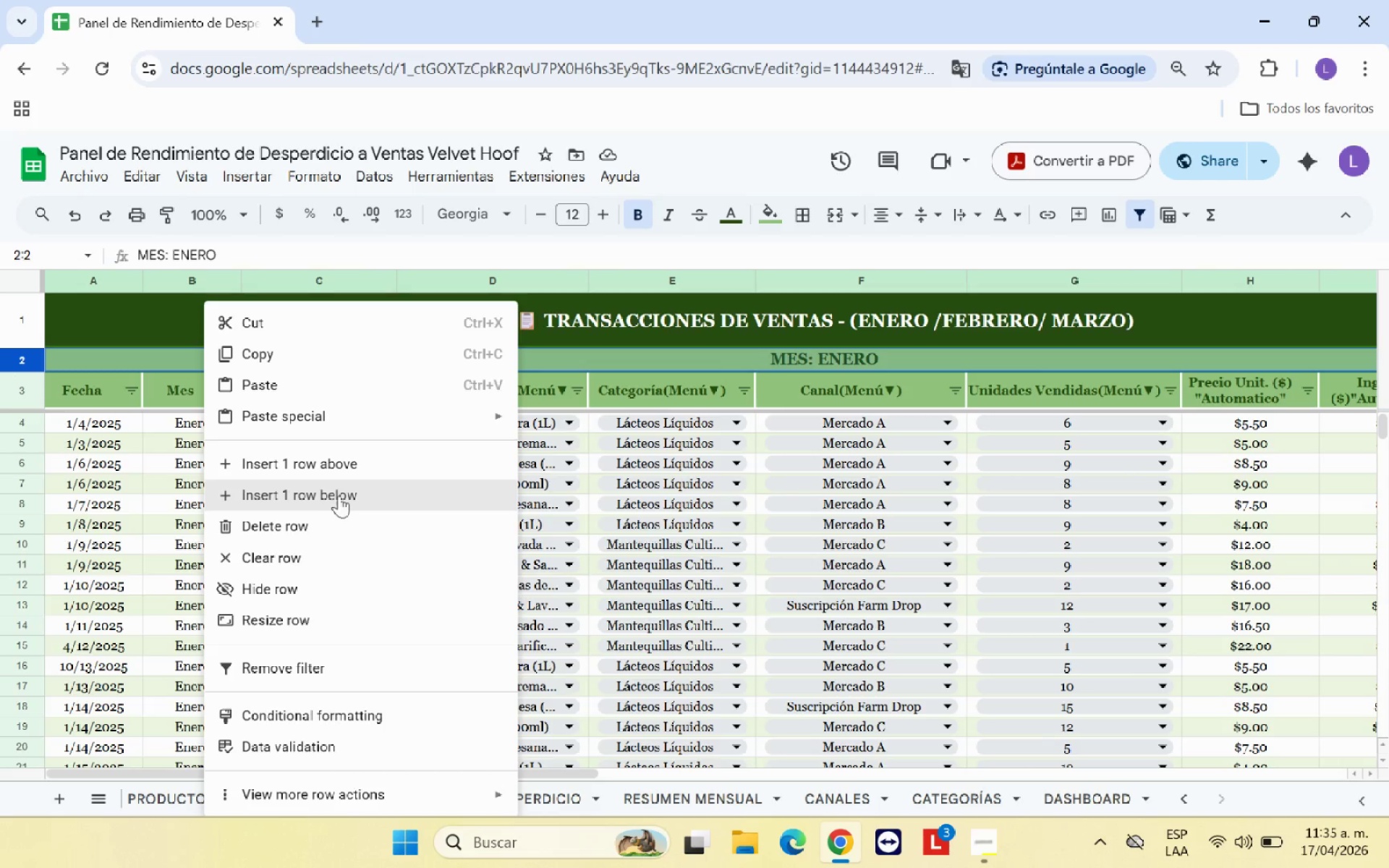 
left_click([352, 476])
 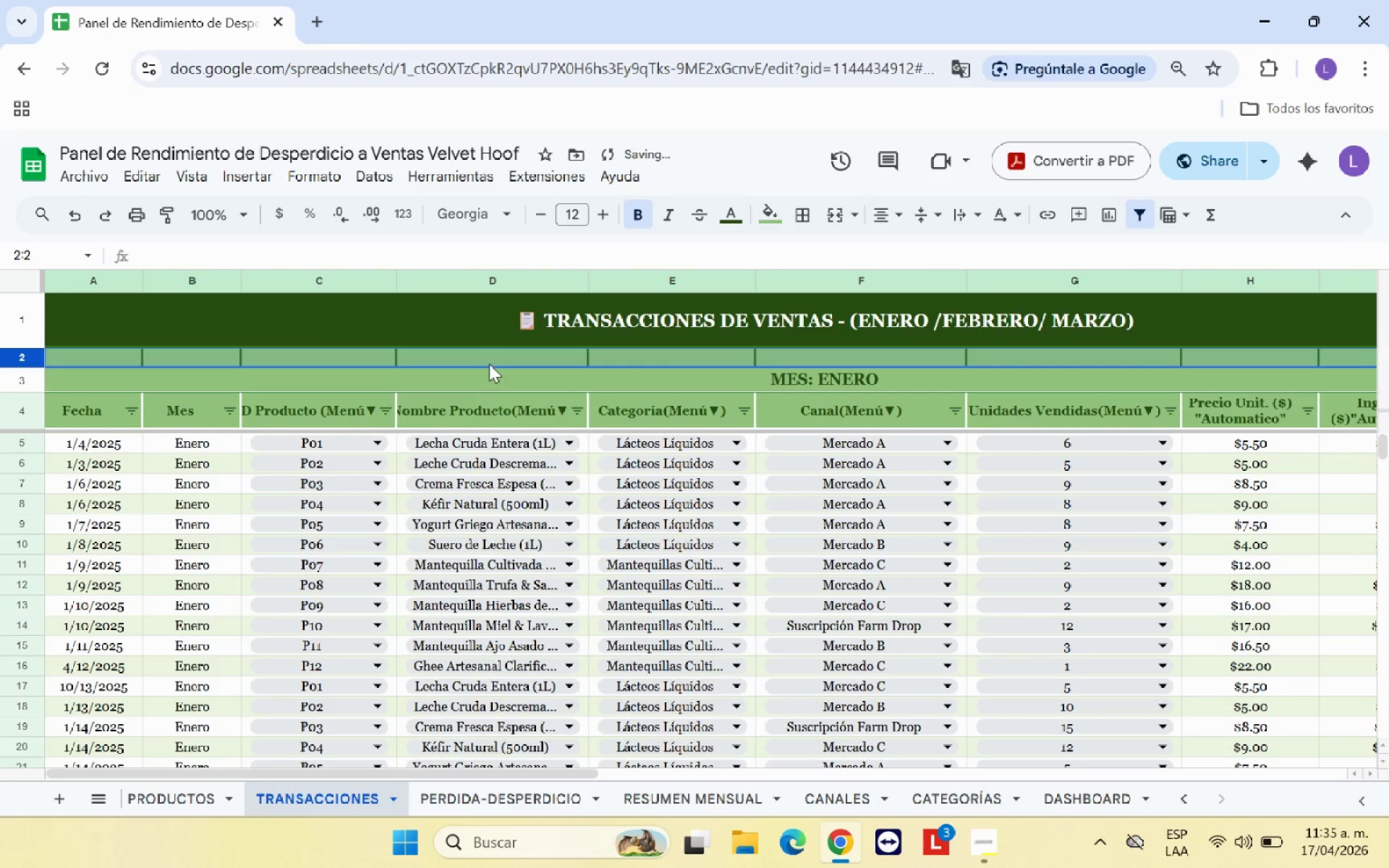 
left_click([490, 360])
 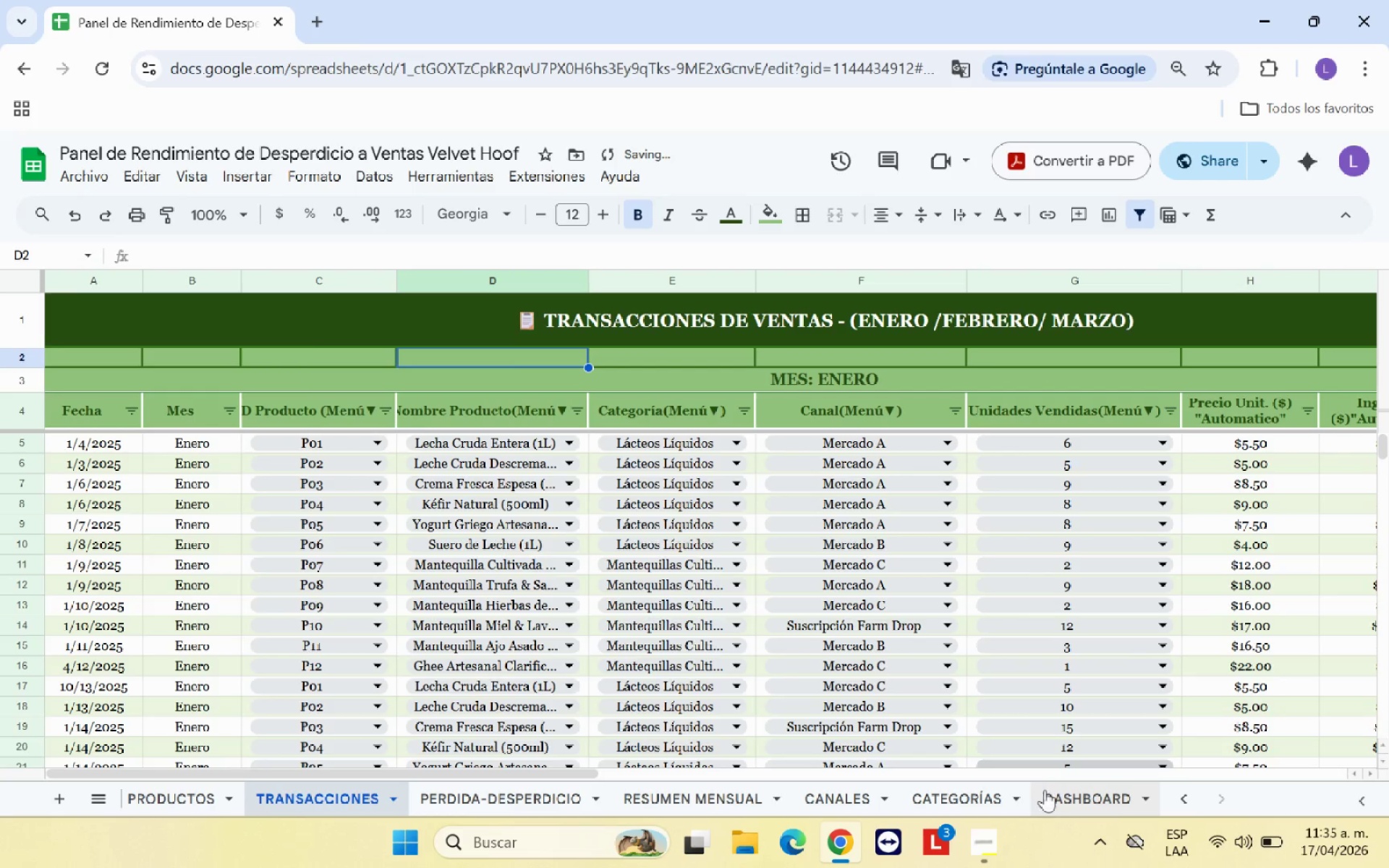 
left_click([1056, 796])
 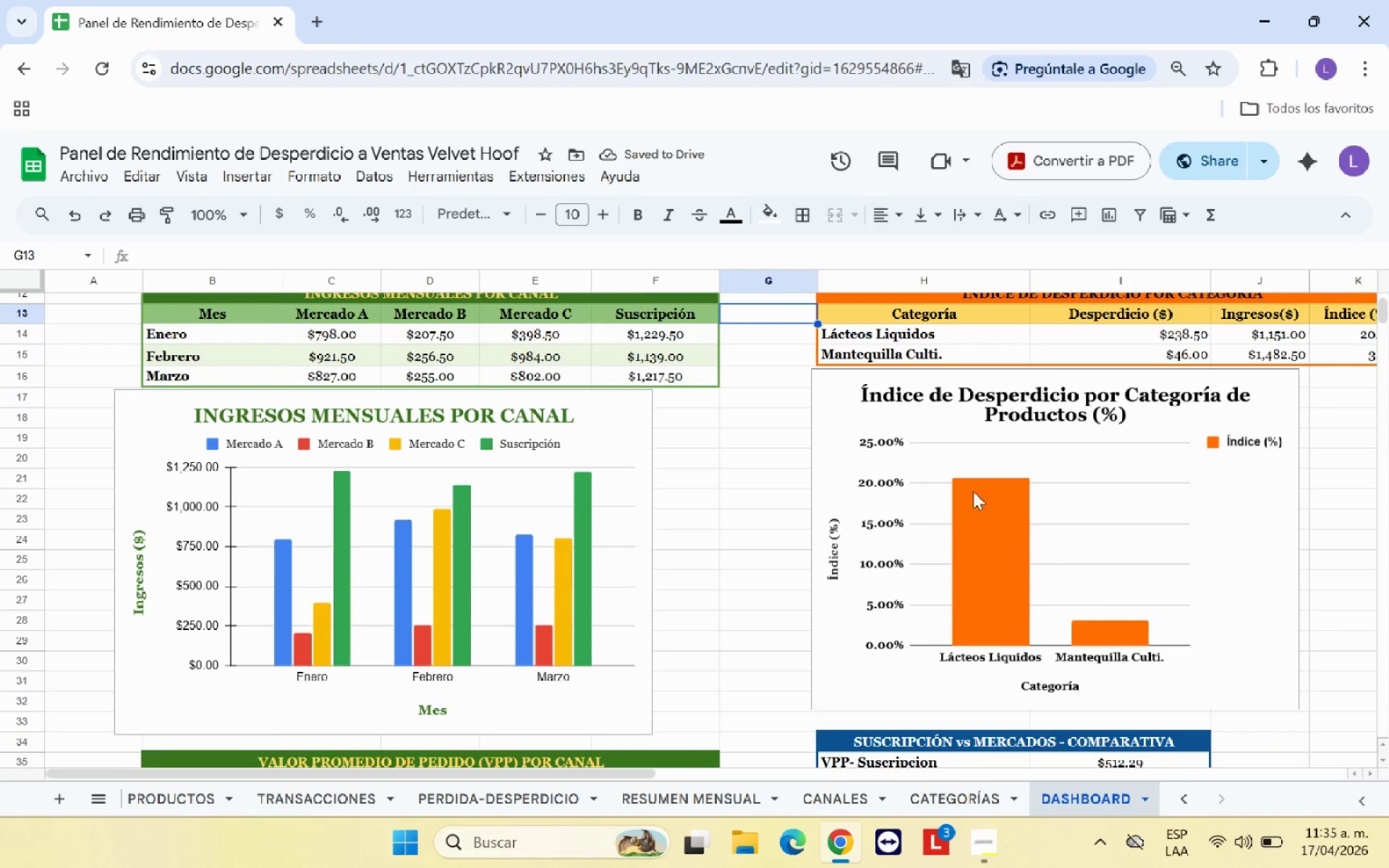 
scroll: coordinate [973, 490], scroll_direction: up, amount: 4.0
 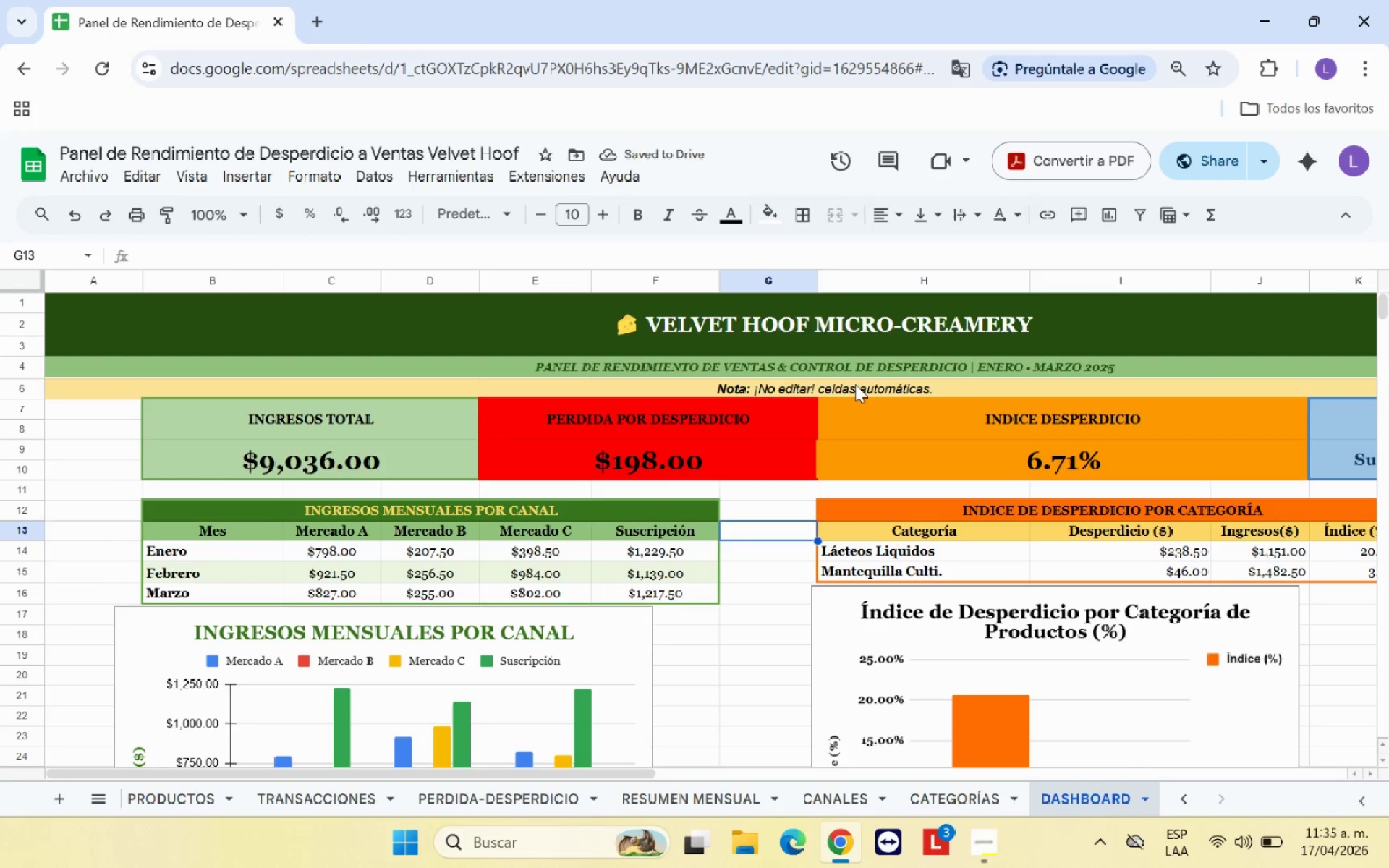 
left_click([855, 385])
 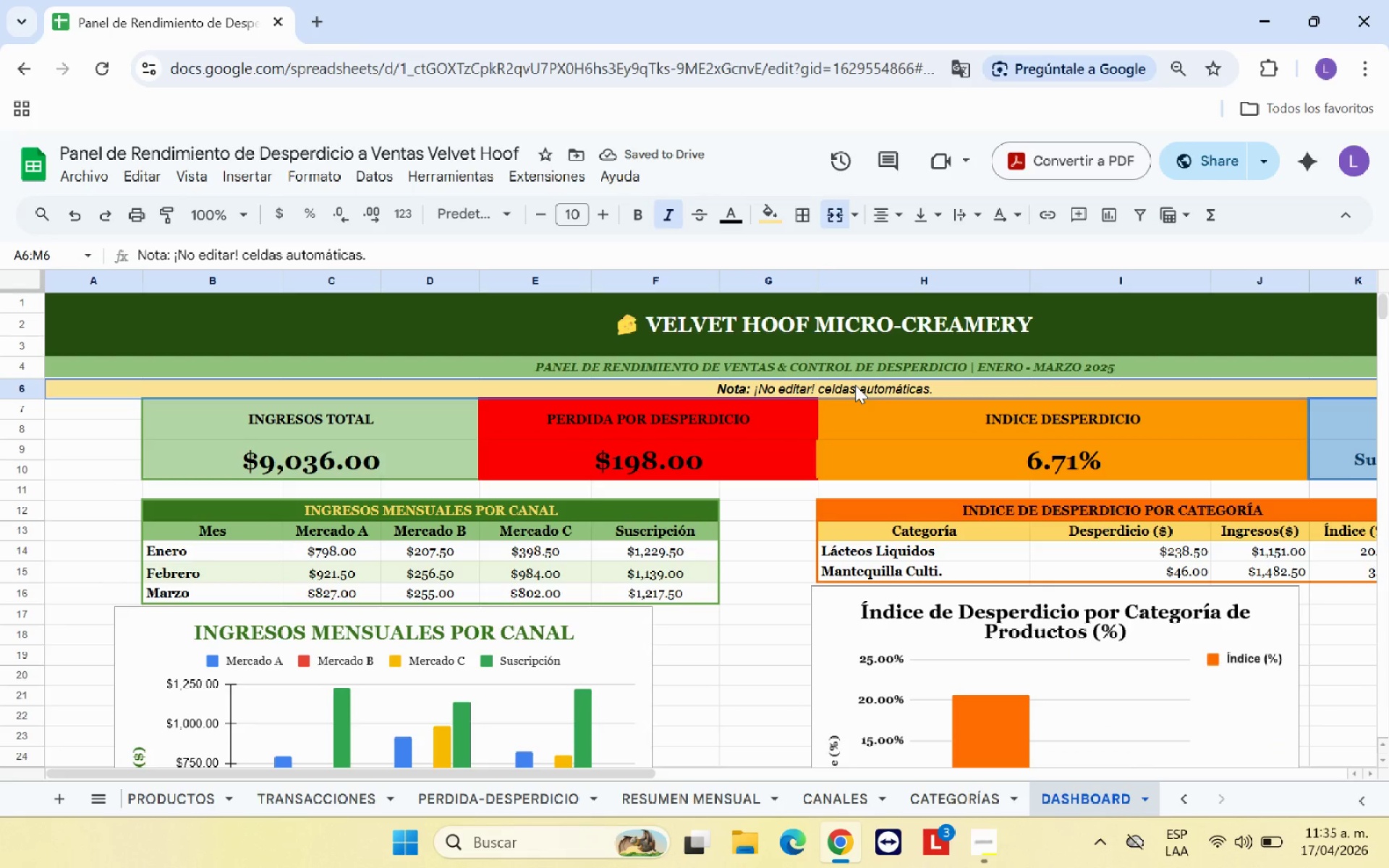 
key(Control+C)
 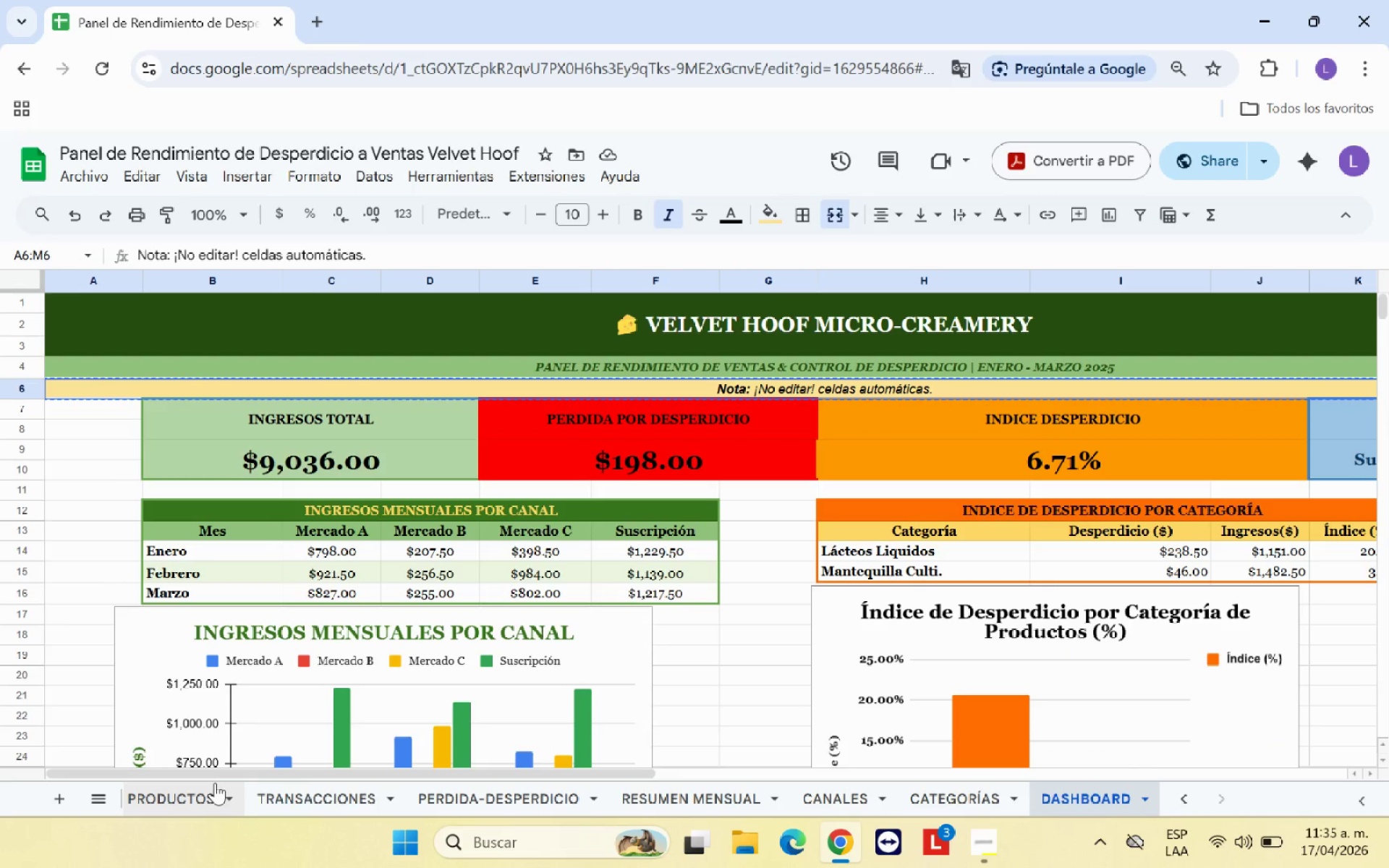 
left_click([282, 799])
 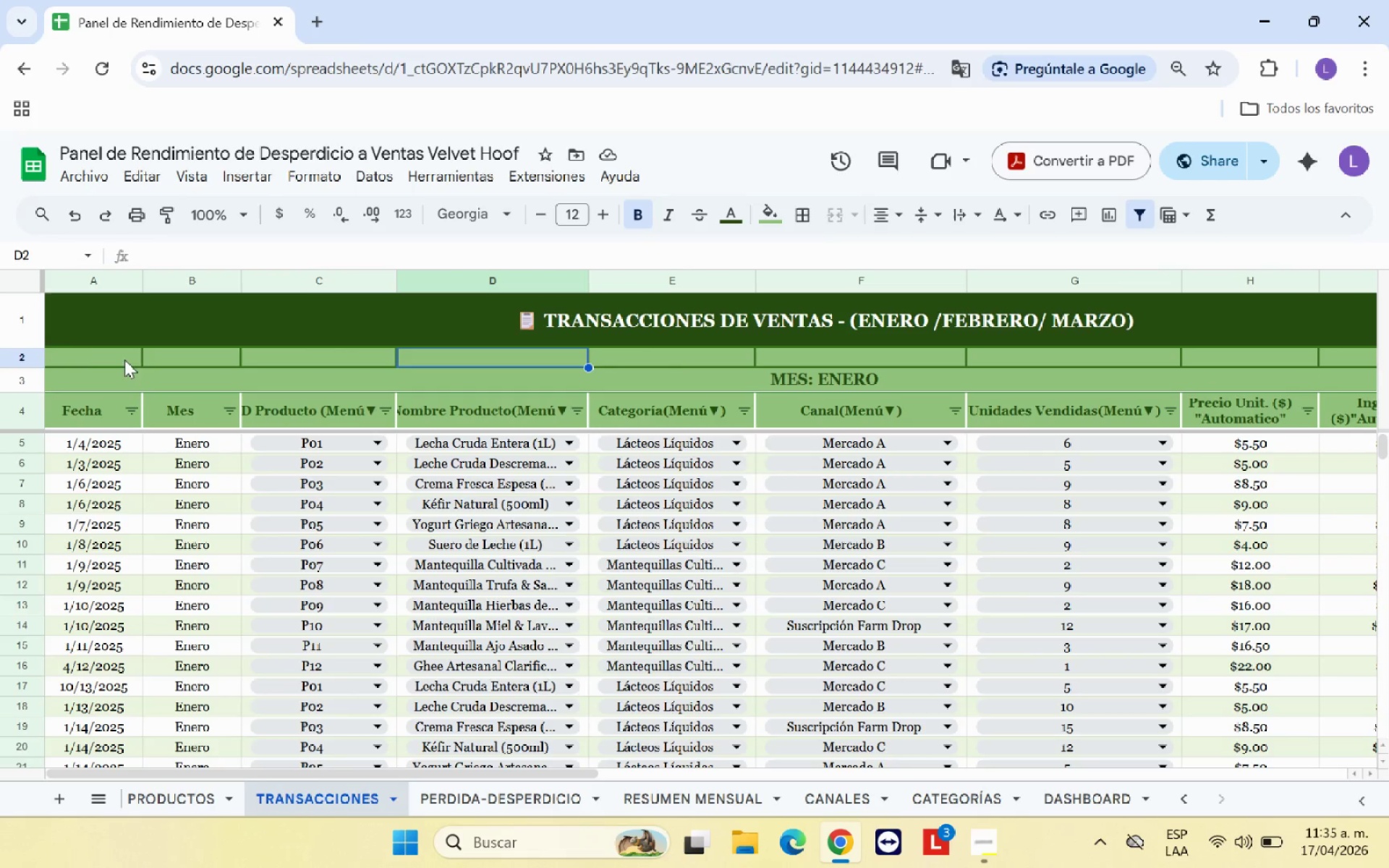 
left_click([70, 350])
 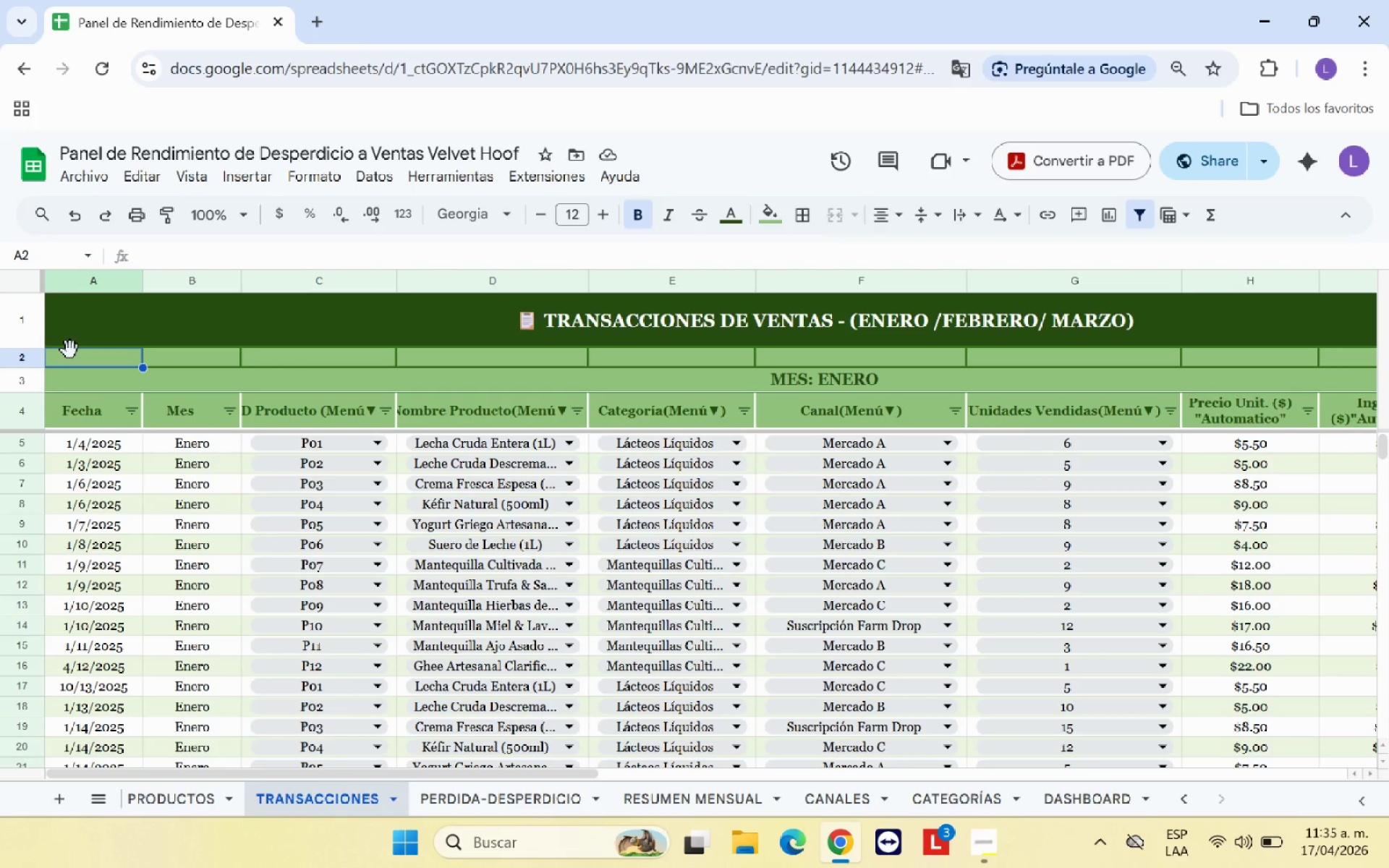 
key(Control+V)
 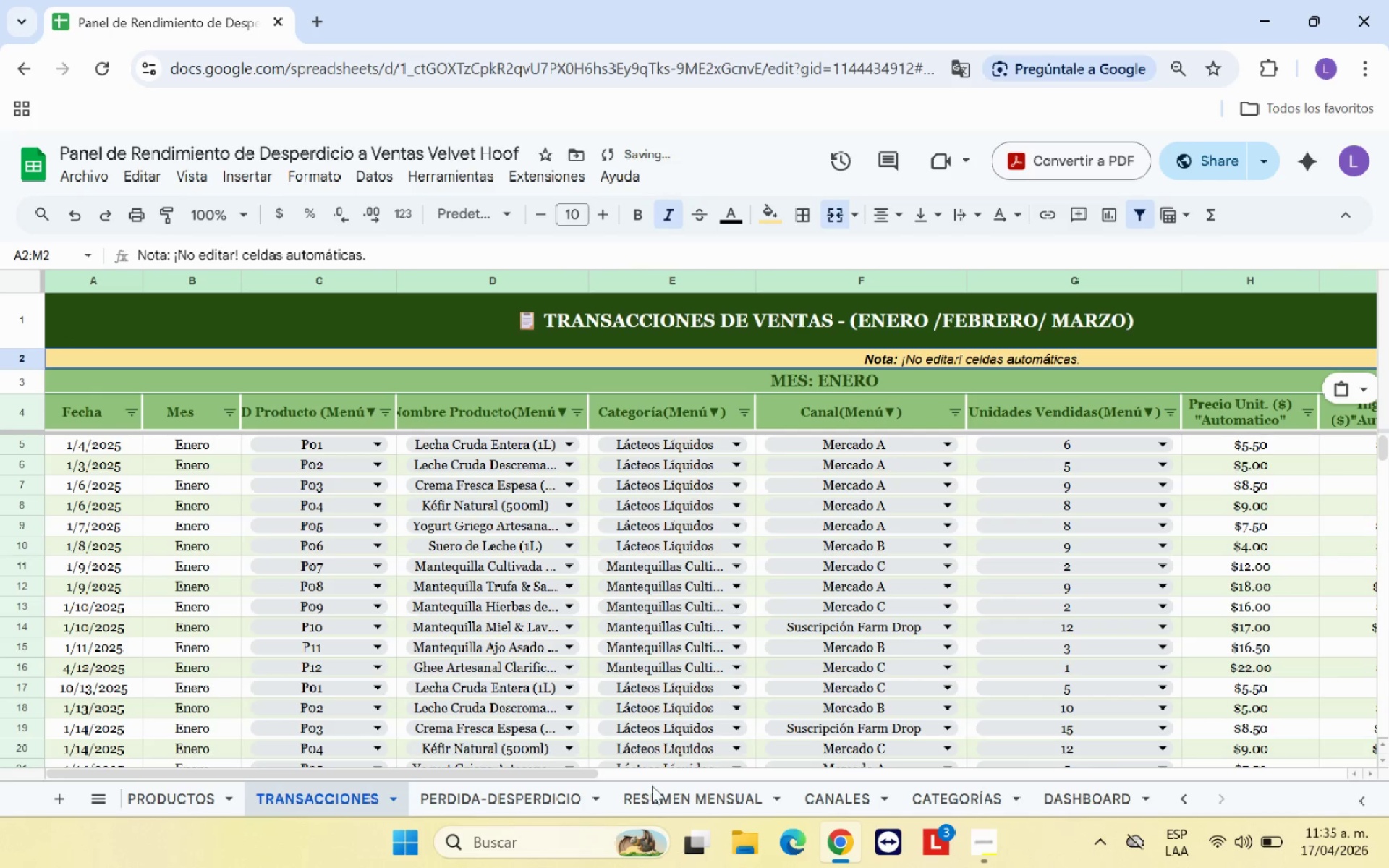 
left_click_drag(start_coordinate=[572, 767], to_coordinate=[576, 767])
 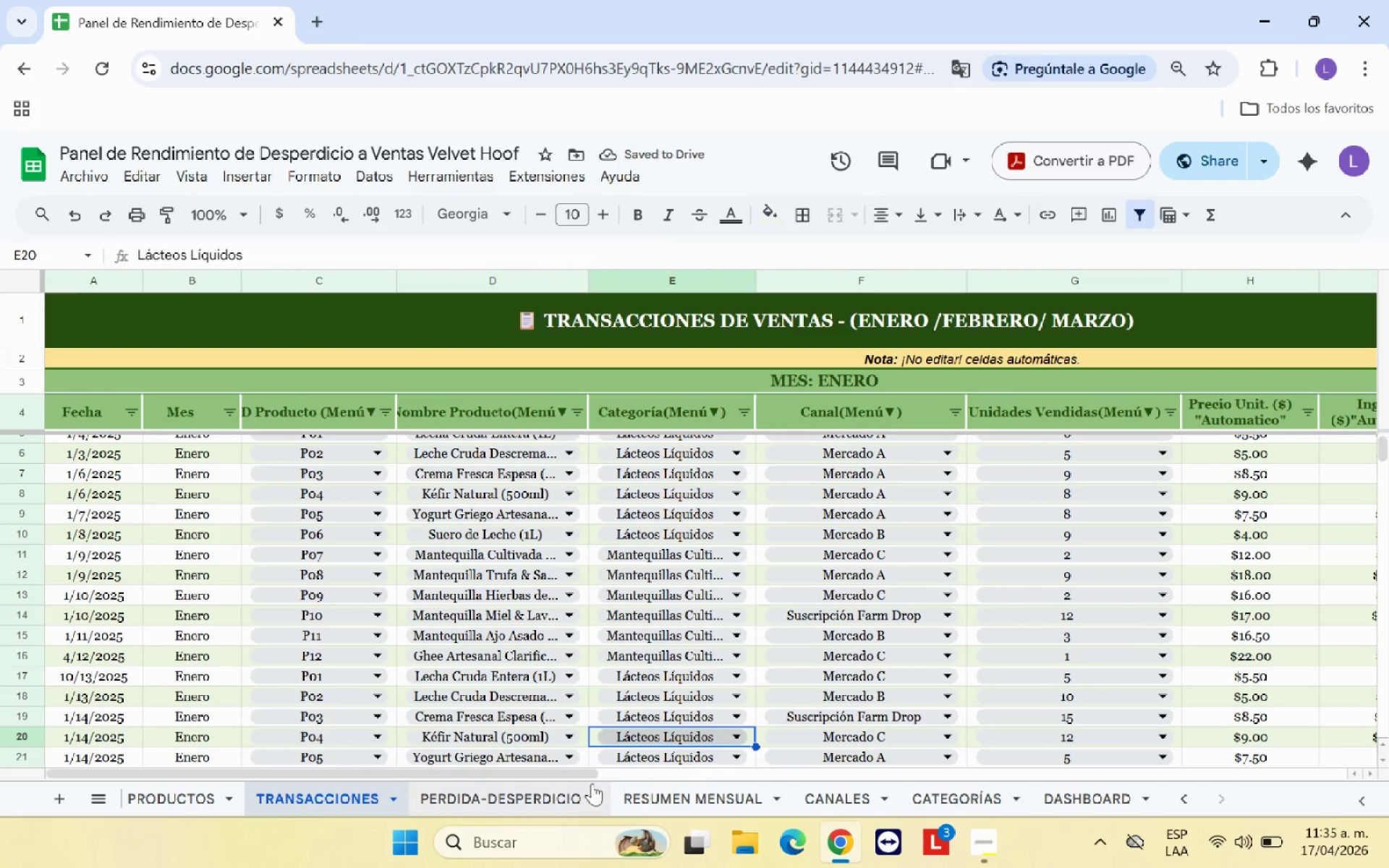 
left_click_drag(start_coordinate=[573, 774], to_coordinate=[824, 765])
 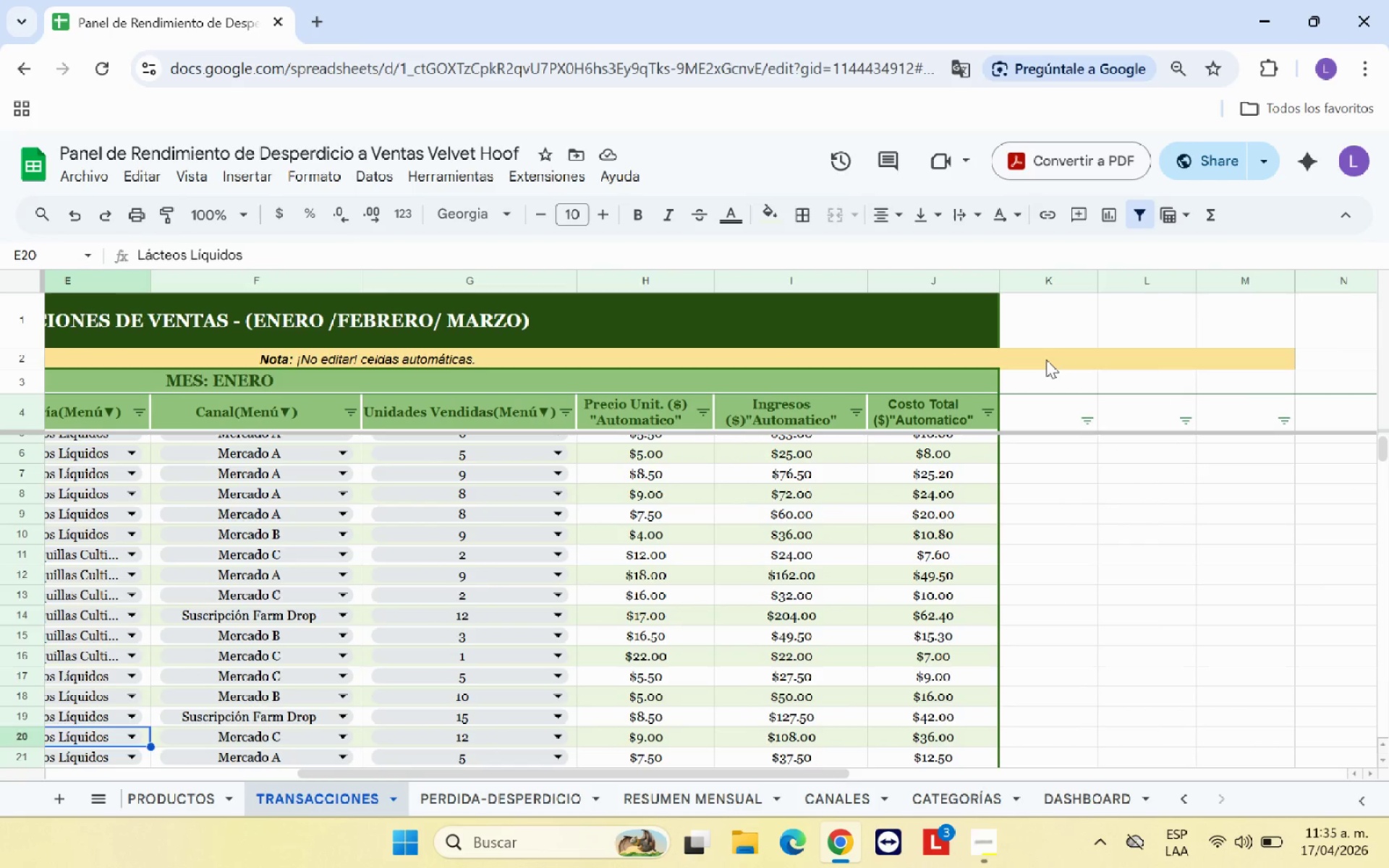 
left_click([1046, 359])
 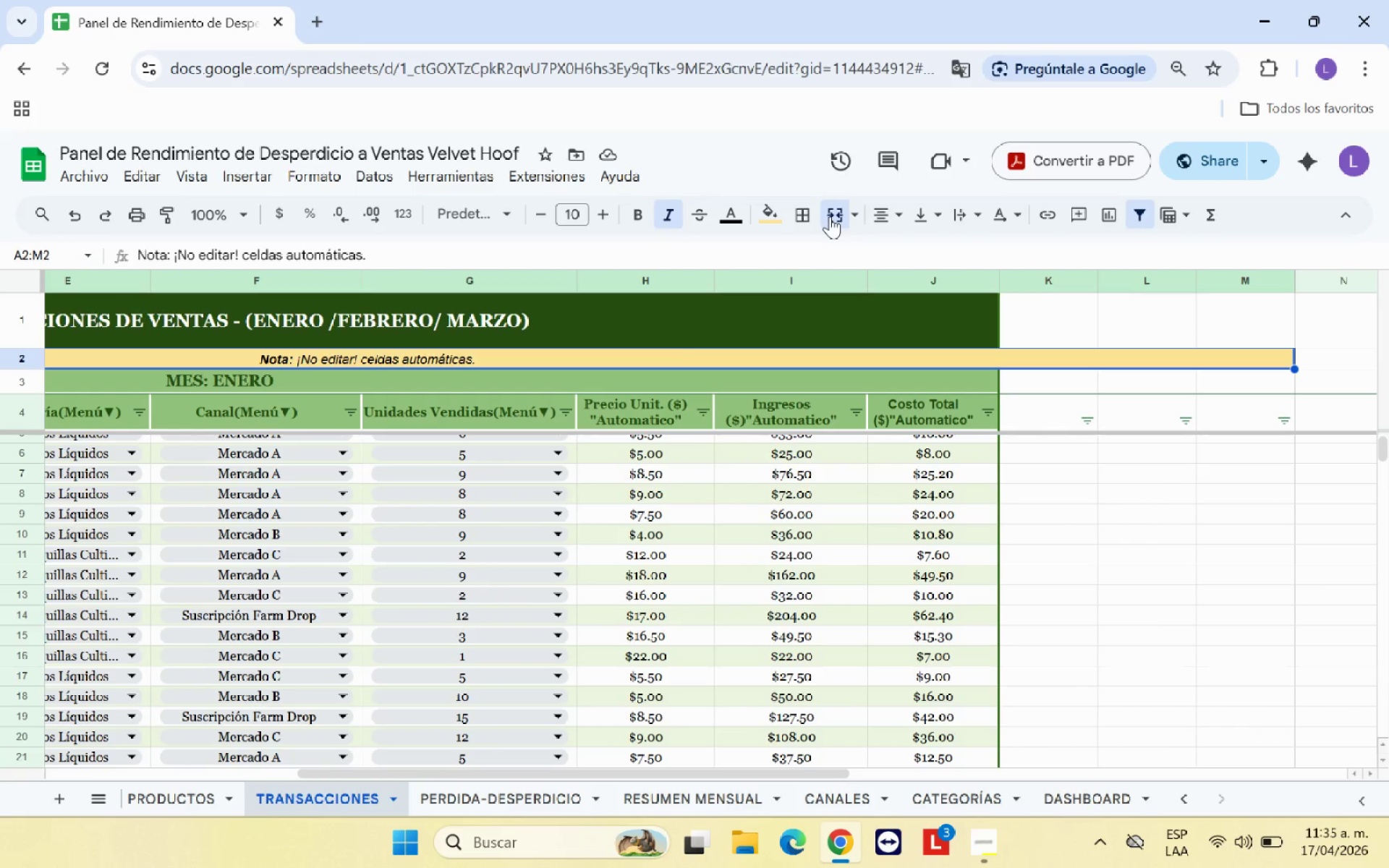 
left_click([832, 216])
 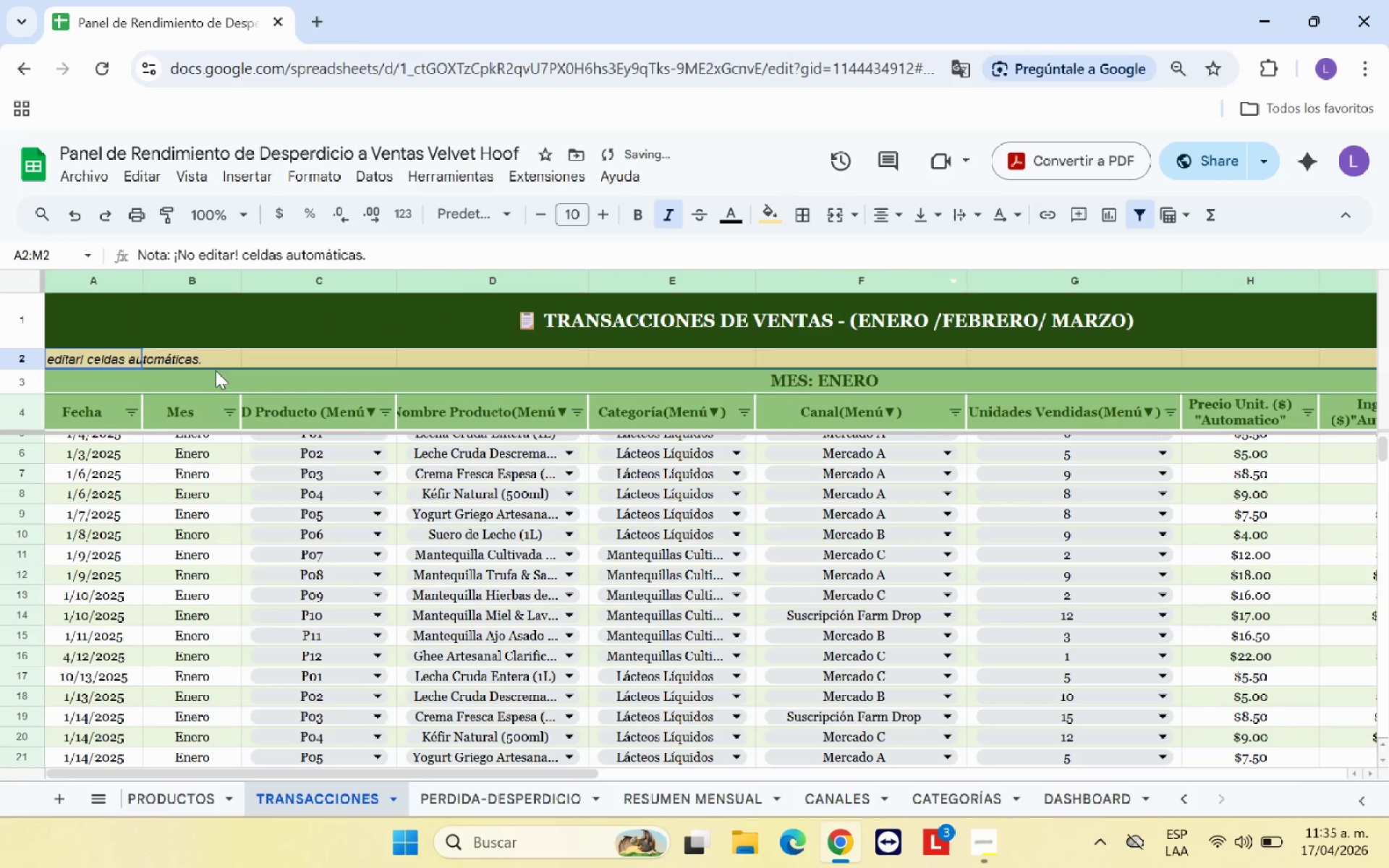 
left_click_drag(start_coordinate=[95, 362], to_coordinate=[1228, 356])
 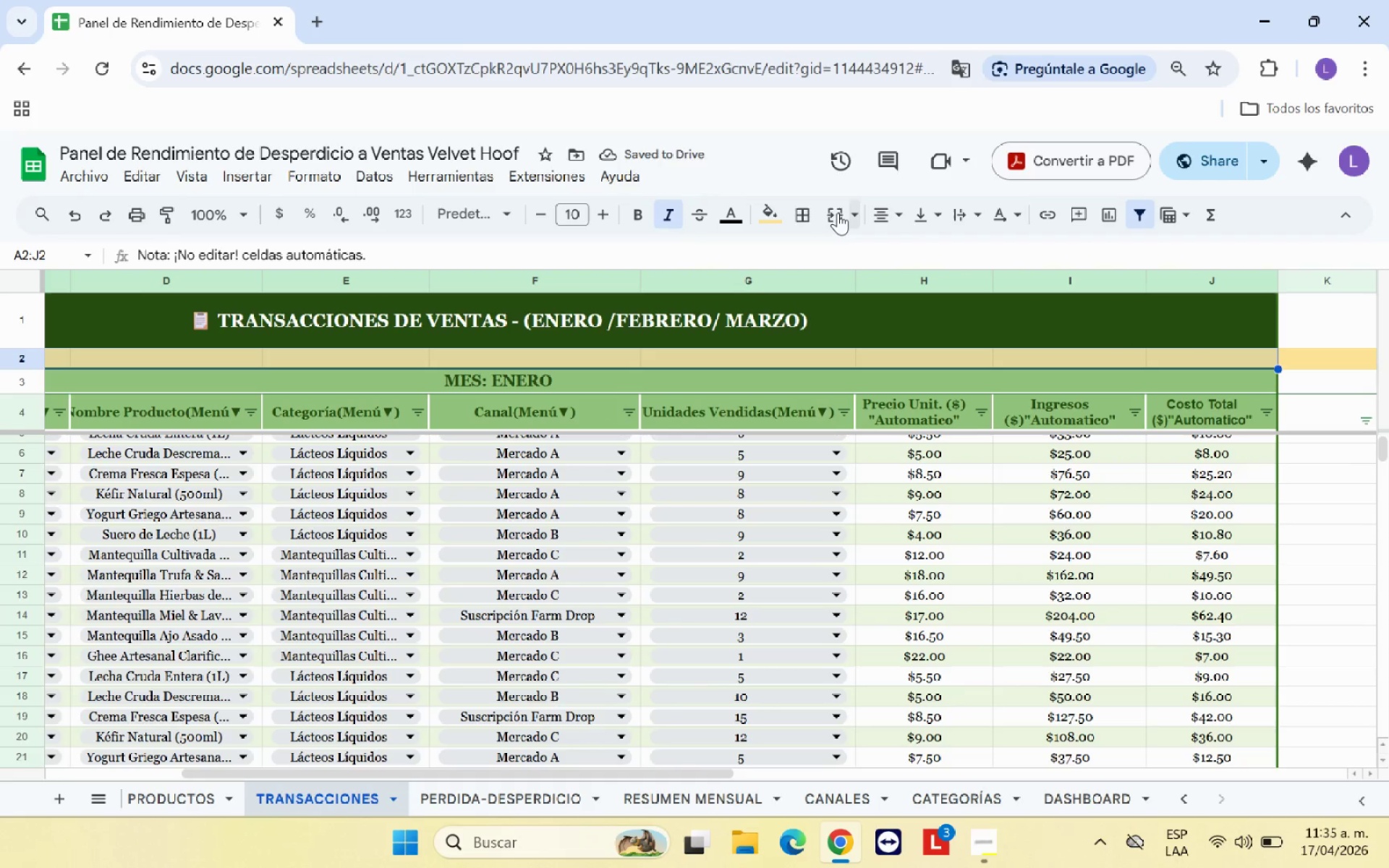 
left_click([838, 213])
 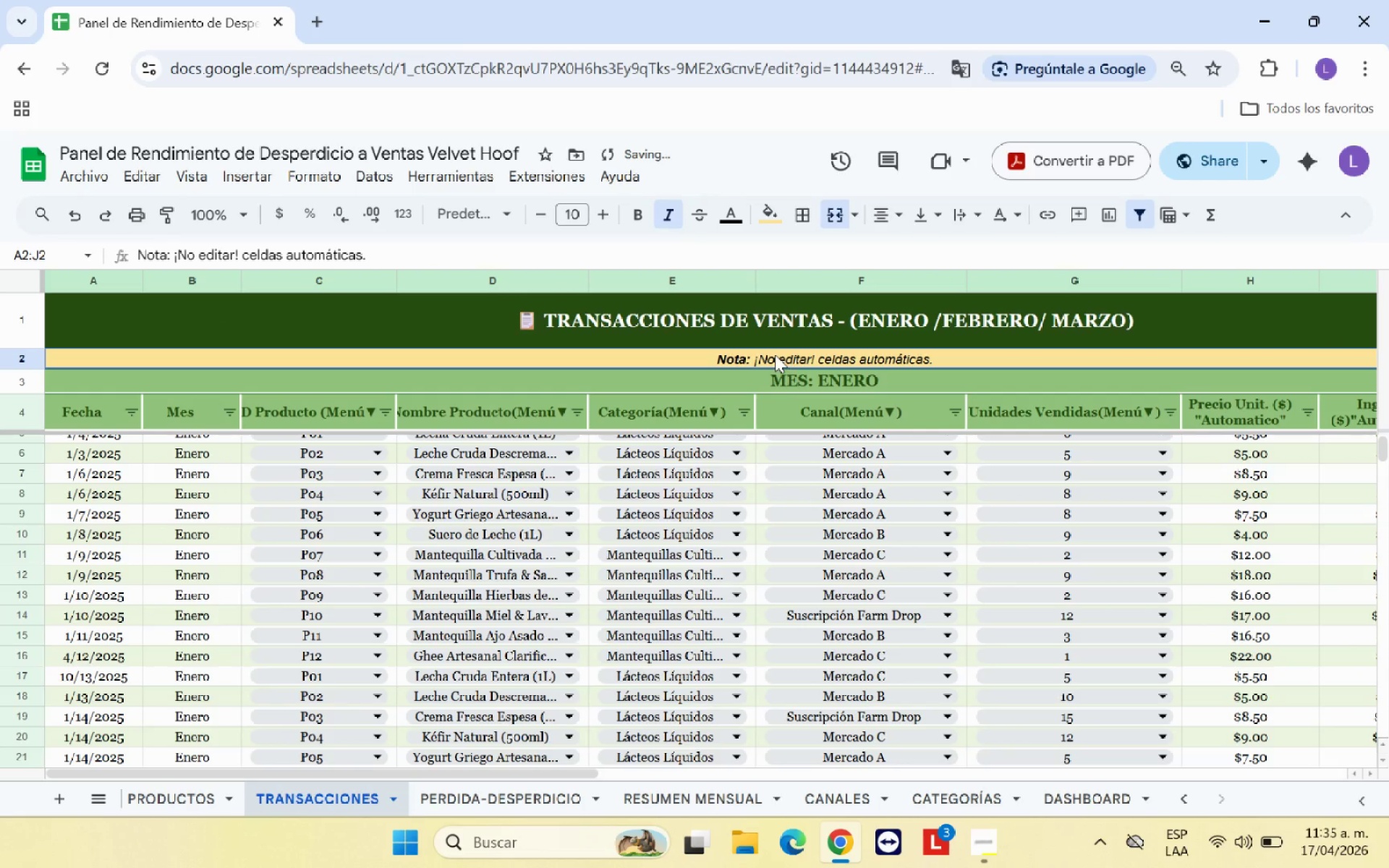 
left_click([936, 361])
 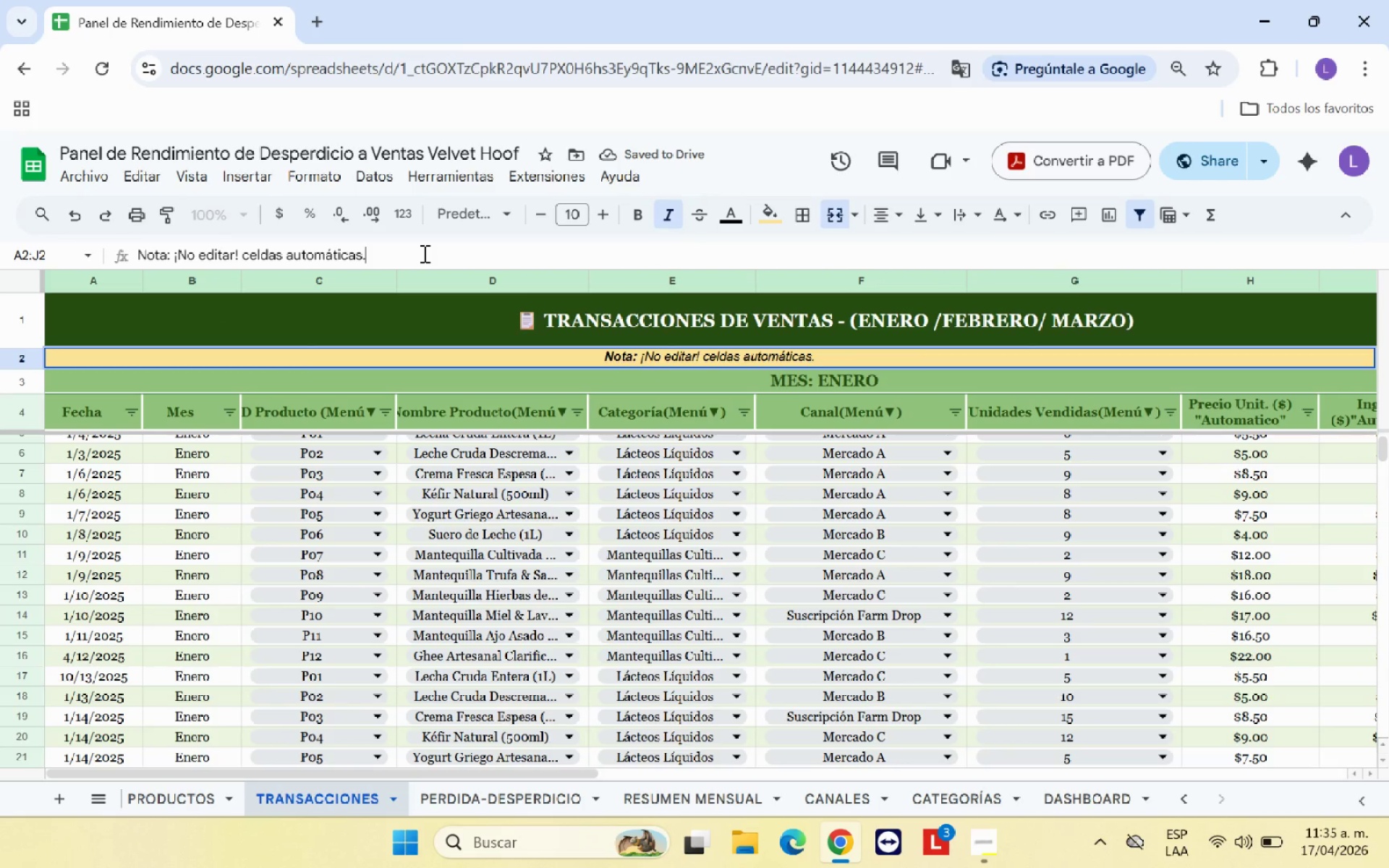 
type( Solo columnas A Y B)
 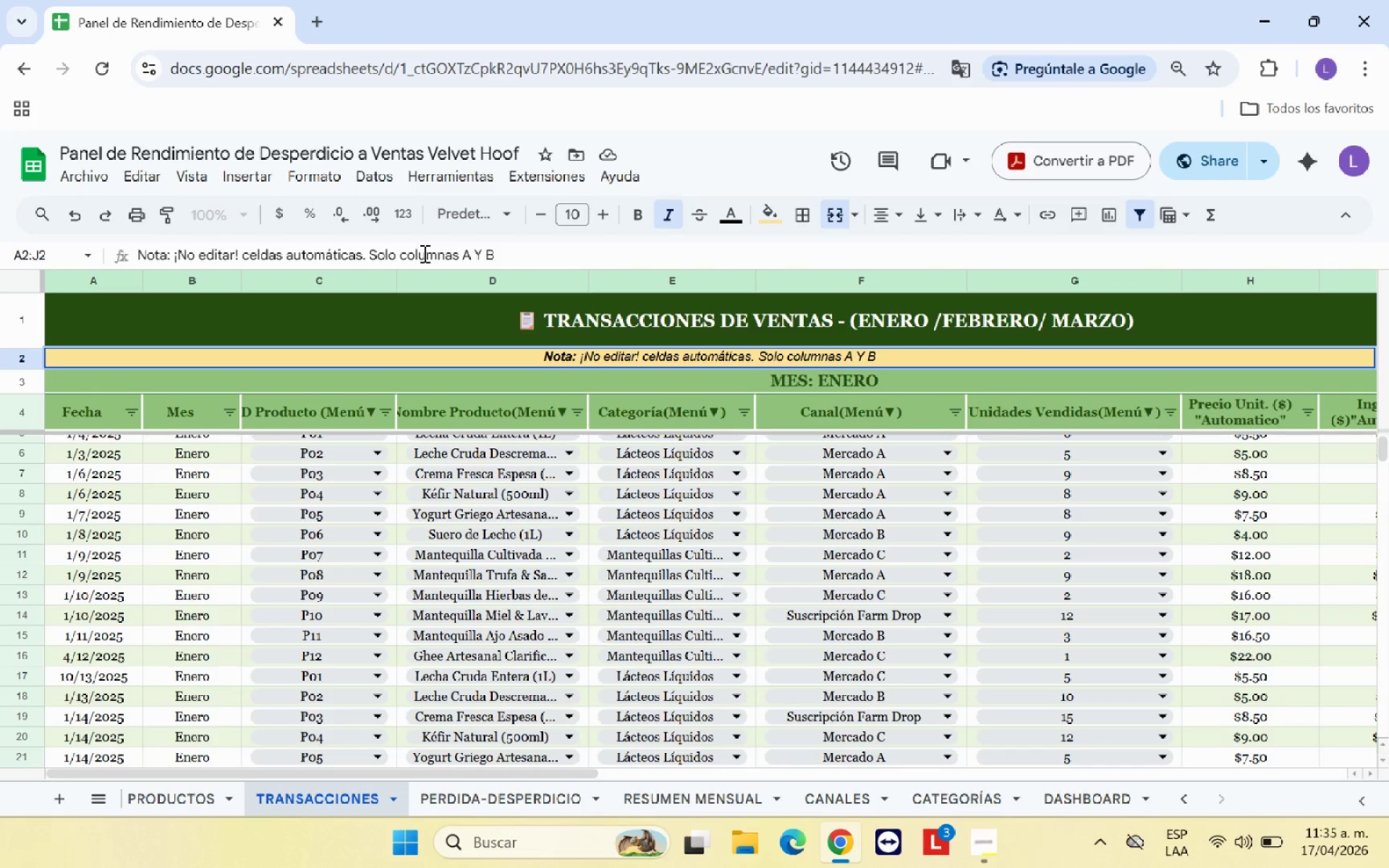 
type(. Use Me)
key(Backspace)
type(nus despegables para celdas )
 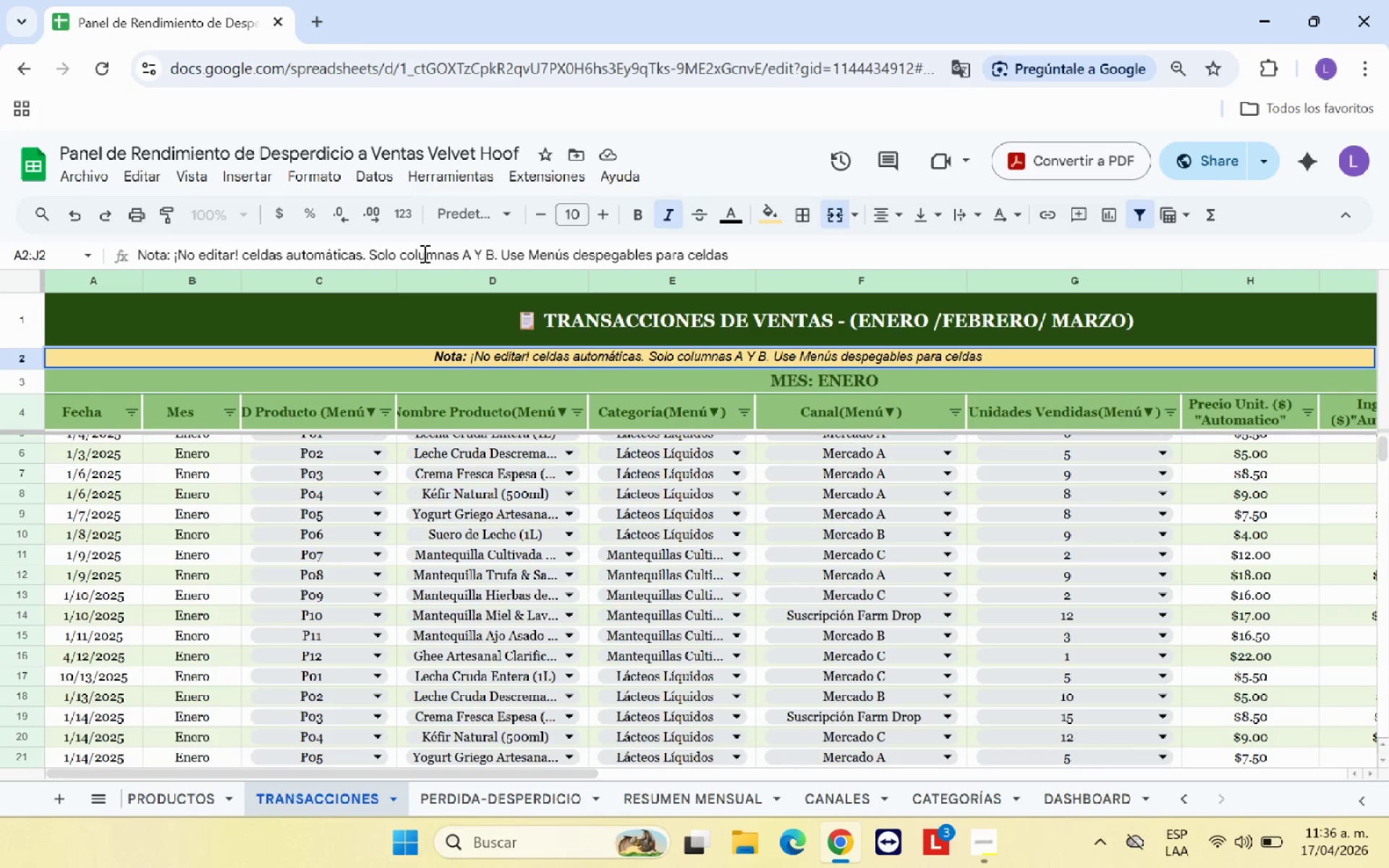 
hold_key(key=Semicolon, duration=0.31)
 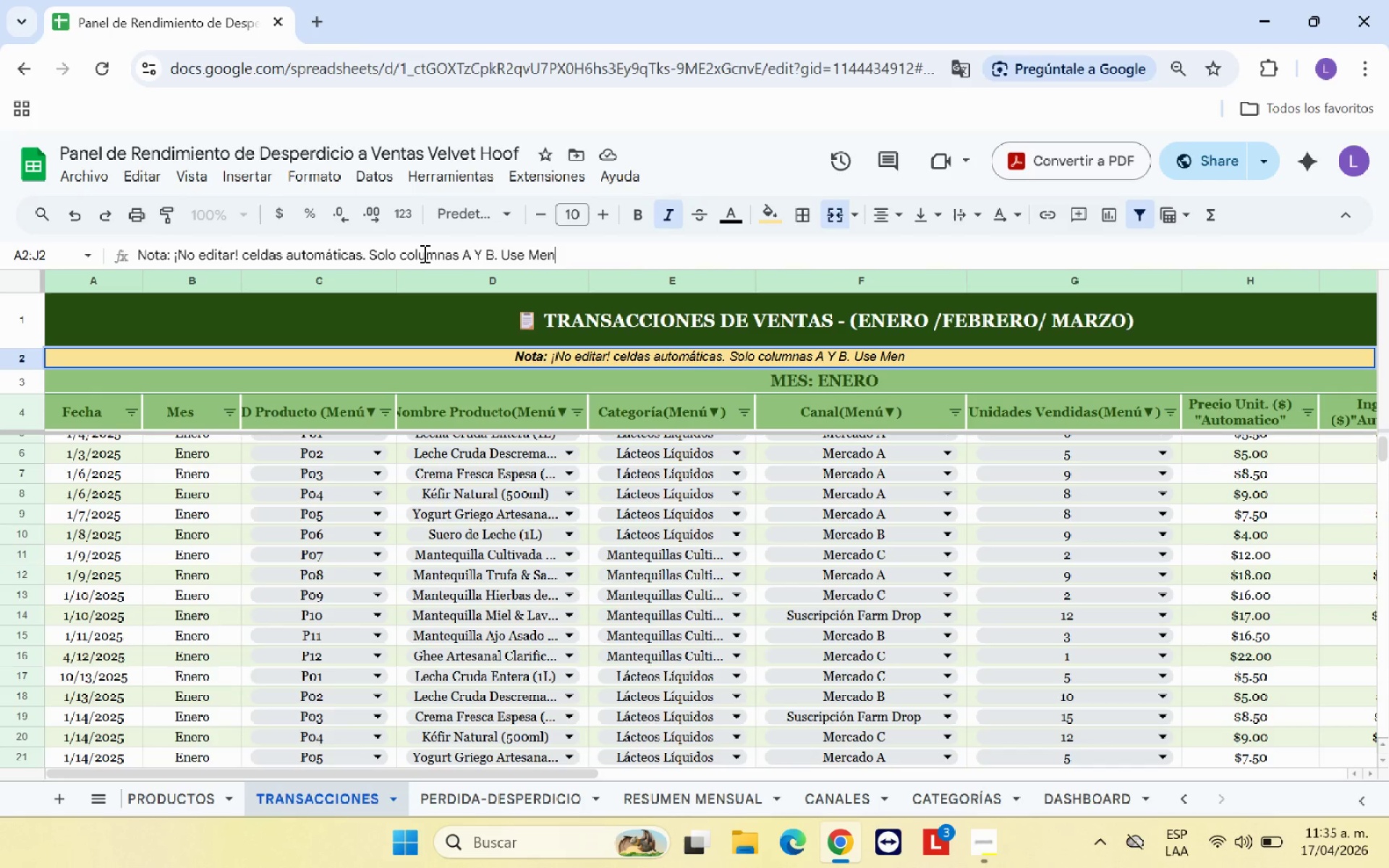 
hold_key(key=Semicolon, duration=0.36)
 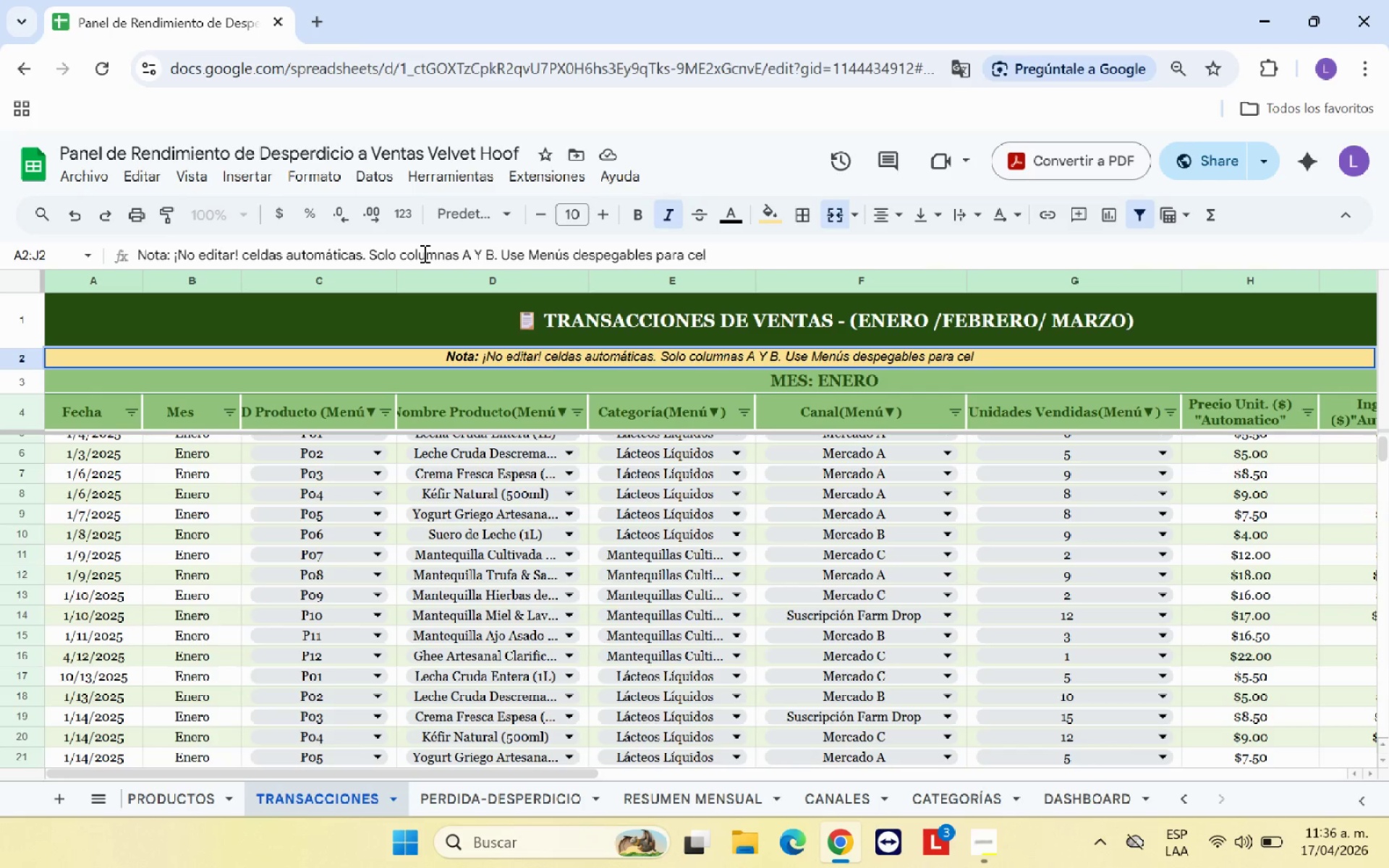 
key(Backspace)
key(Backspace)
key(Backspace)
key(Backspace)
key(Backspace)
key(Backspace)
key(Backspace)
type(elegir en las celdas C,D,E,F y G.)
 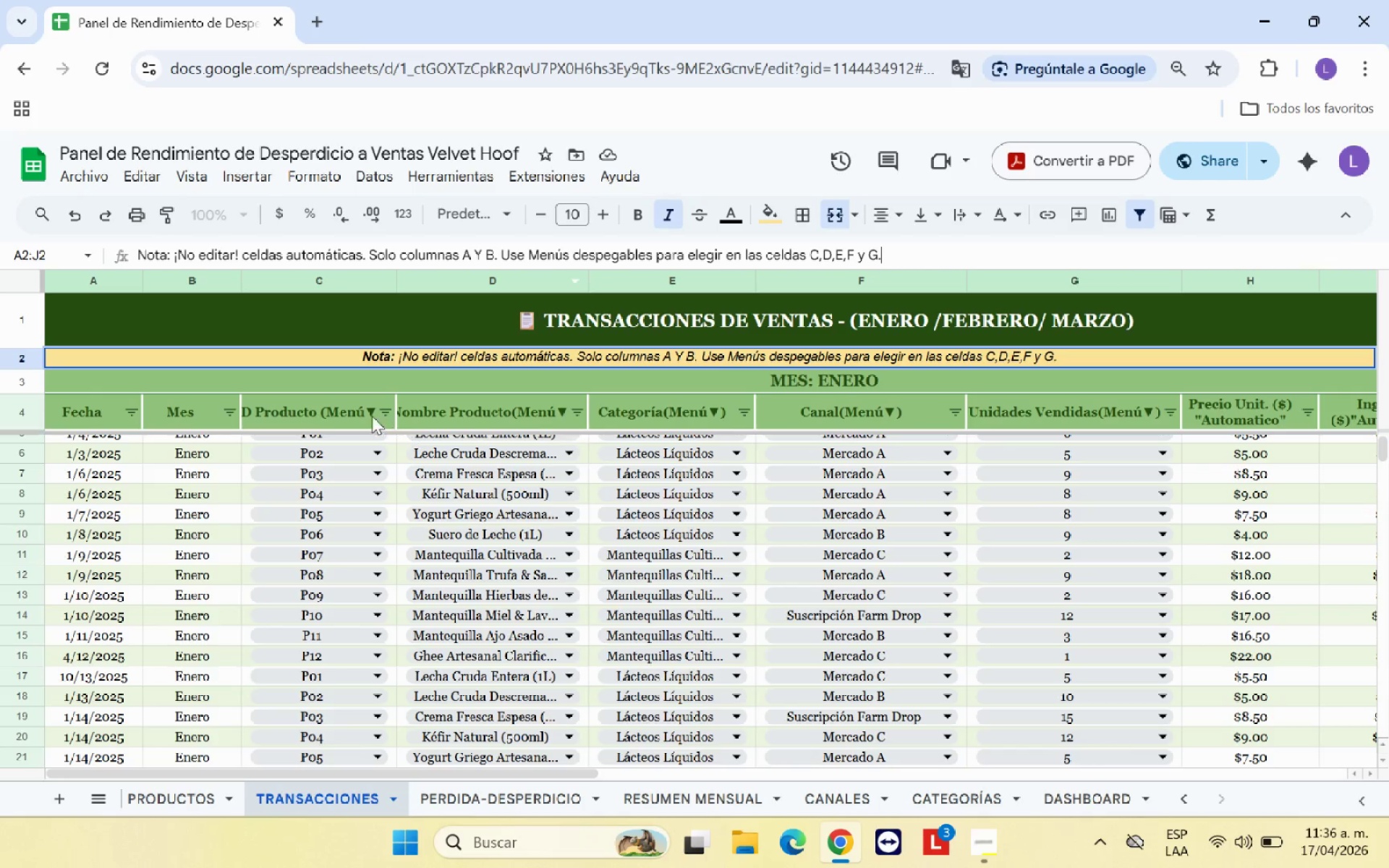 
left_click([286, 416])
 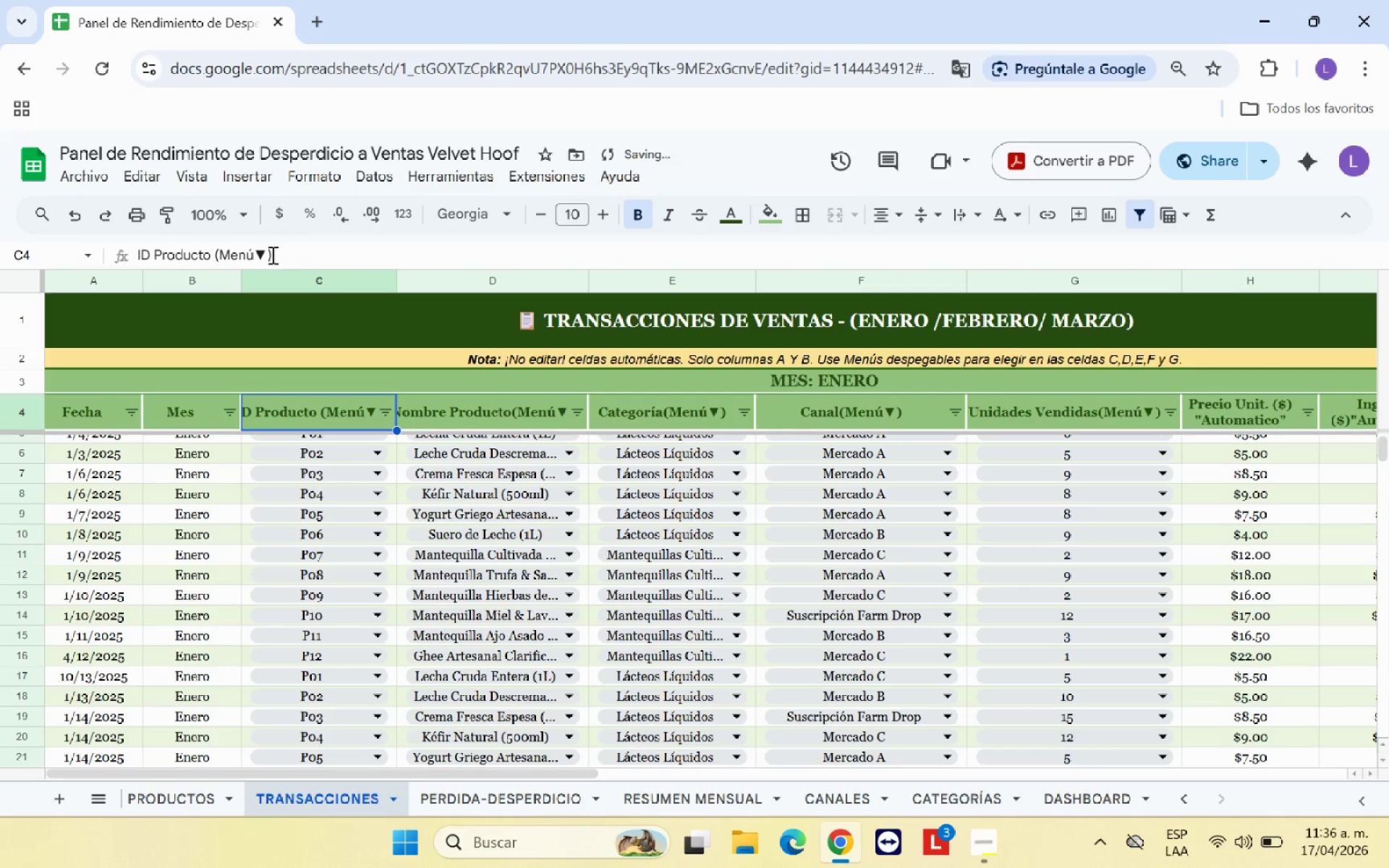 
left_click_drag(start_coordinate=[265, 254], to_coordinate=[258, 255])
 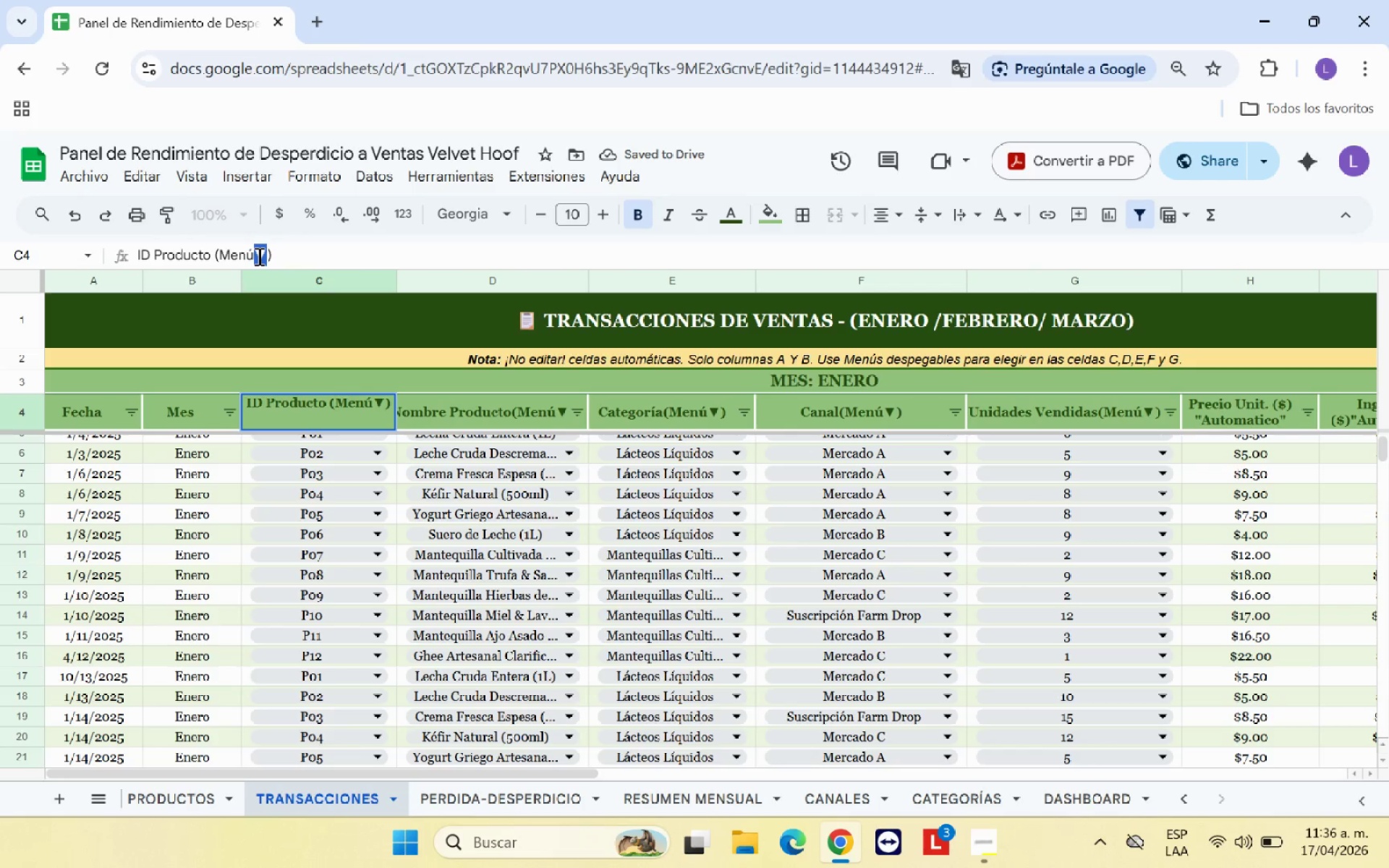 
key(Control+C)
 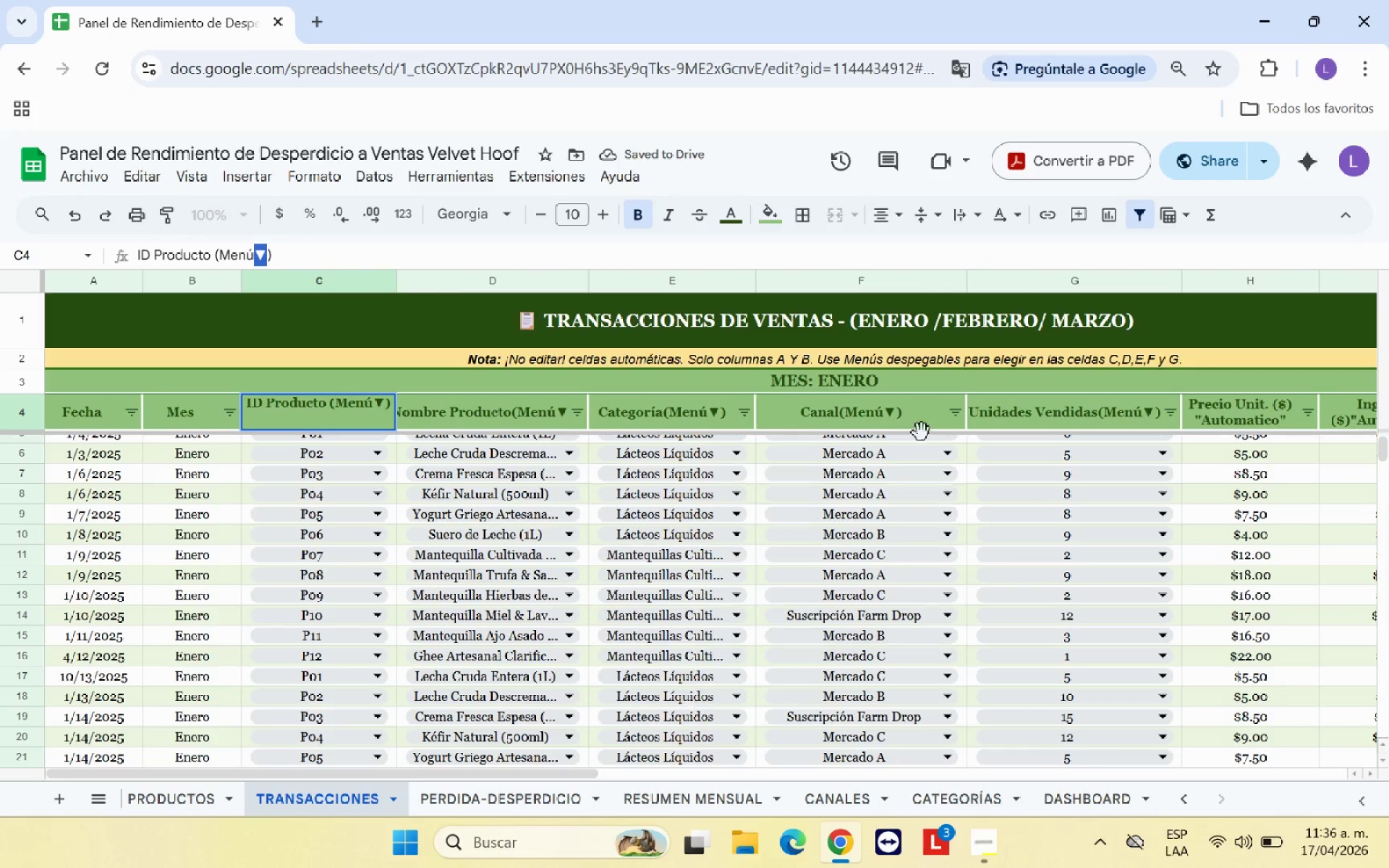 
left_click([900, 359])
 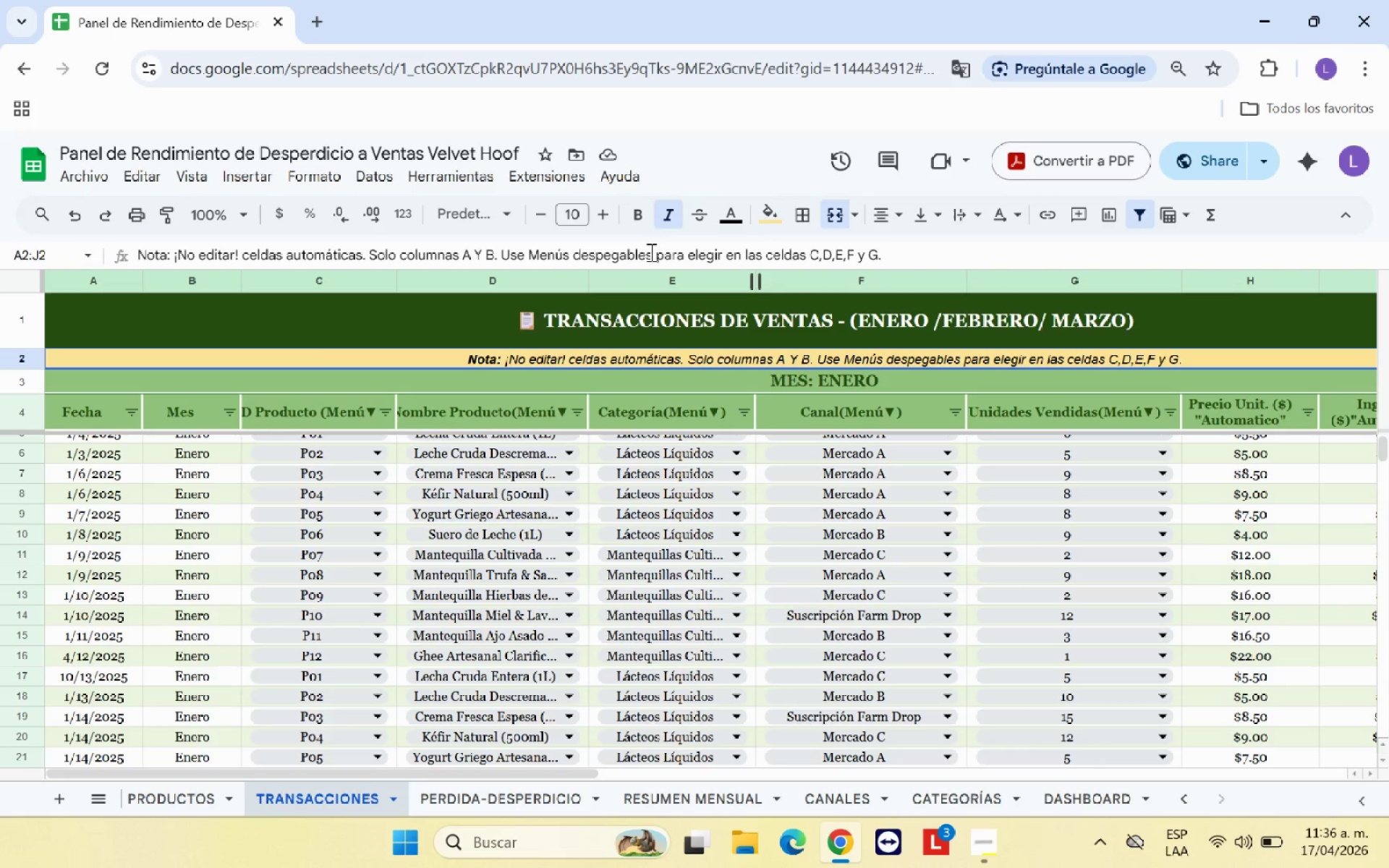 
left_click([653, 252])
 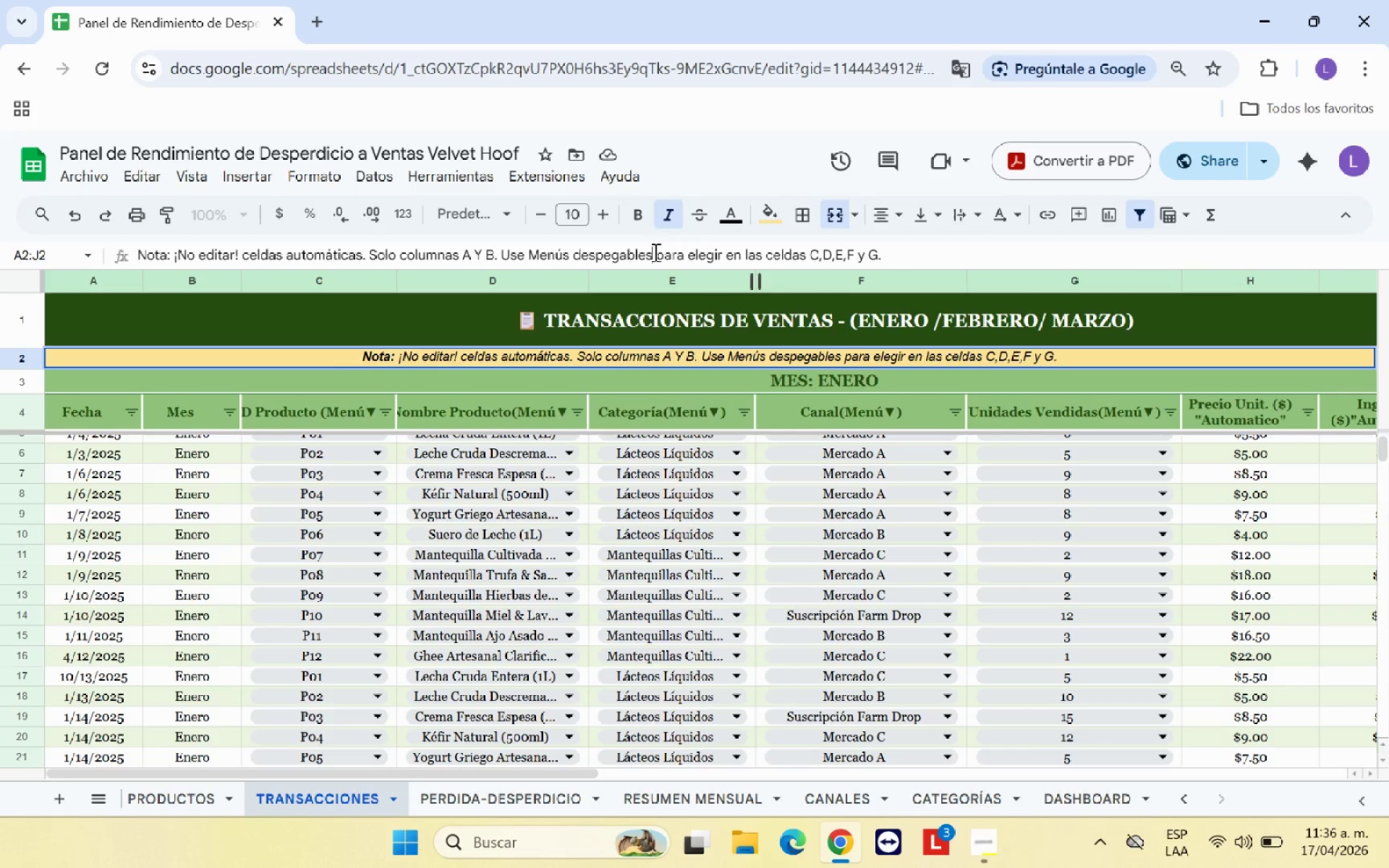 
key(Control+V)
 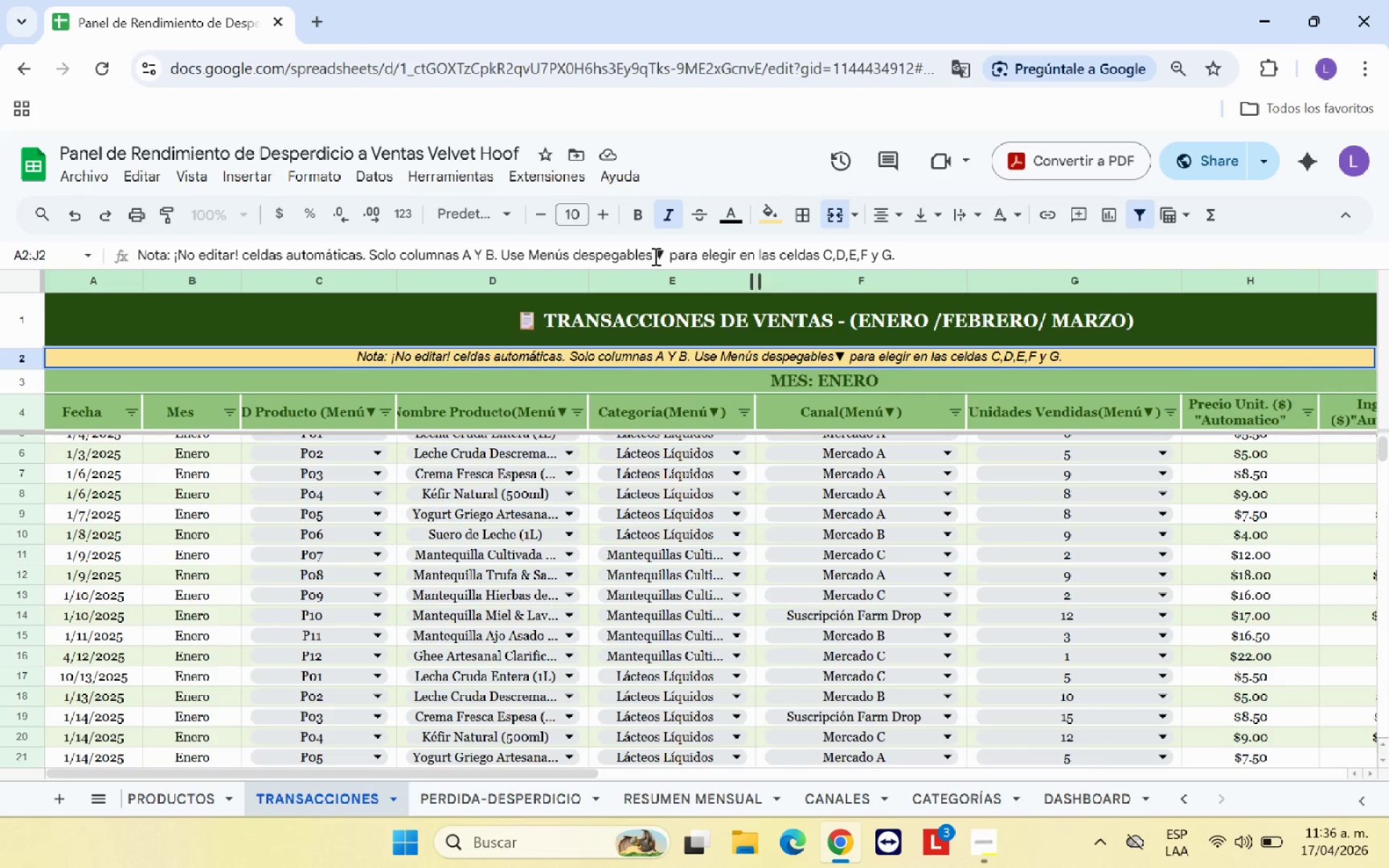 
left_click([654, 256])
 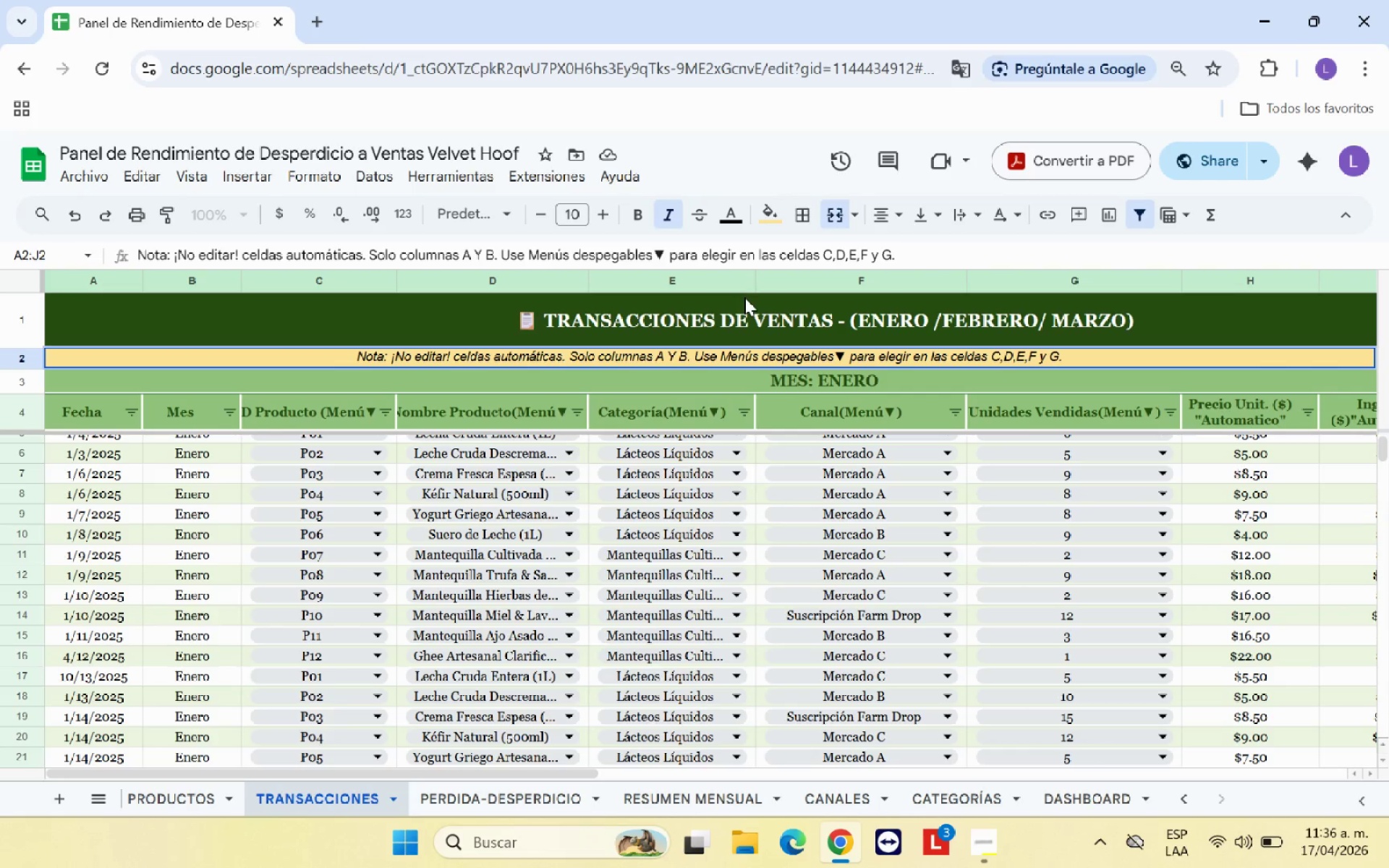 
key(Space)
 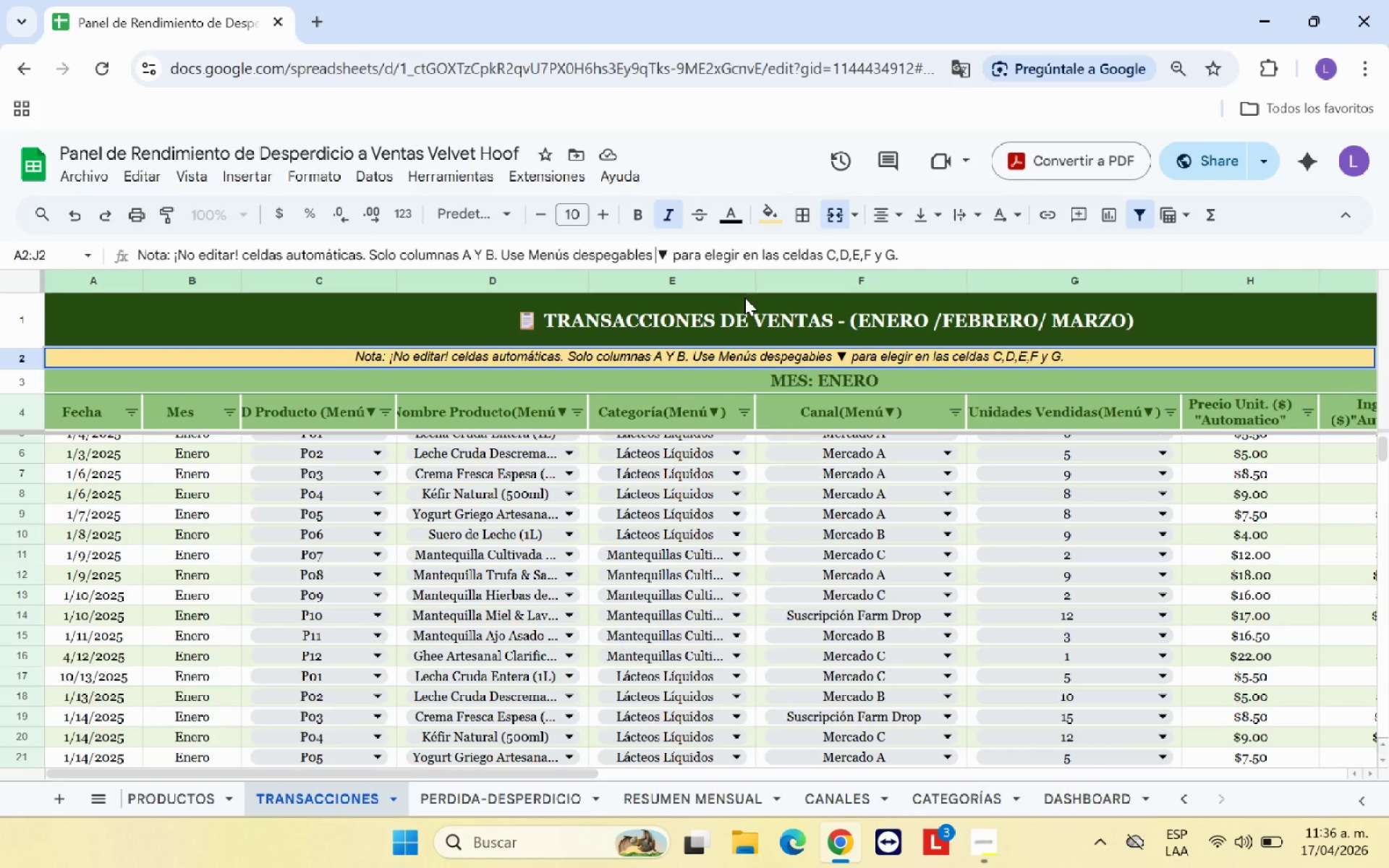 
key(Shift+8)
 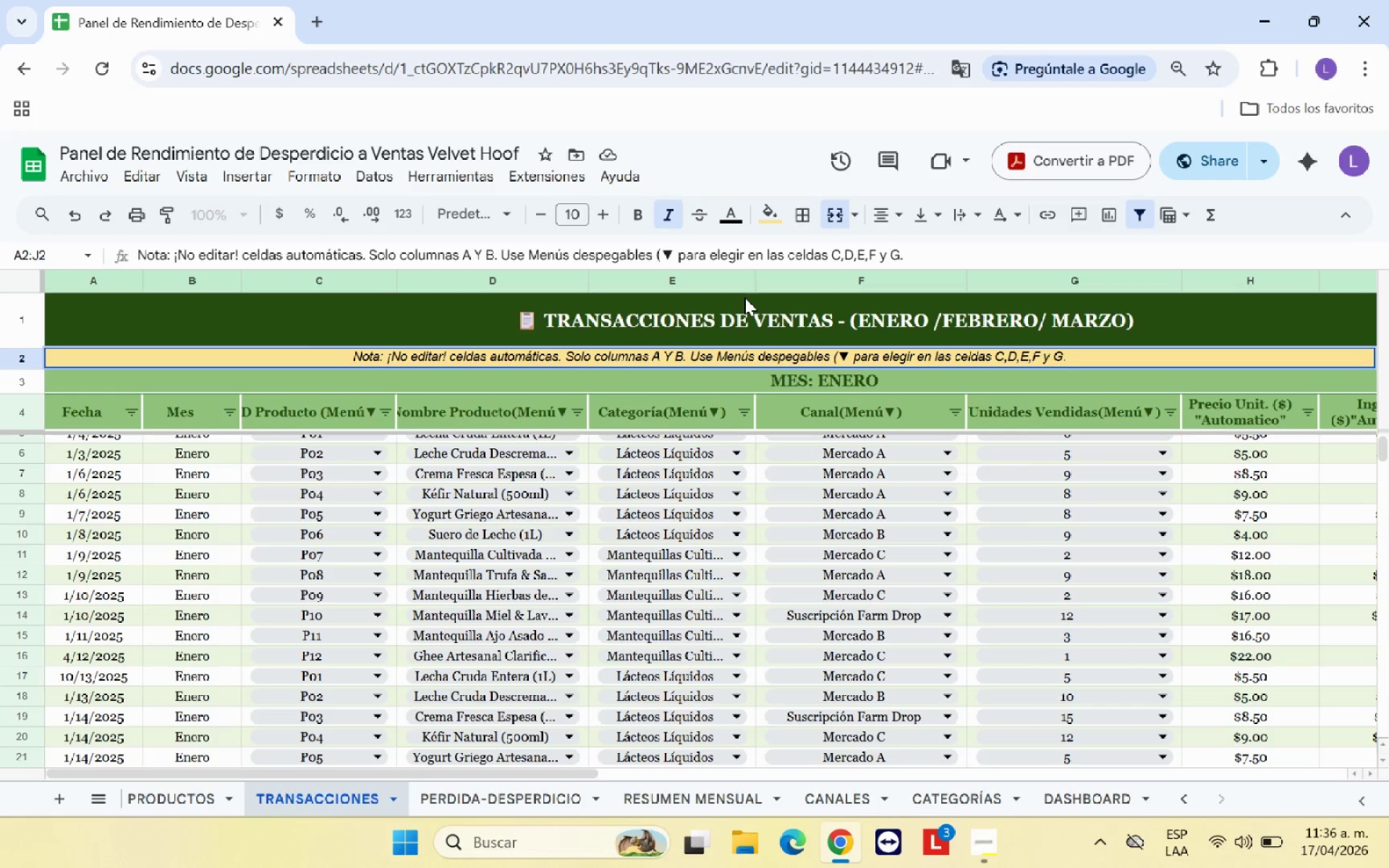 
key(ArrowRight)
 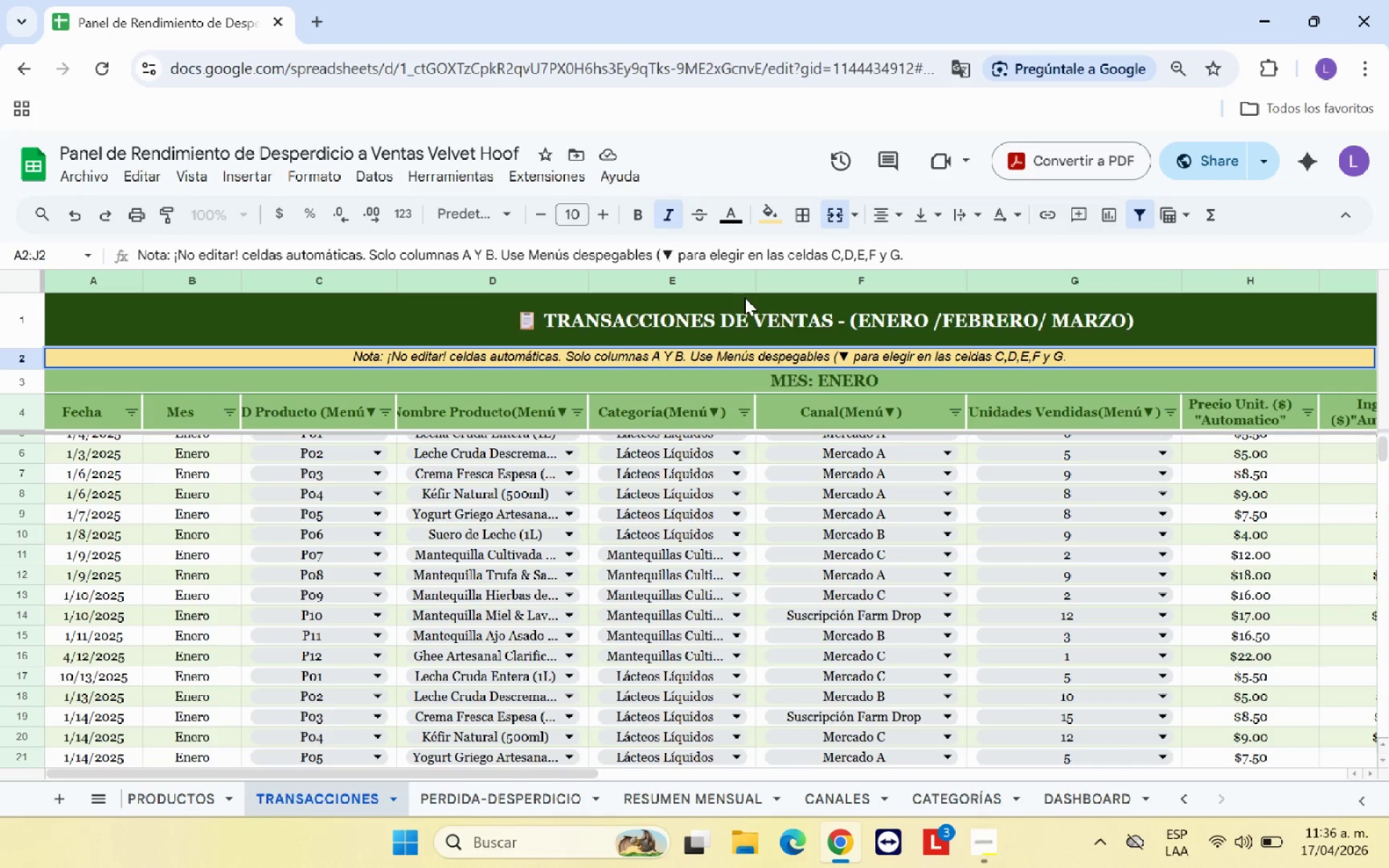 
key(Shift+9)
 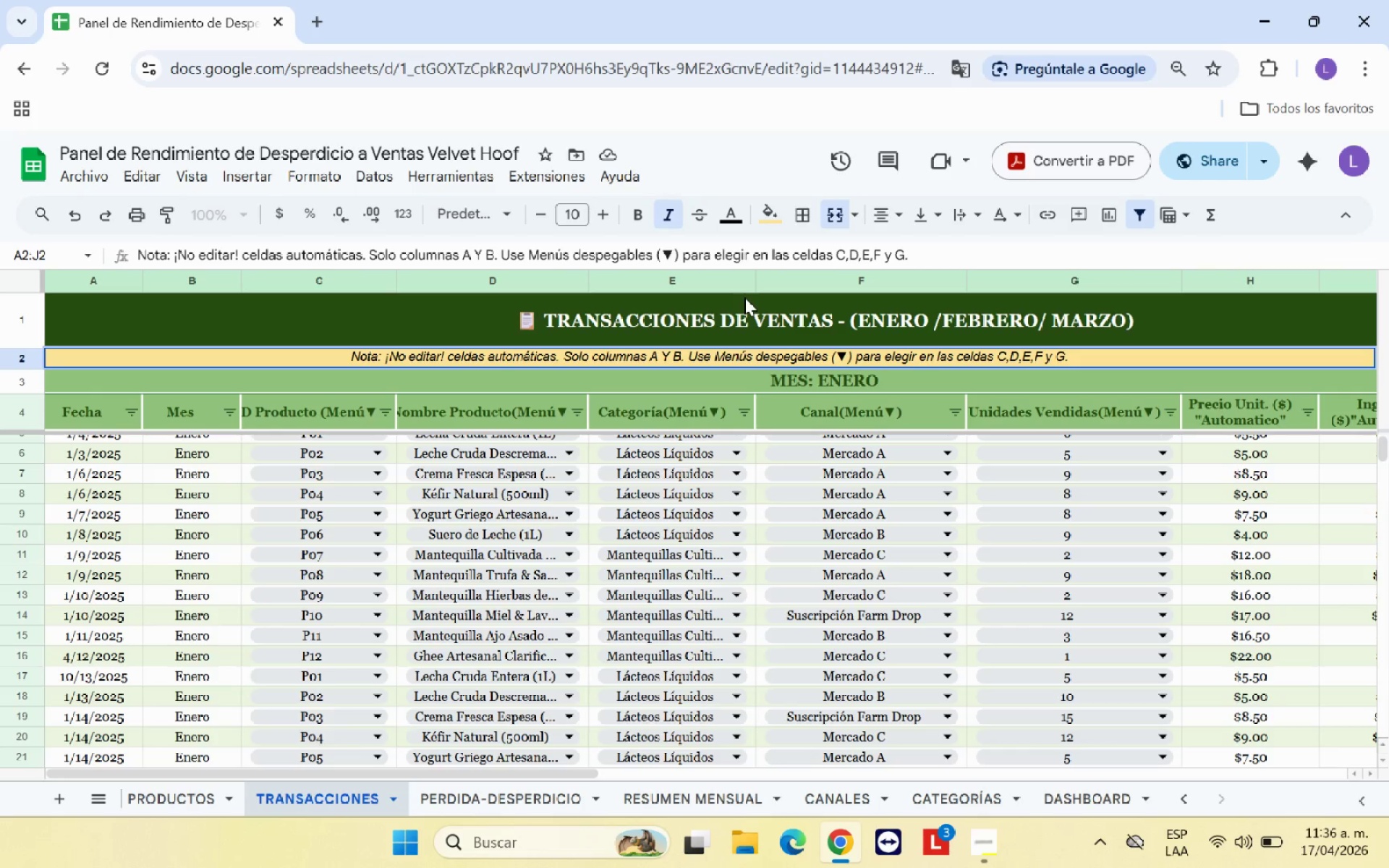 
key(Enter)
 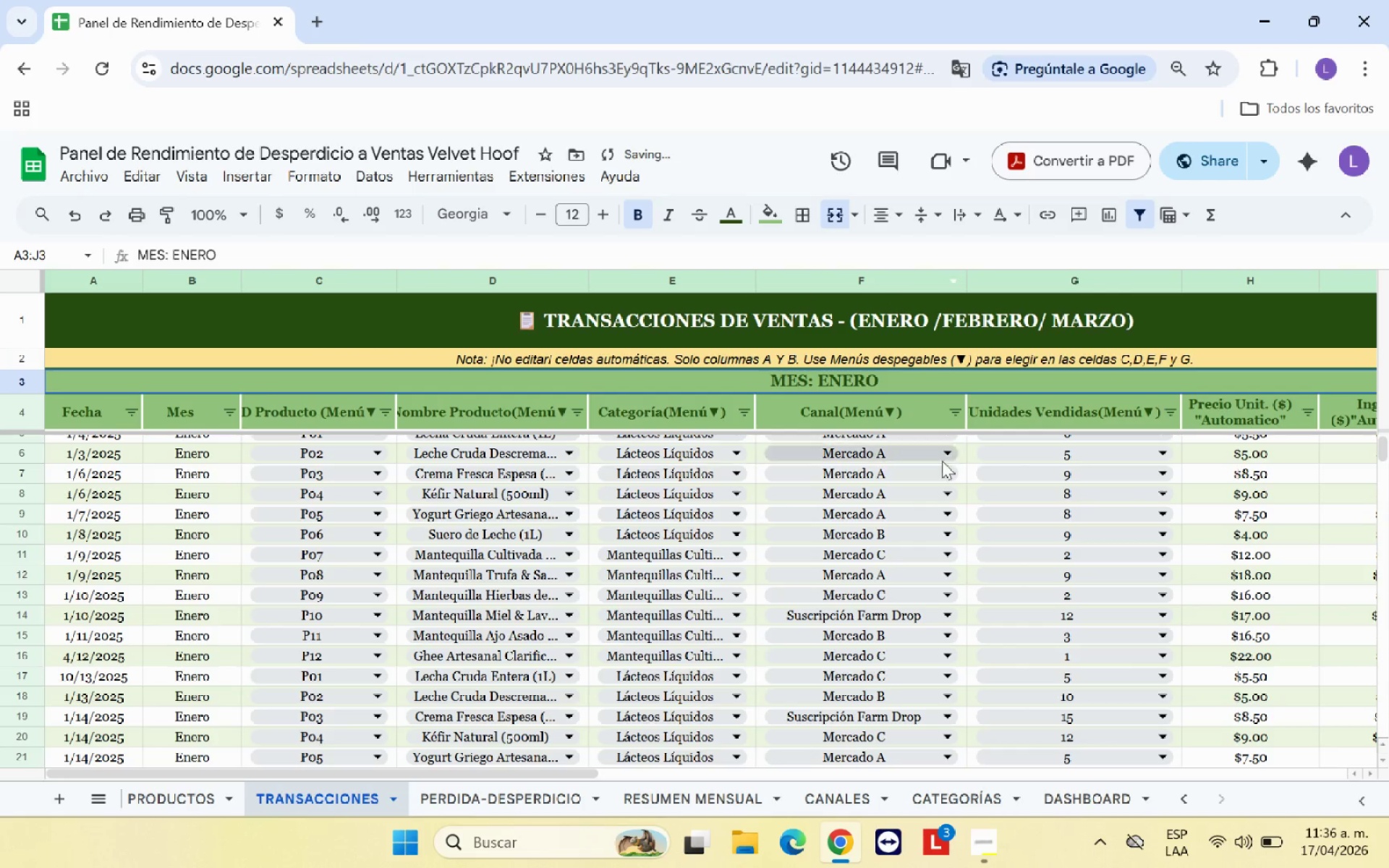 
scroll: coordinate [897, 493], scroll_direction: up, amount: 3.0
 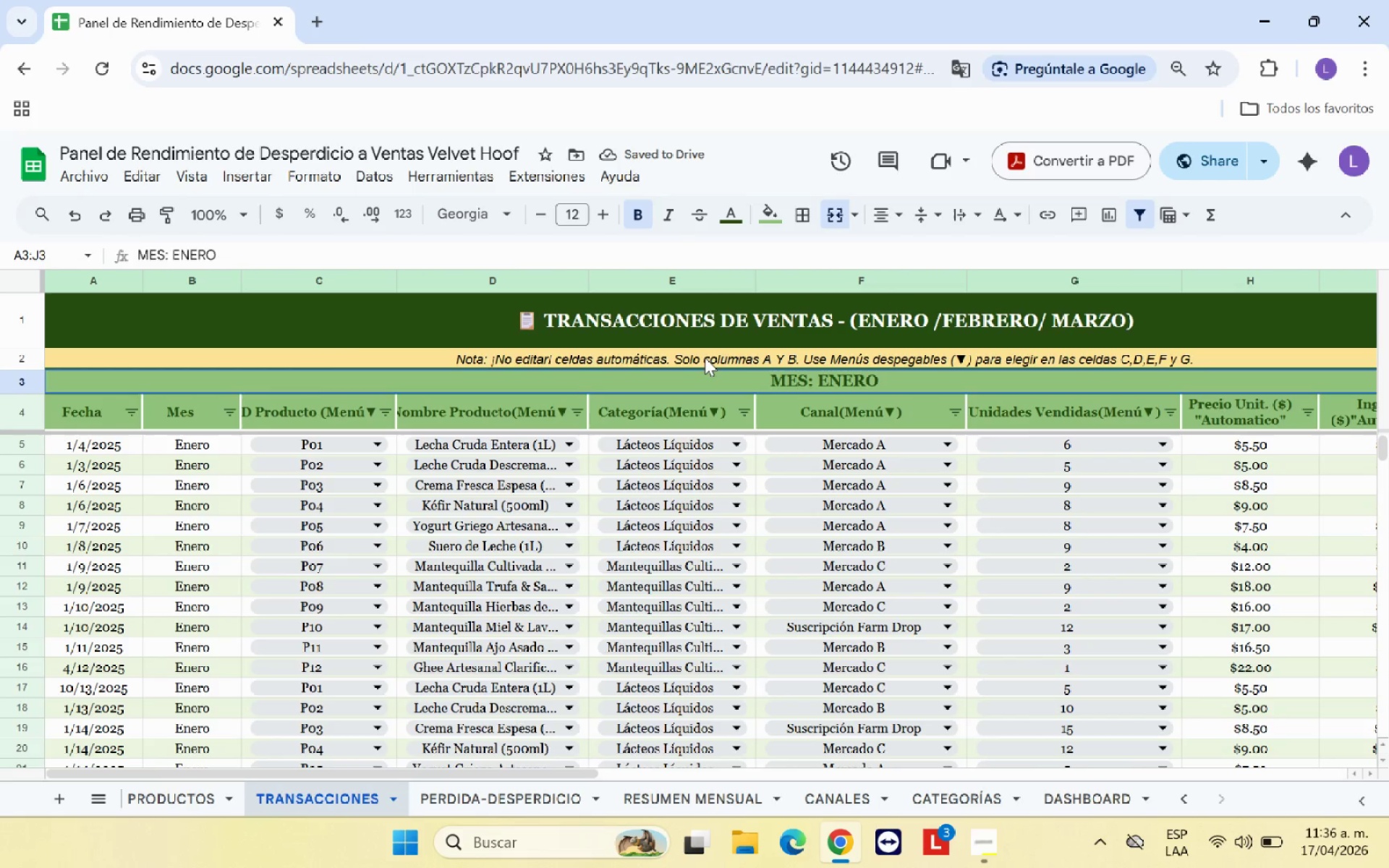 
left_click([705, 359])
 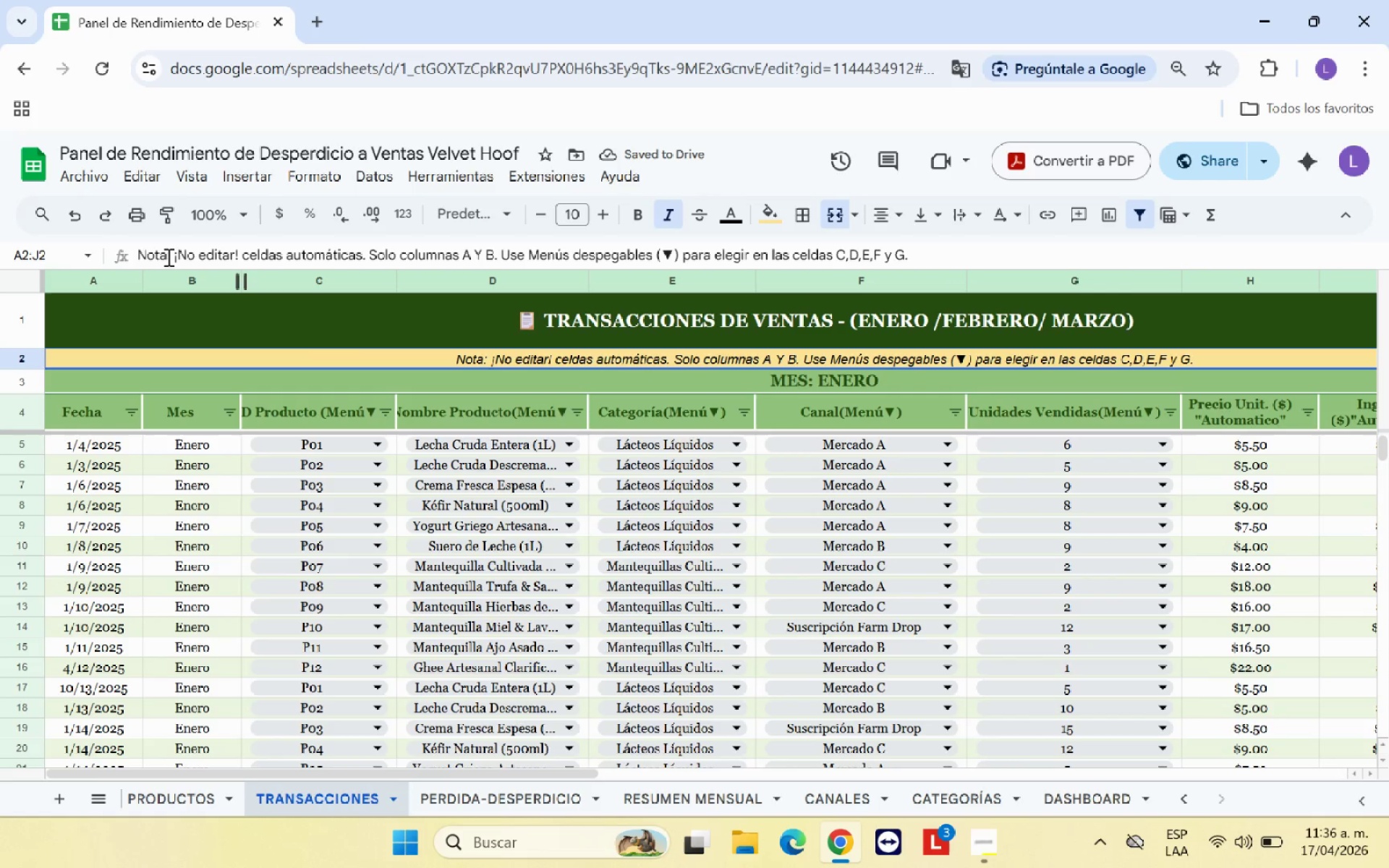 
left_click_drag(start_coordinate=[171, 257], to_coordinate=[132, 255])
 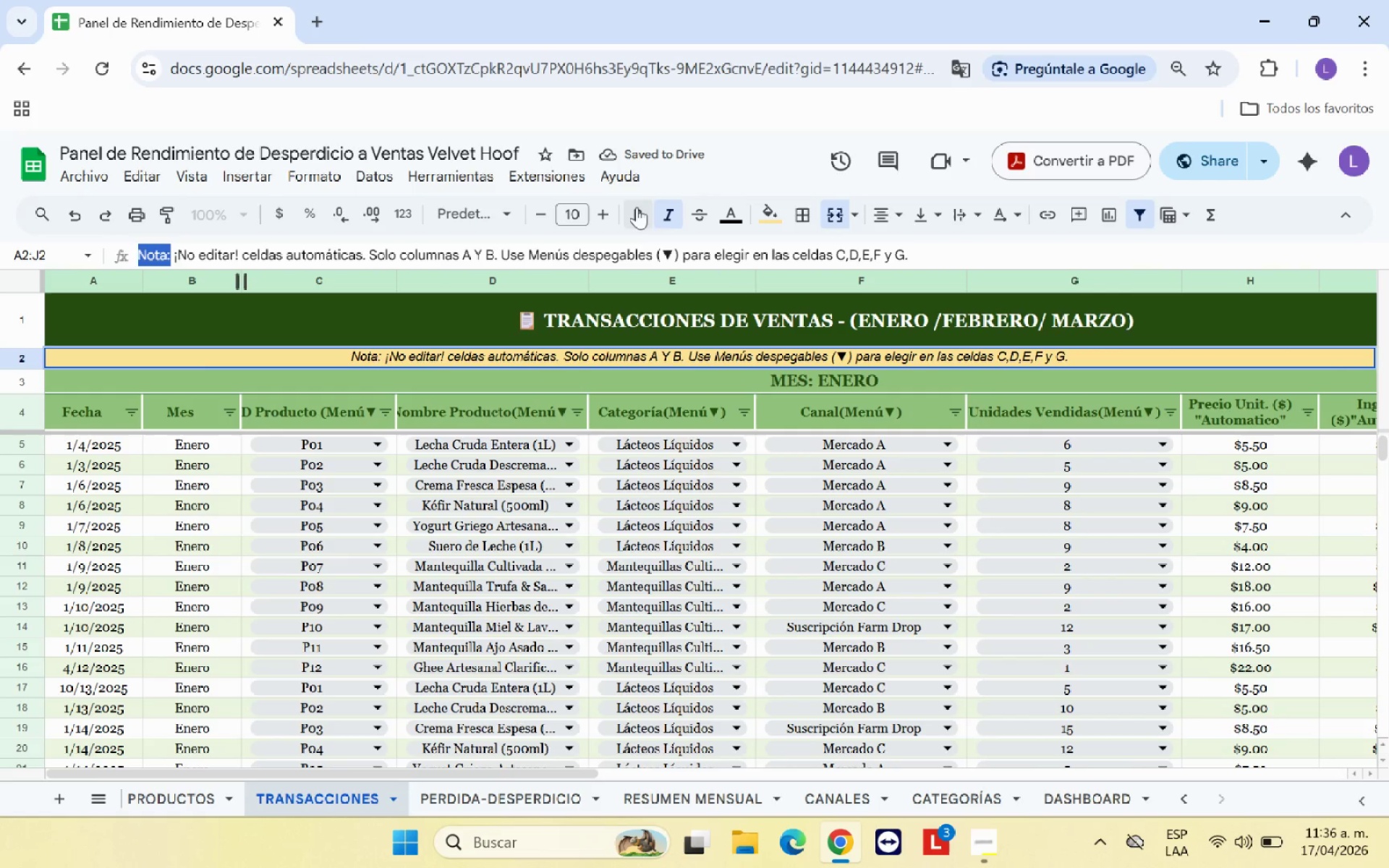 
left_click([634, 207])
 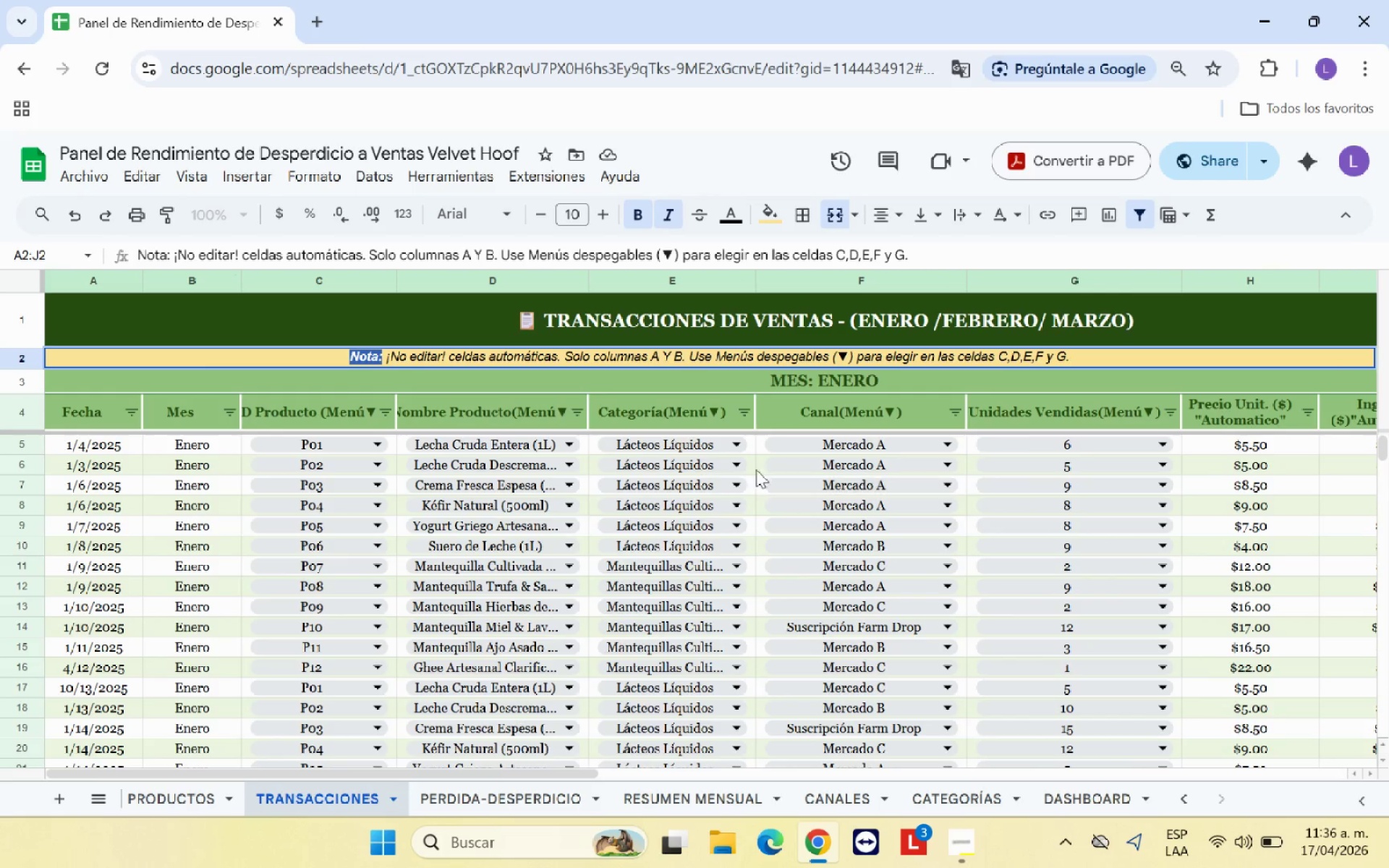 
left_click([760, 455])
 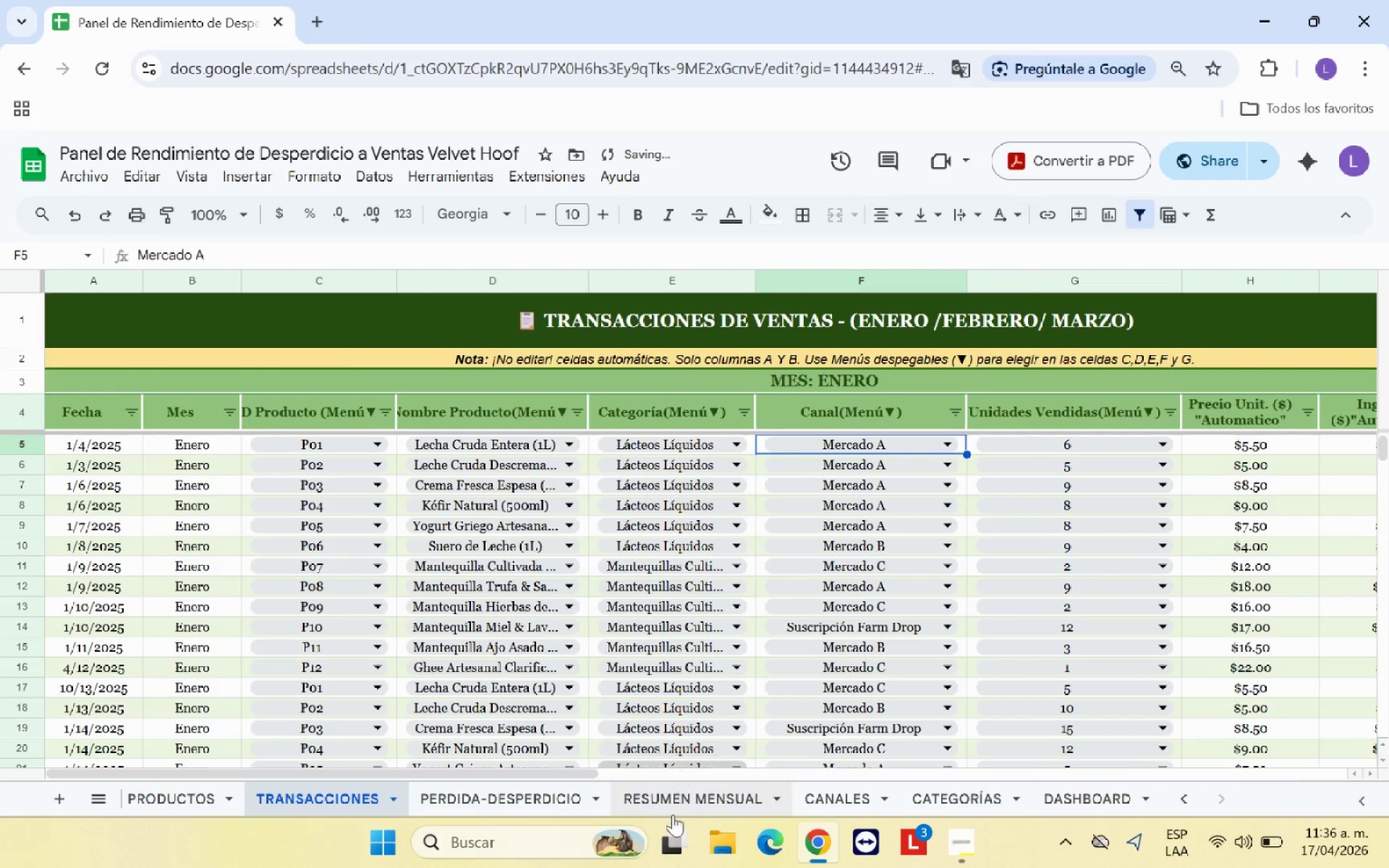 
left_click([674, 802])
 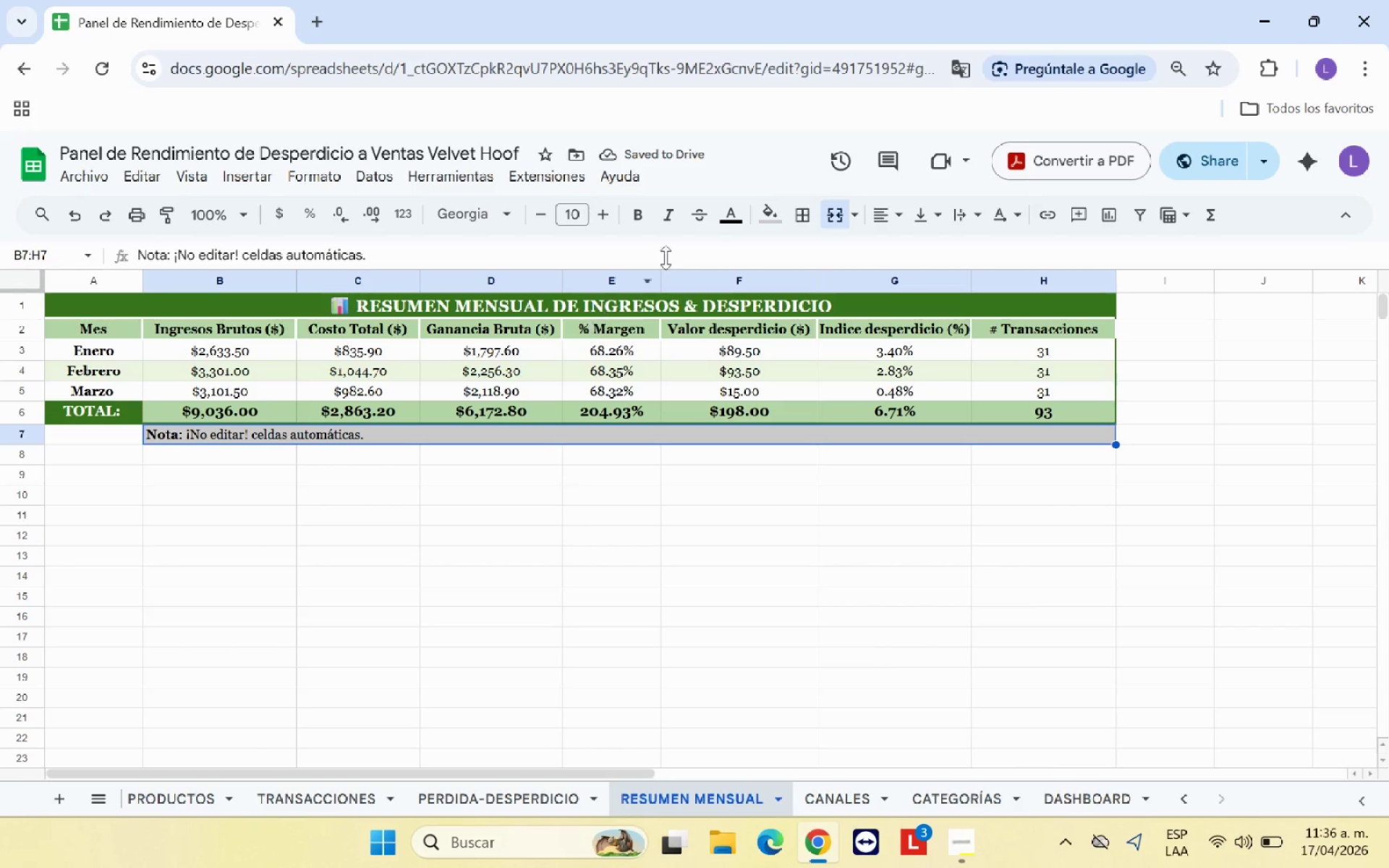 
left_click([765, 221])
 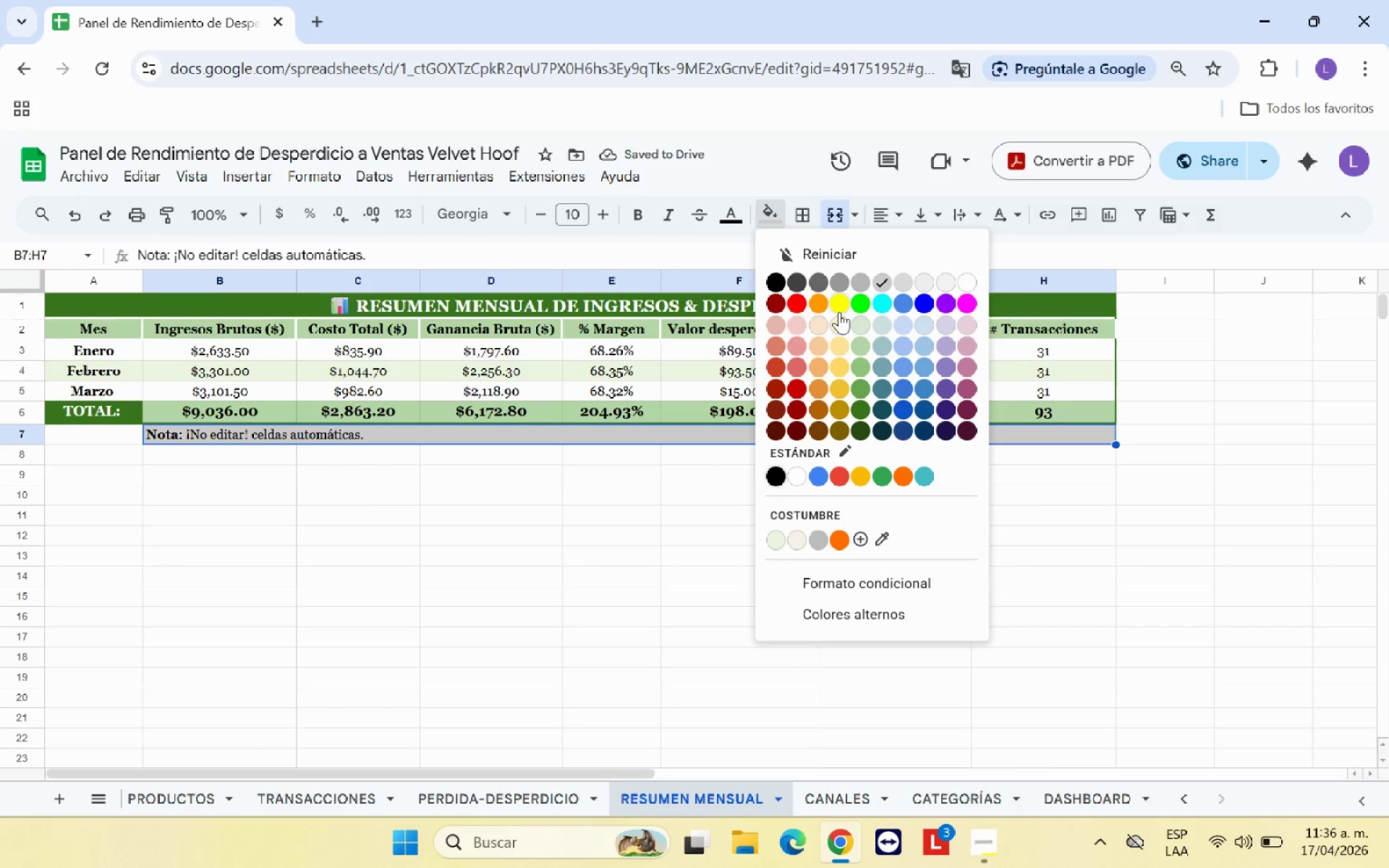 
left_click([839, 320])
 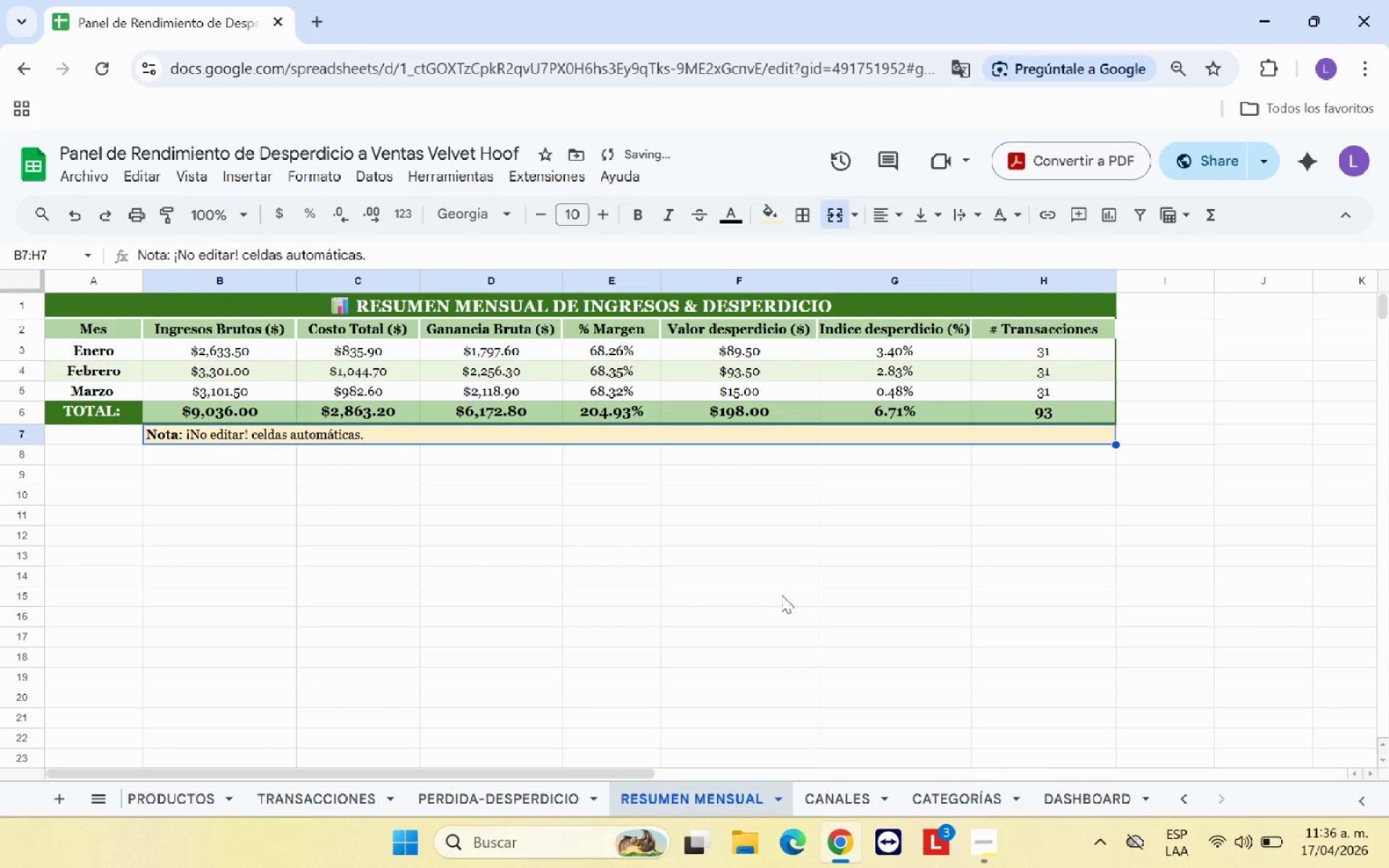 
left_click([779, 602])
 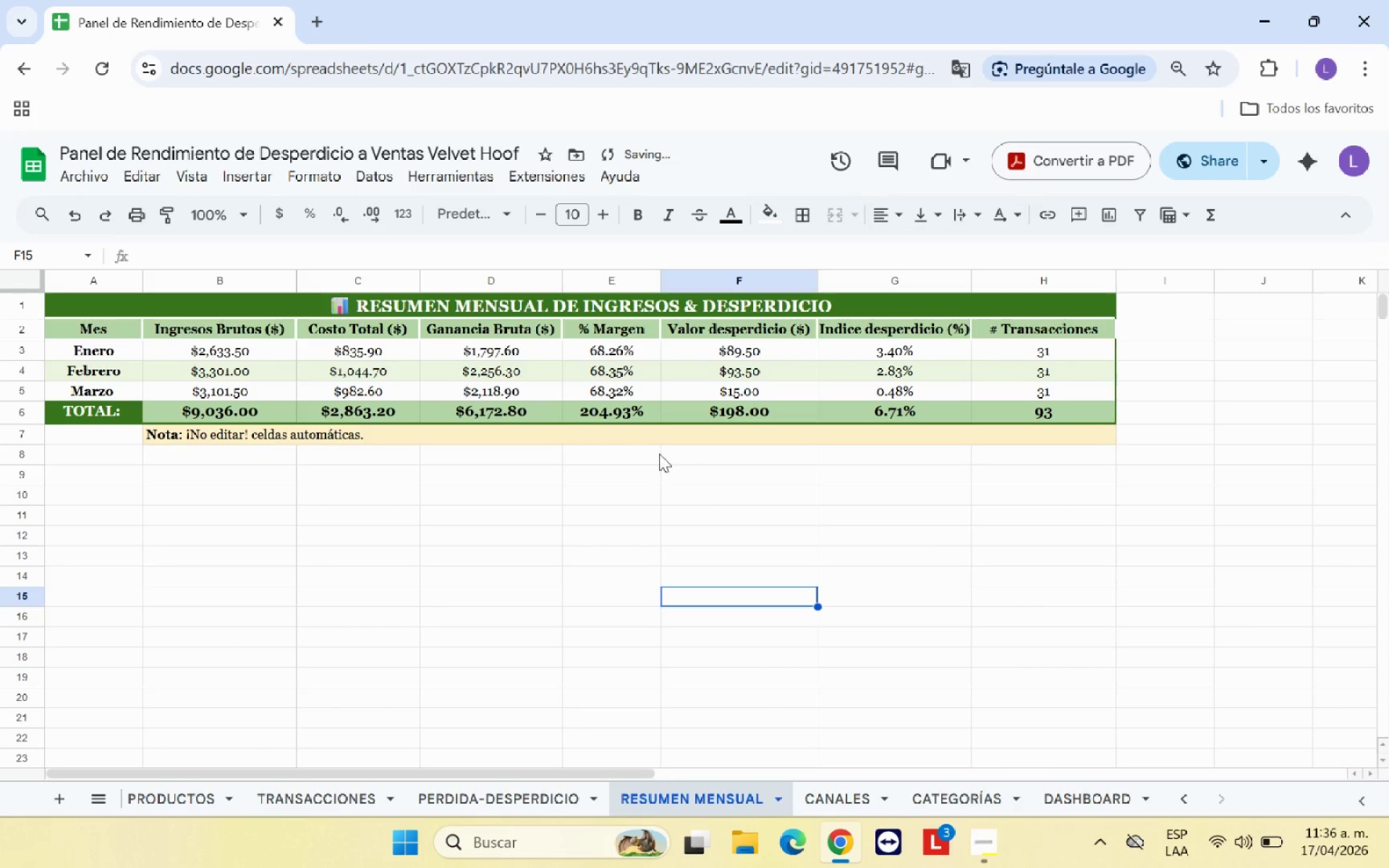 
left_click([659, 435])
 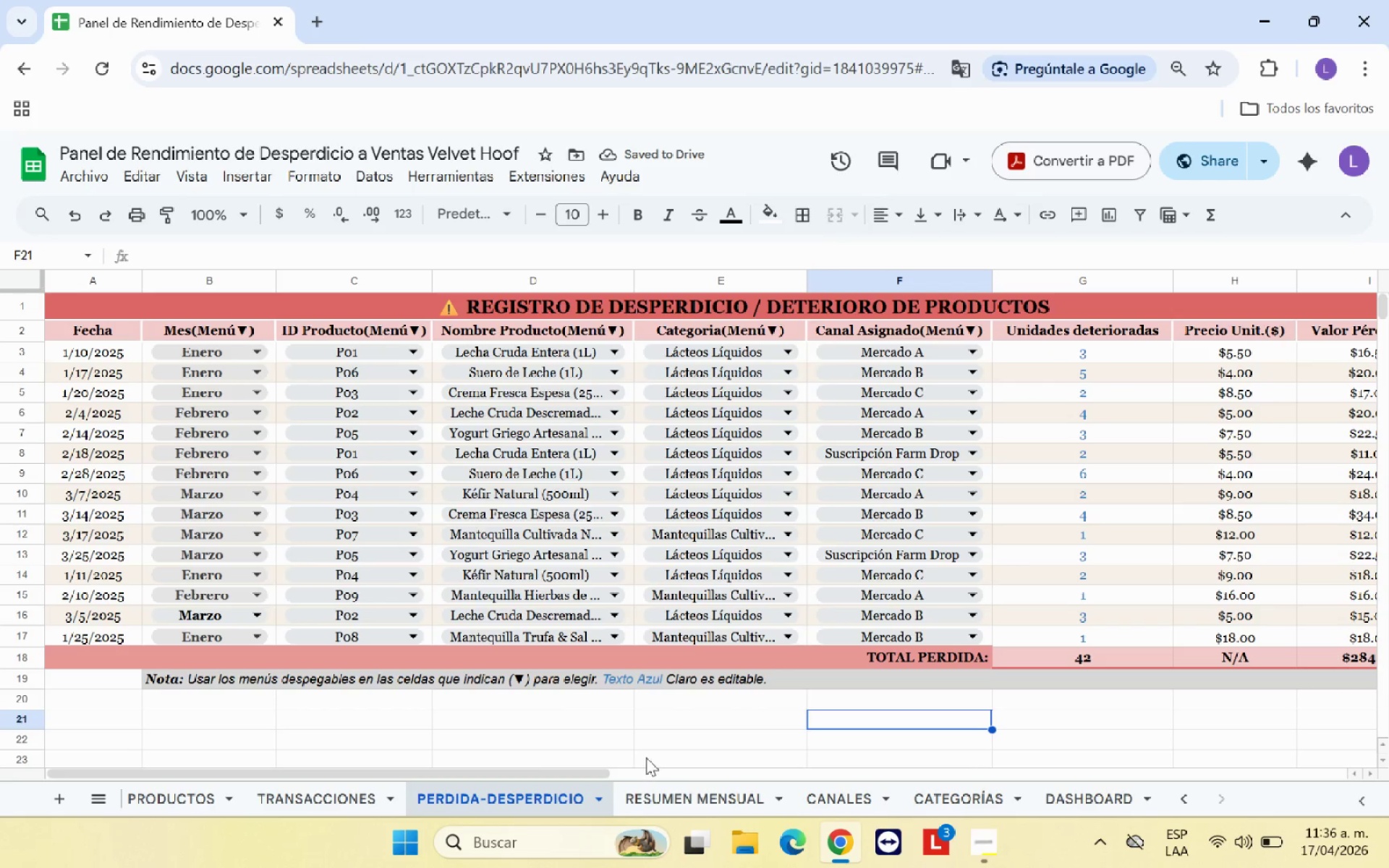 
left_click([609, 683])
 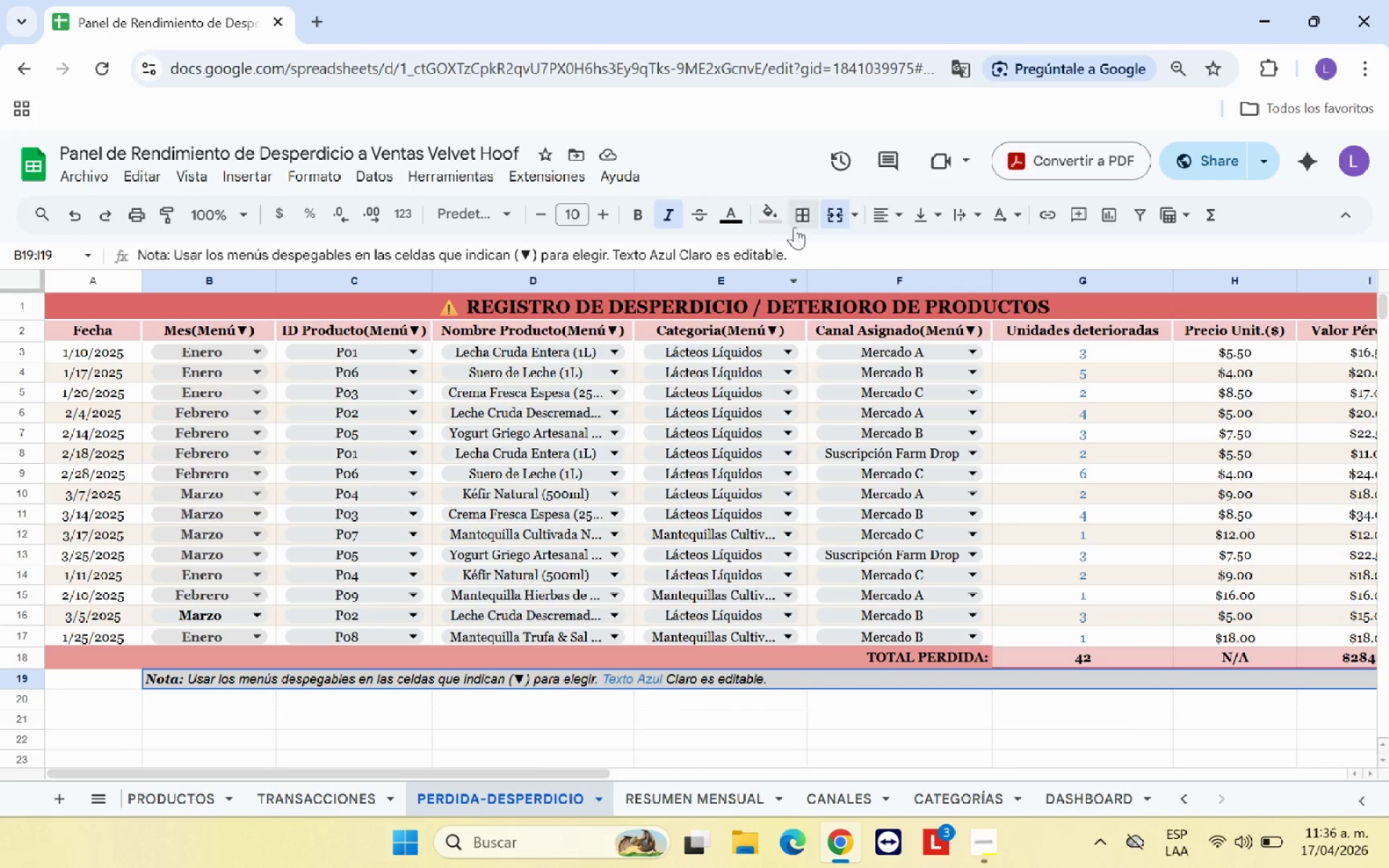 
left_click([776, 221])
 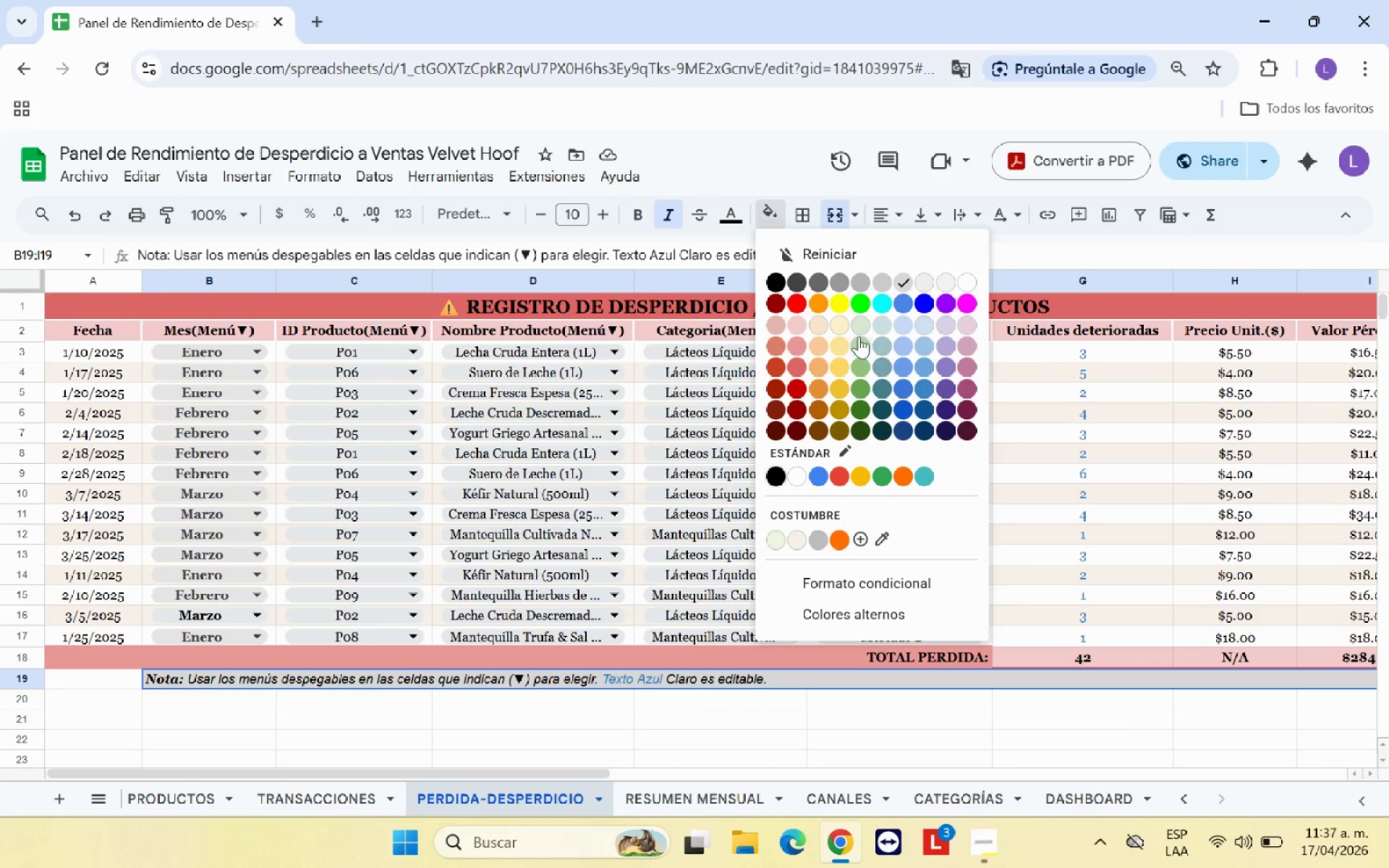 
left_click([836, 324])
 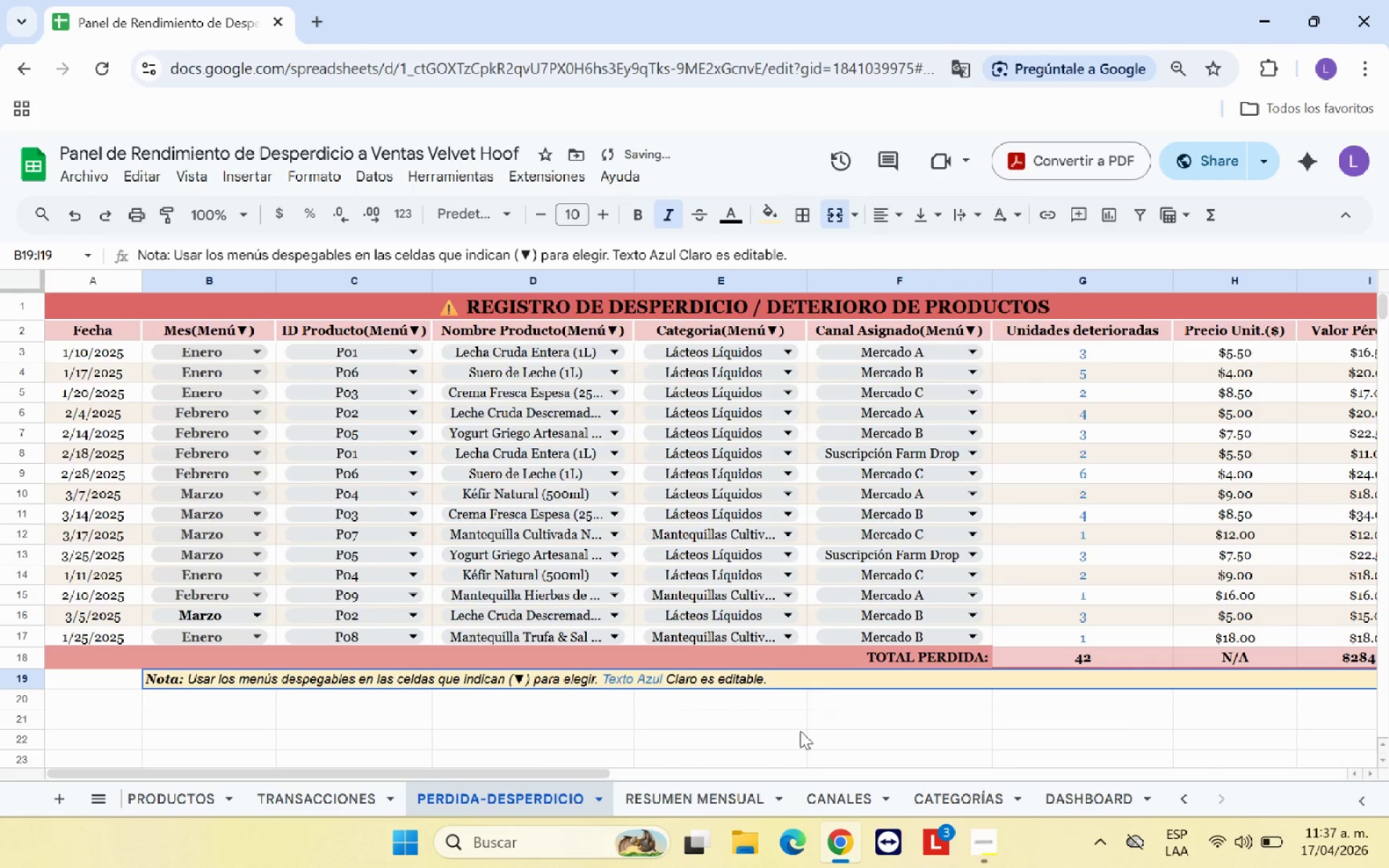 
left_click([800, 733])
 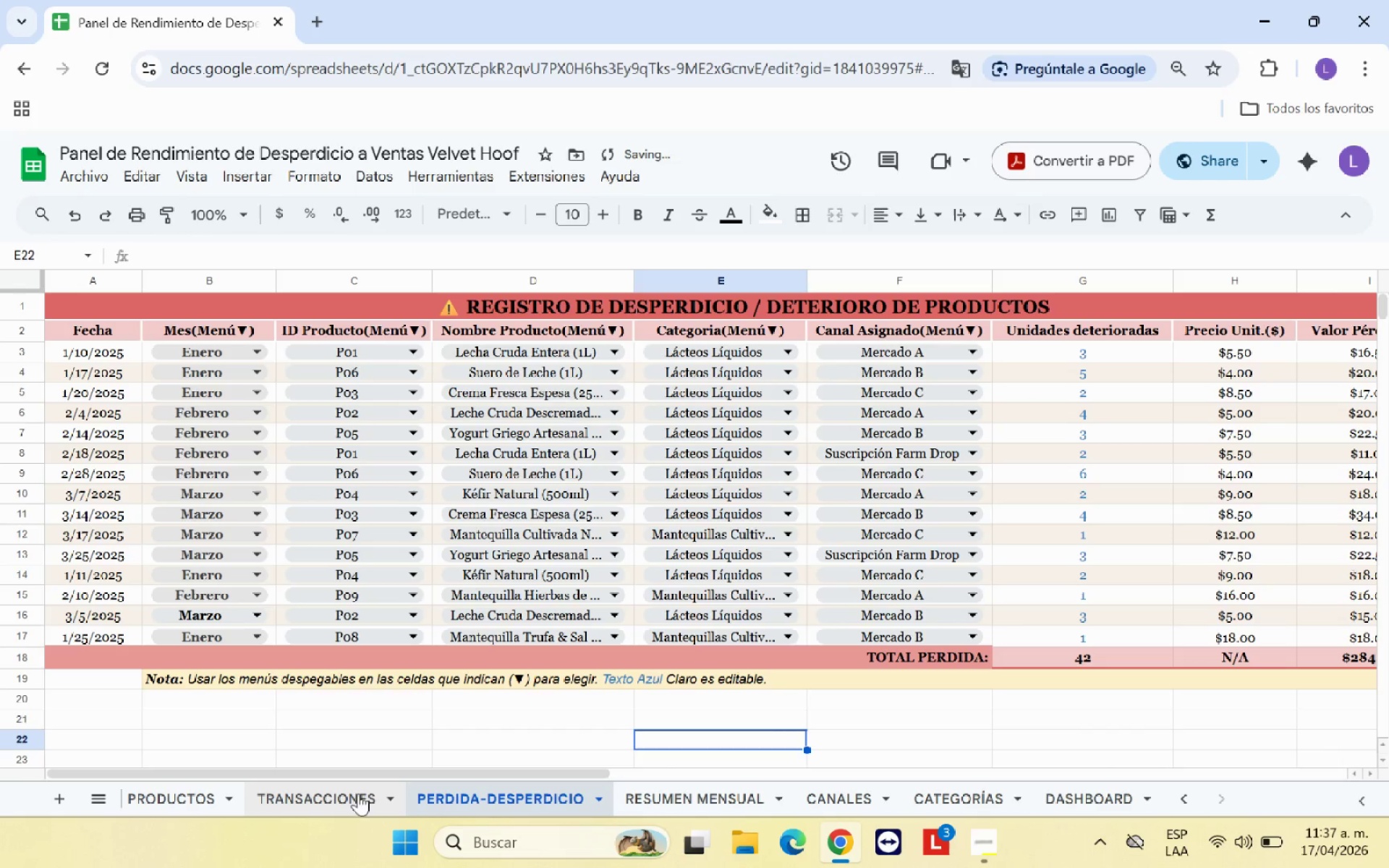 
left_click([354, 798])
 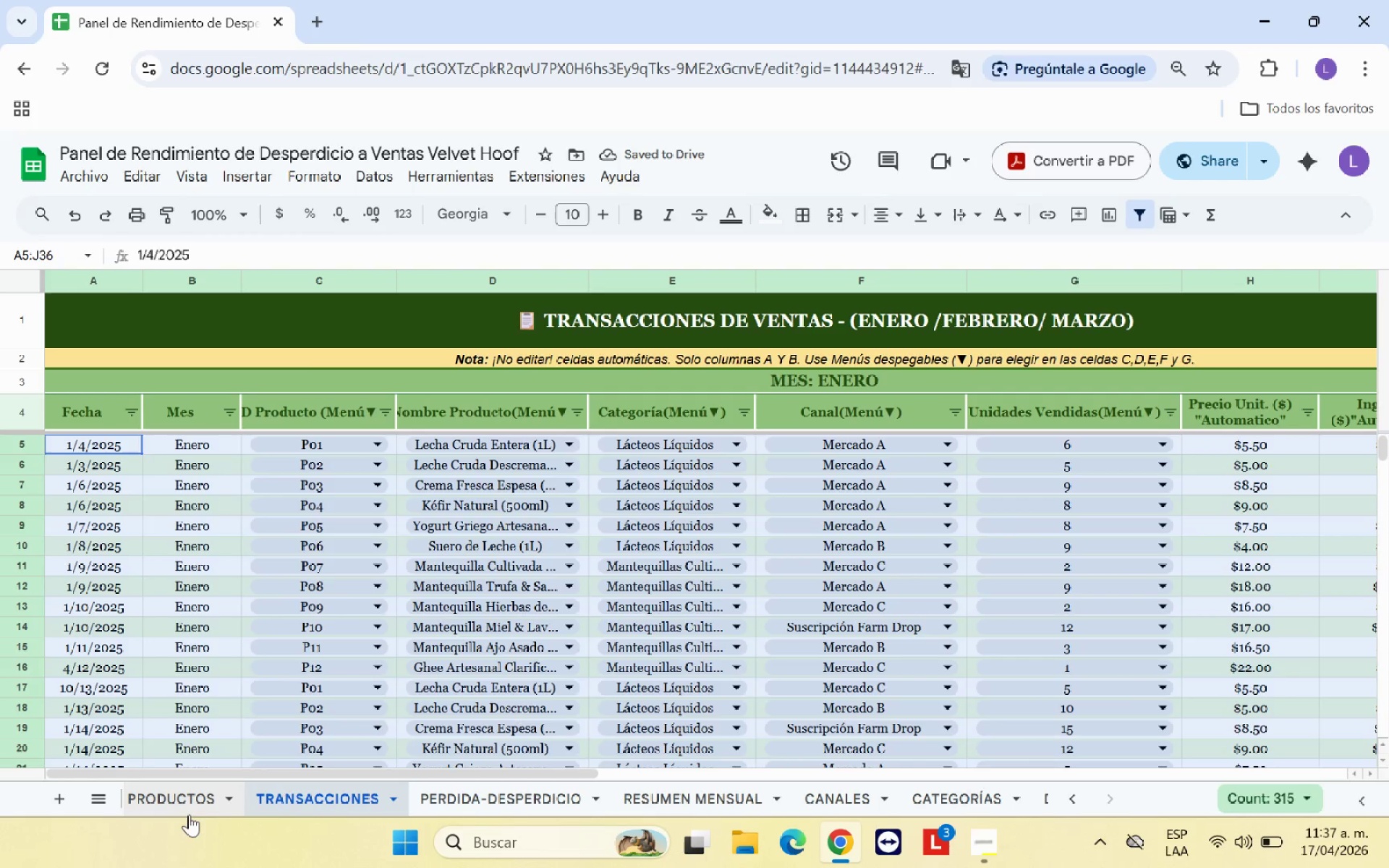 
left_click([188, 802])
 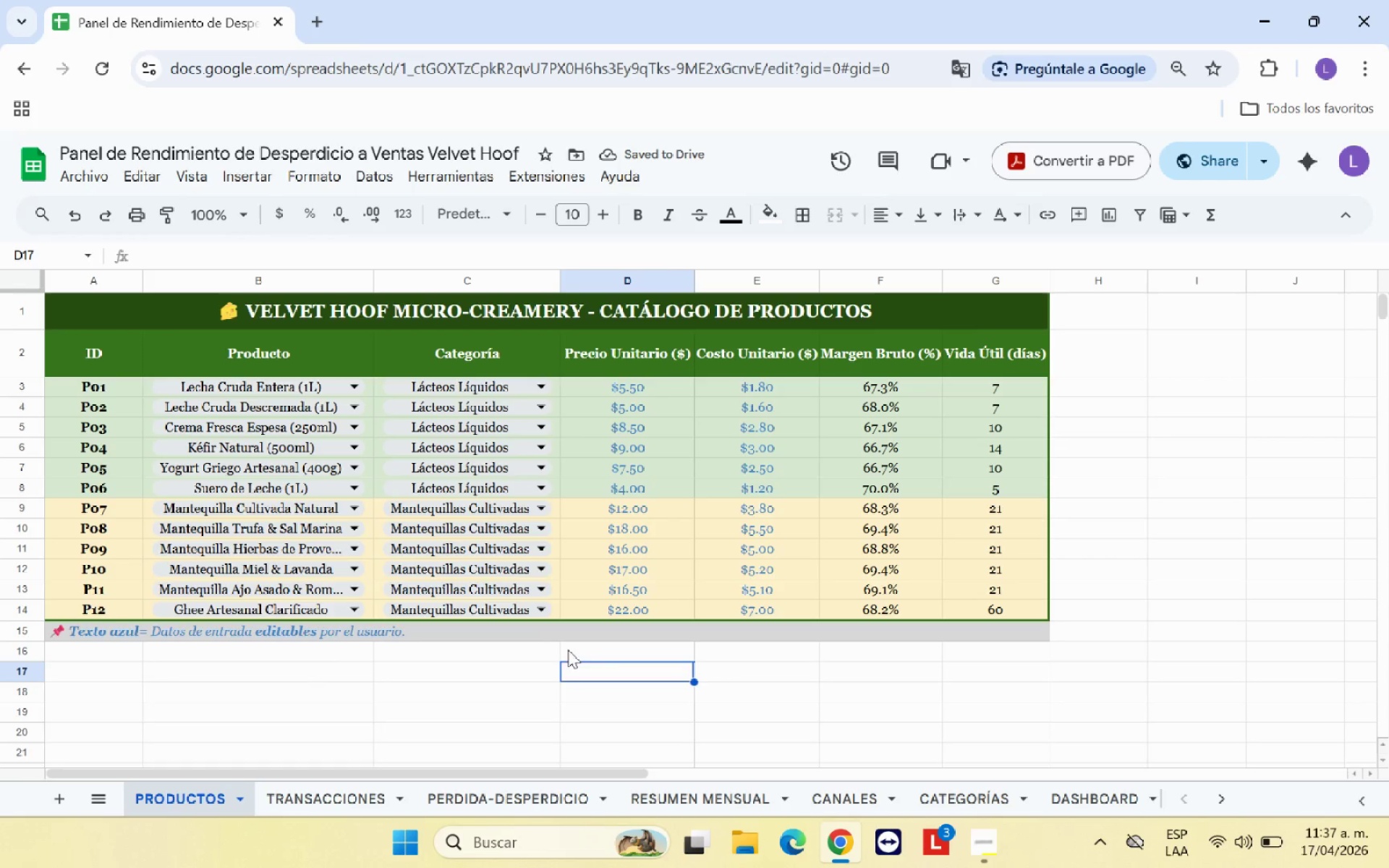 
double_click([556, 634])
 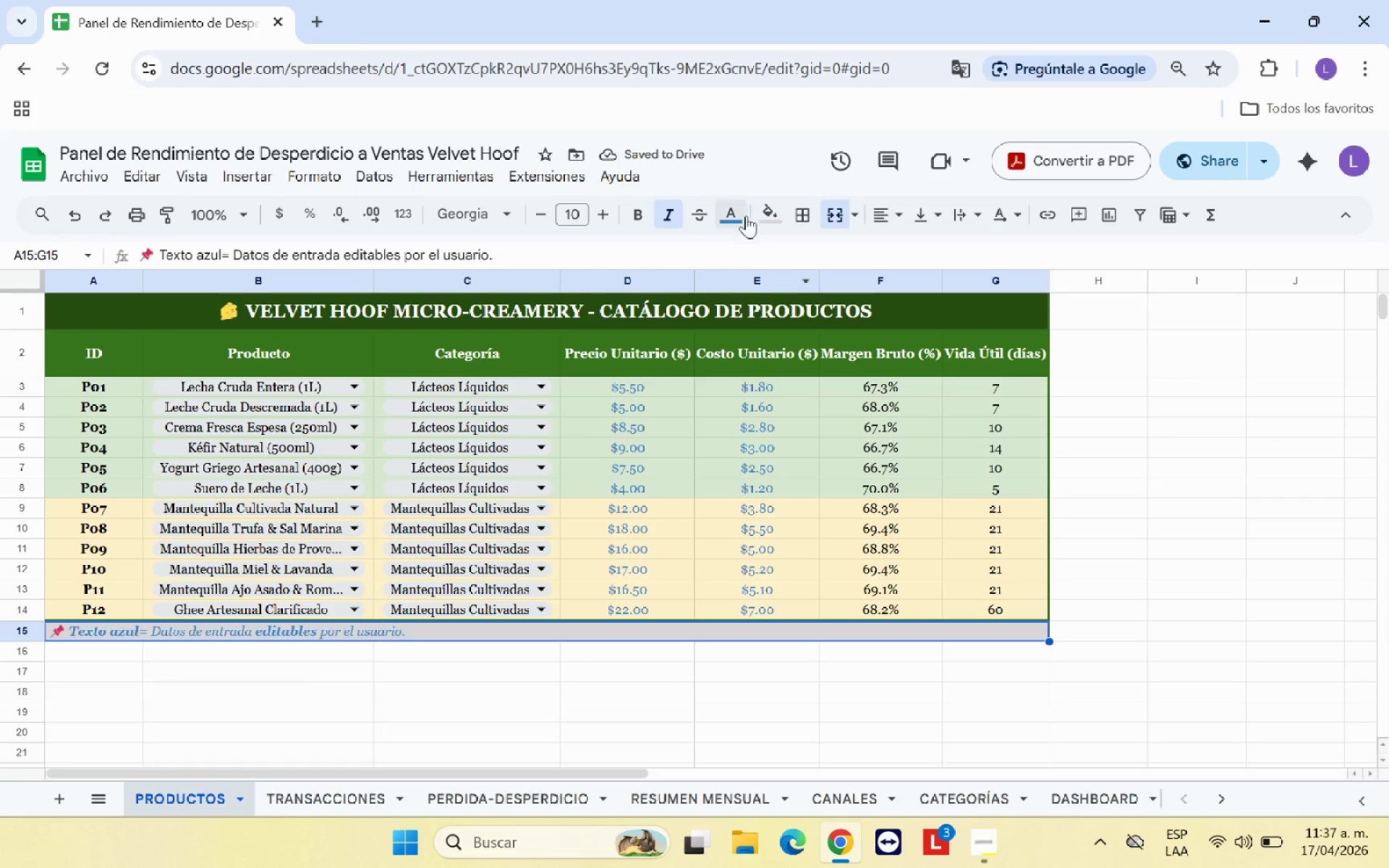 
left_click([771, 209])
 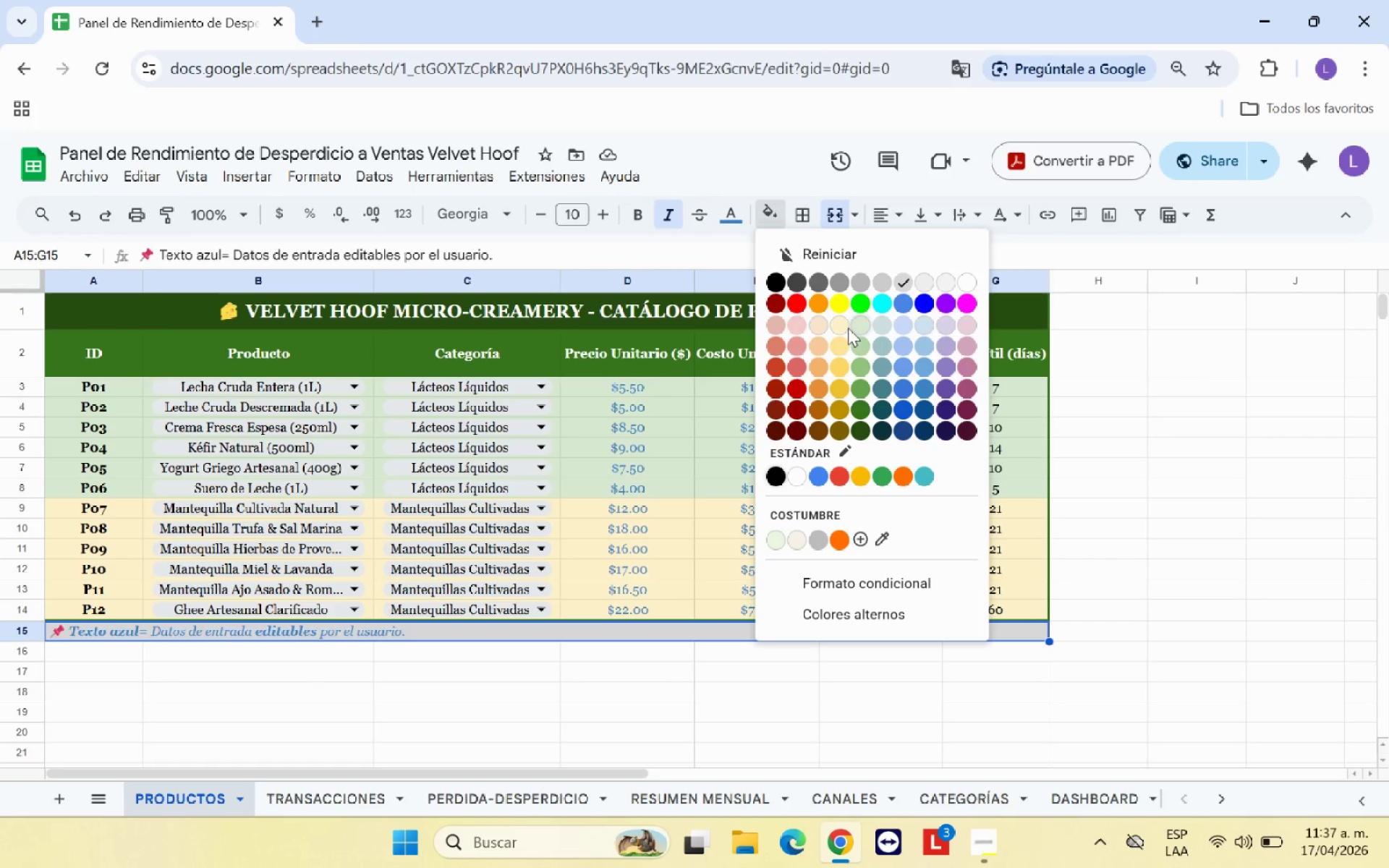 
left_click([843, 328])
 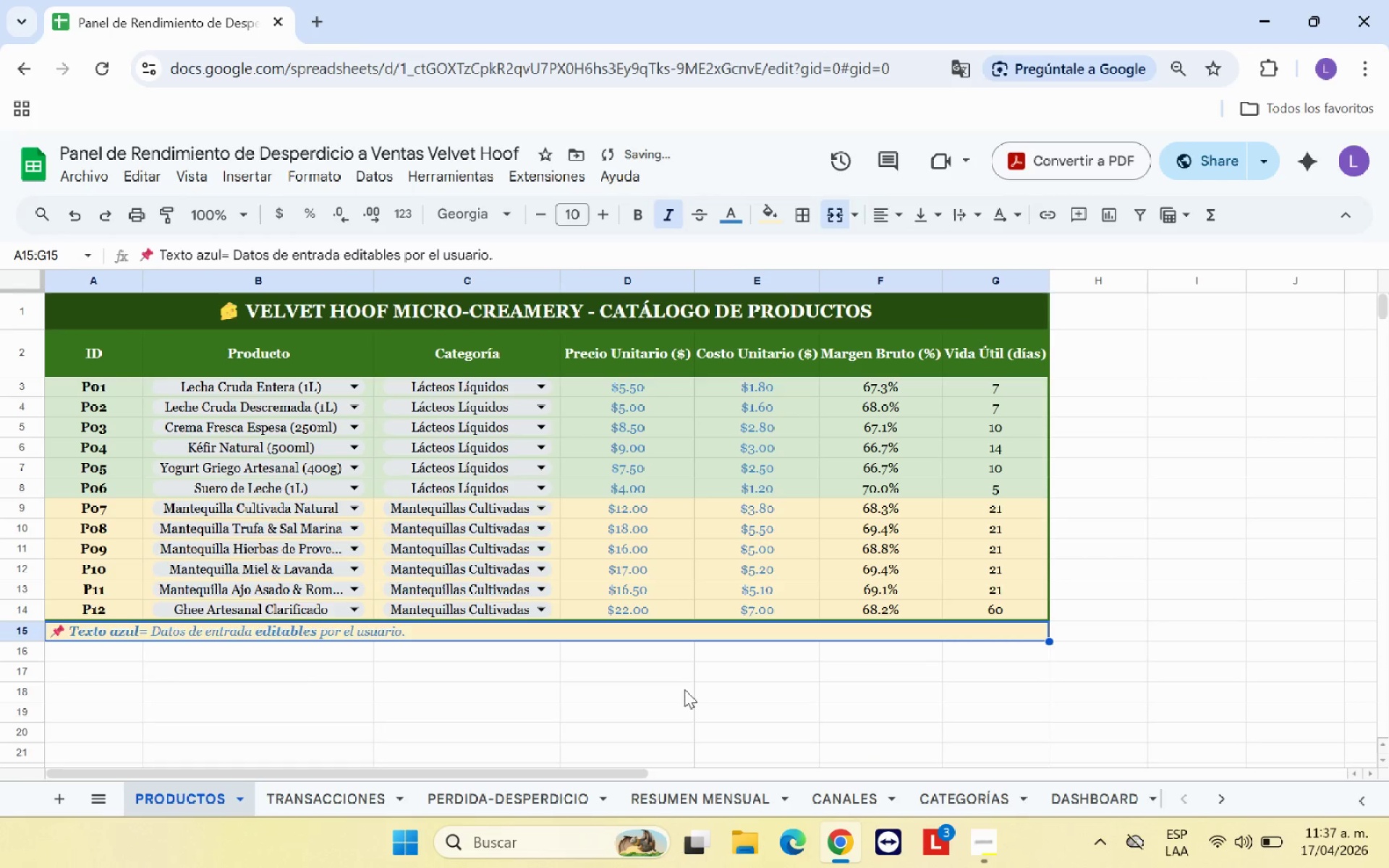 
left_click([684, 693])
 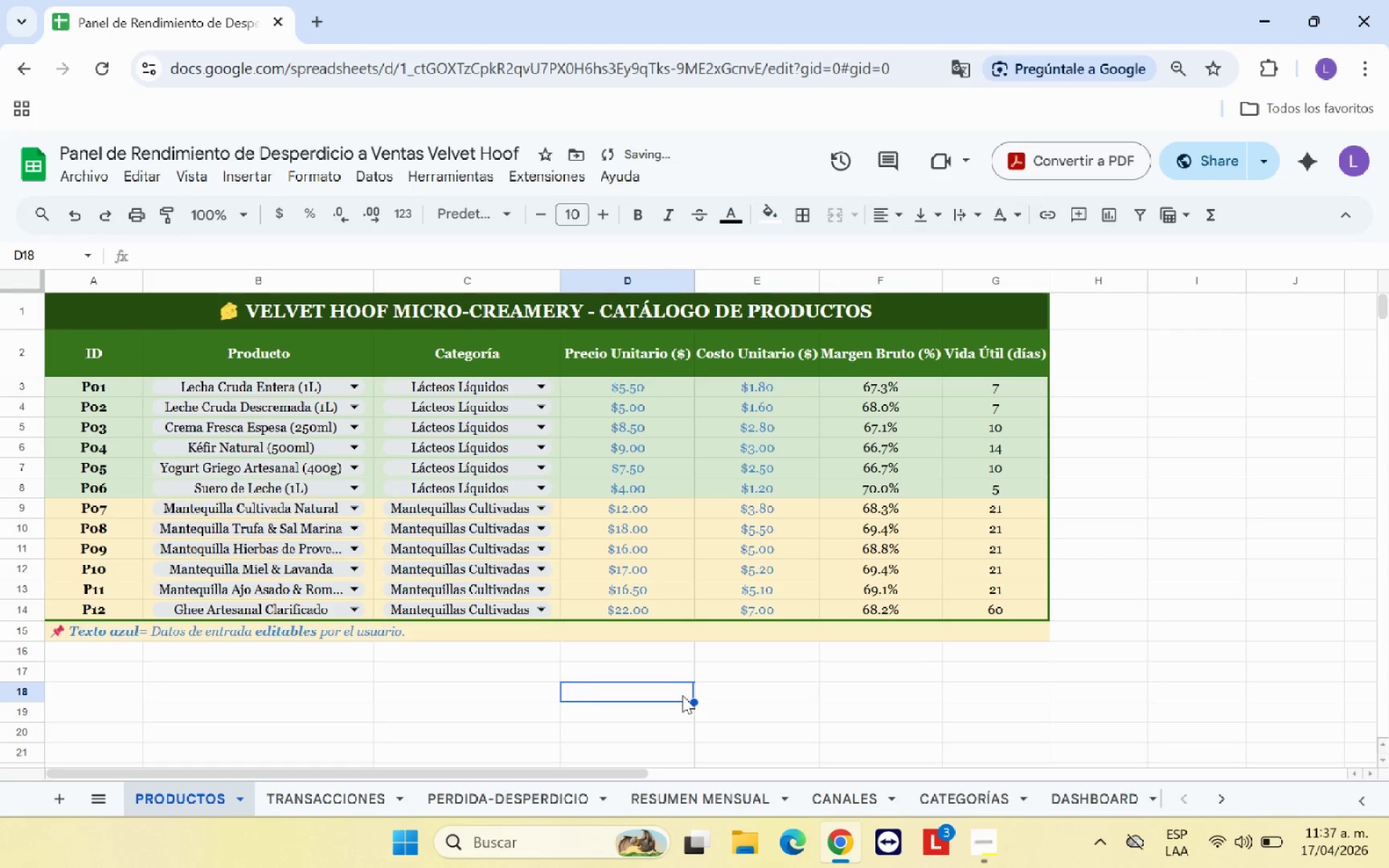 
scroll: coordinate [682, 695], scroll_direction: up, amount: 2.0
 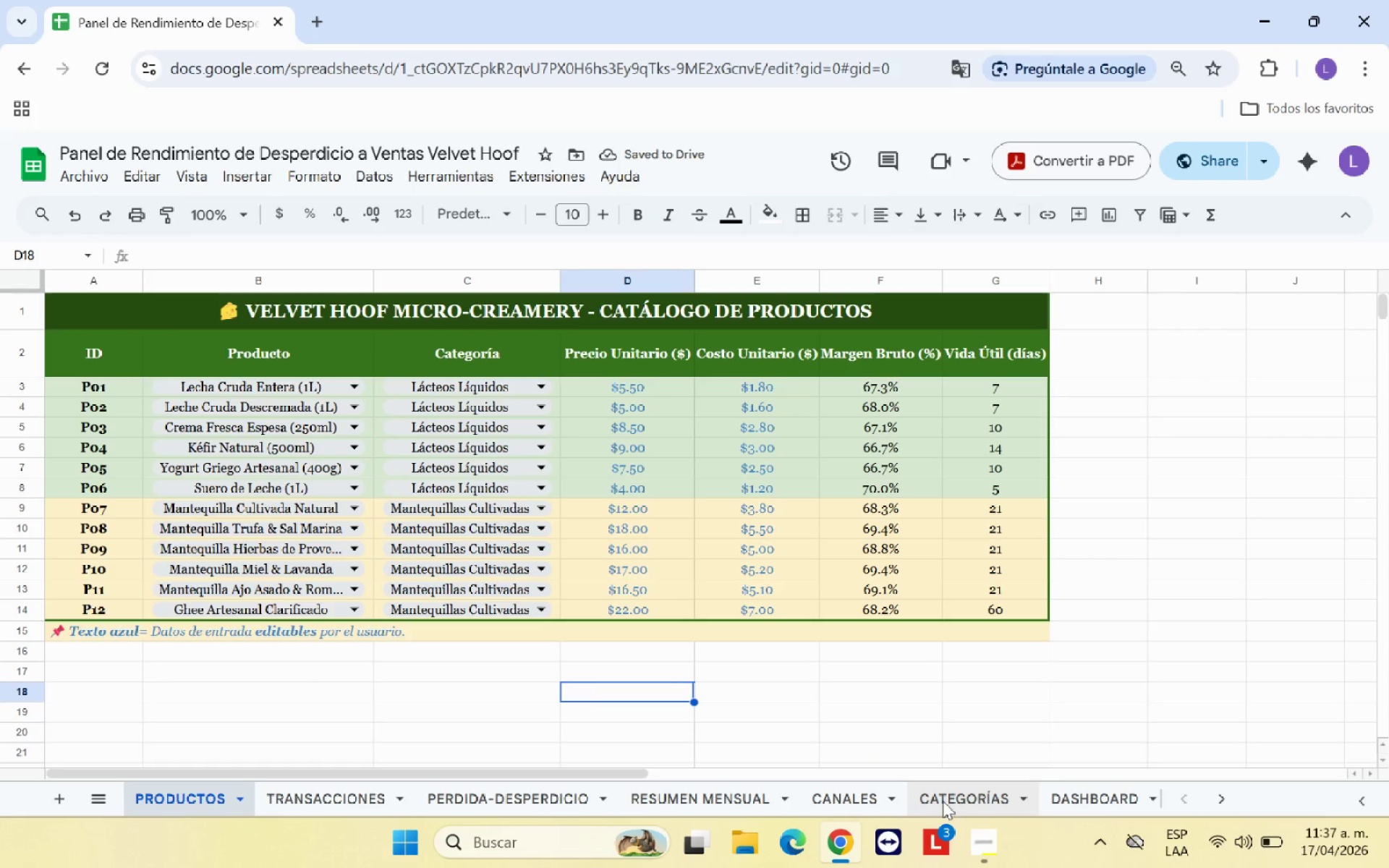 
left_click([946, 800])
 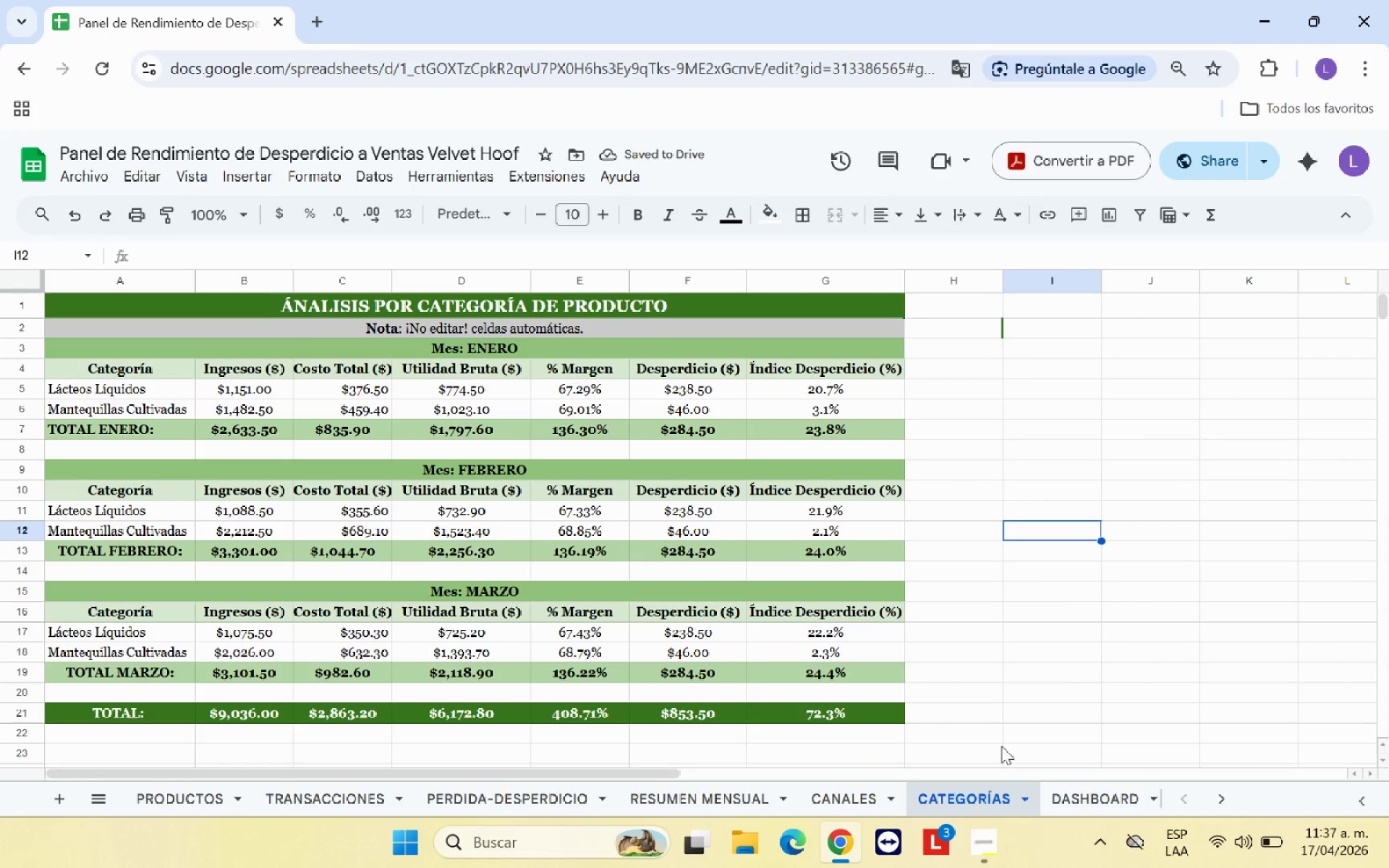 
scroll: coordinate [1020, 736], scroll_direction: up, amount: 1.0
 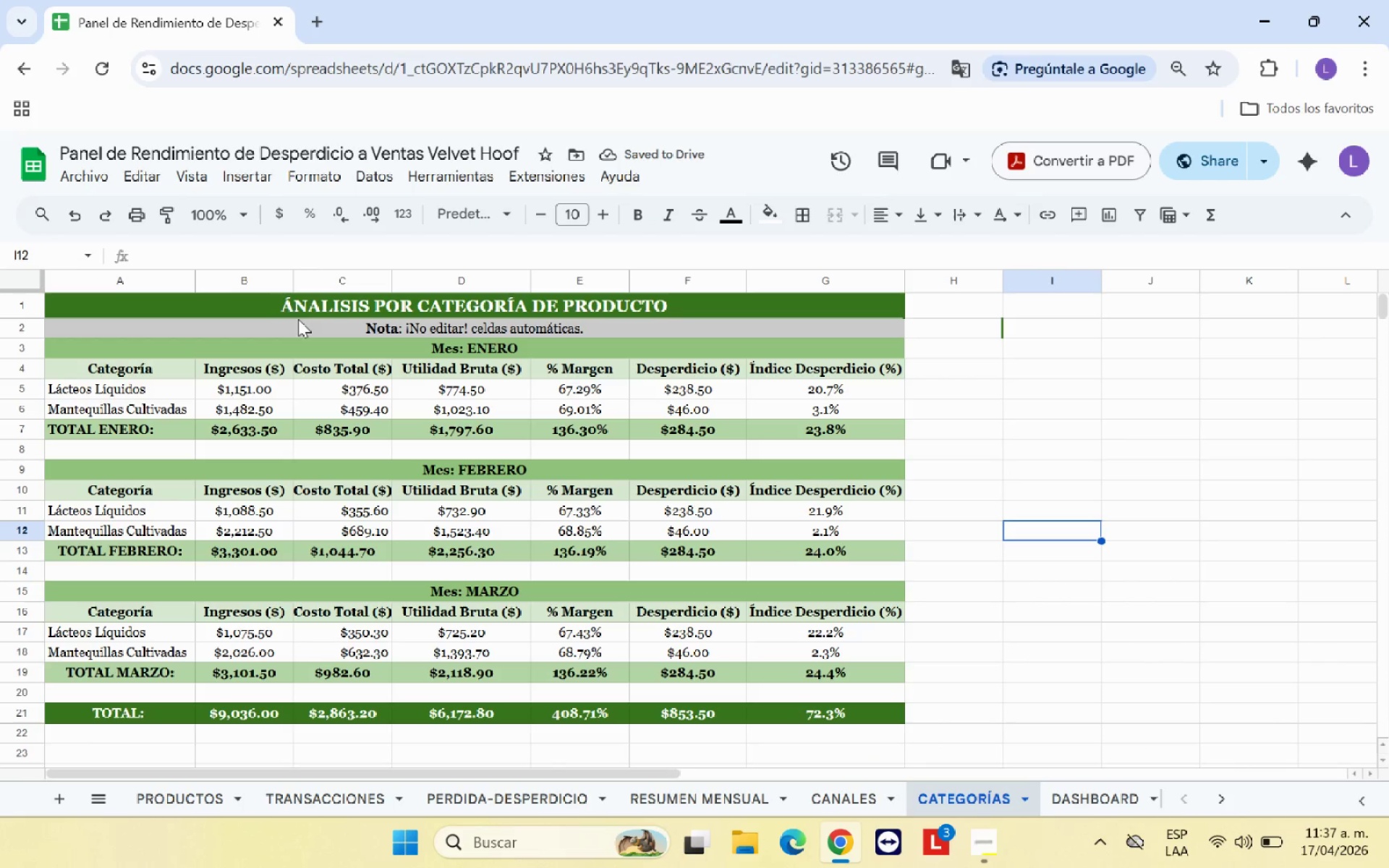 
left_click_drag(start_coordinate=[307, 308], to_coordinate=[327, 721])
 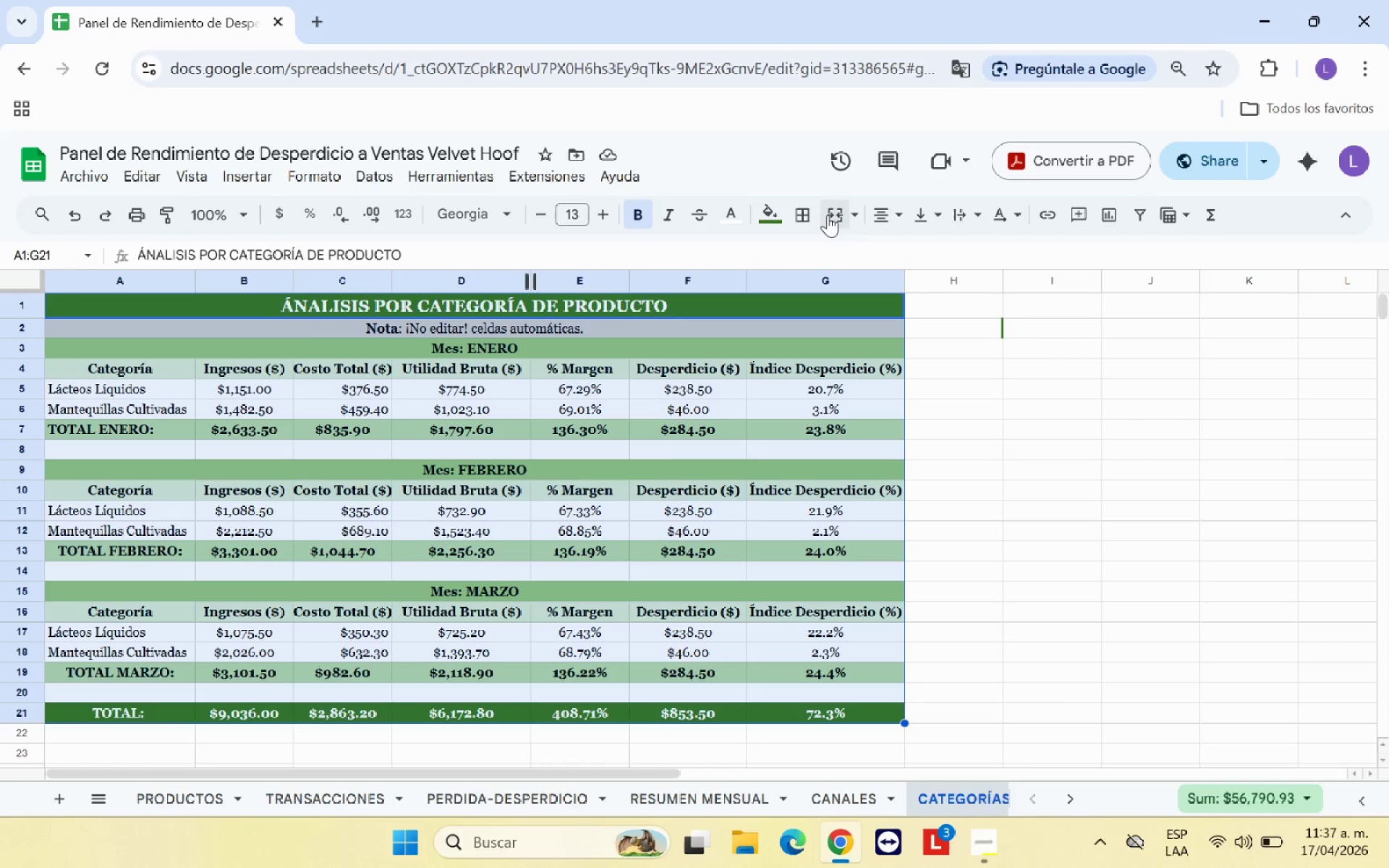 
left_click([813, 218])
 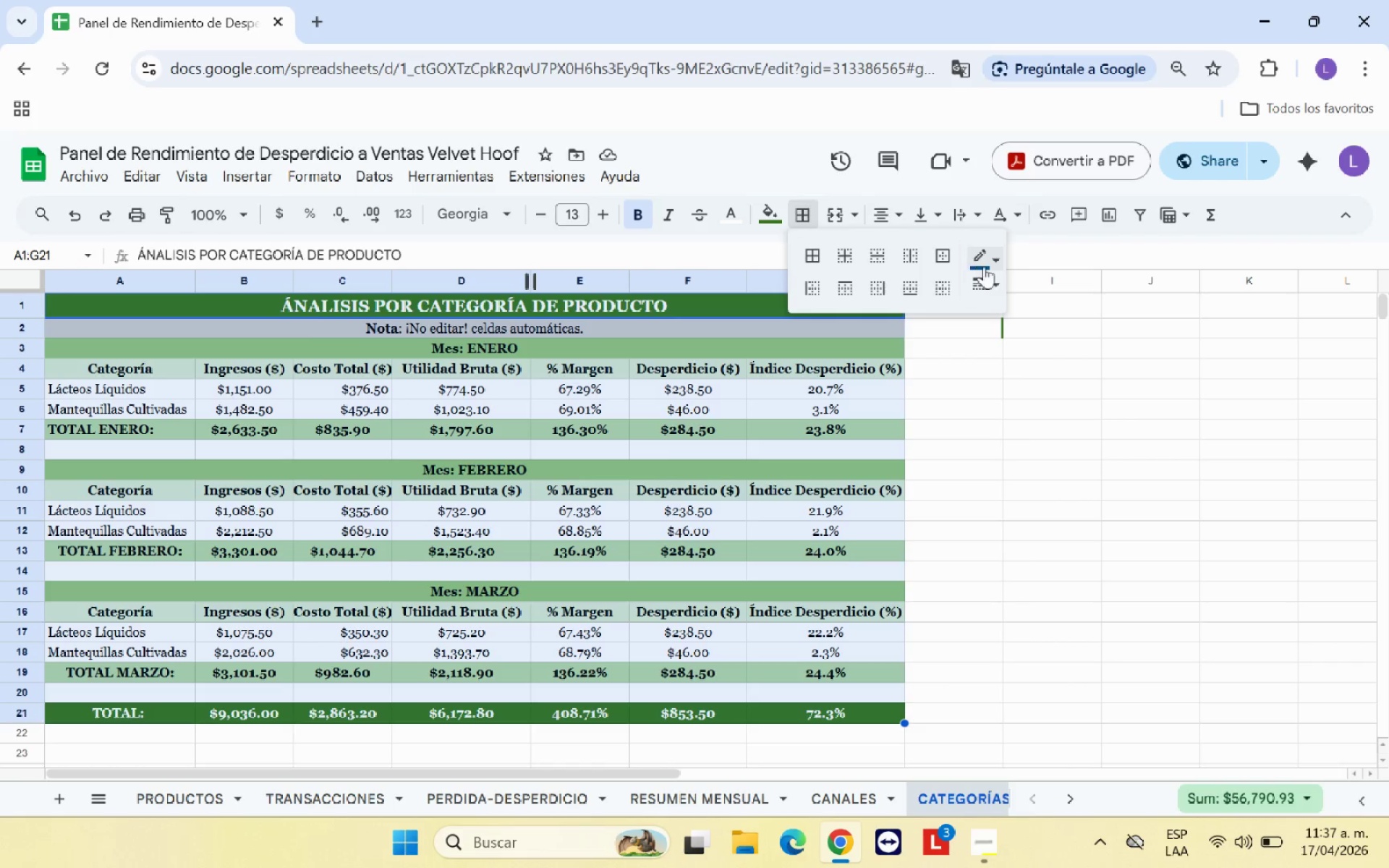 
left_click([990, 266])
 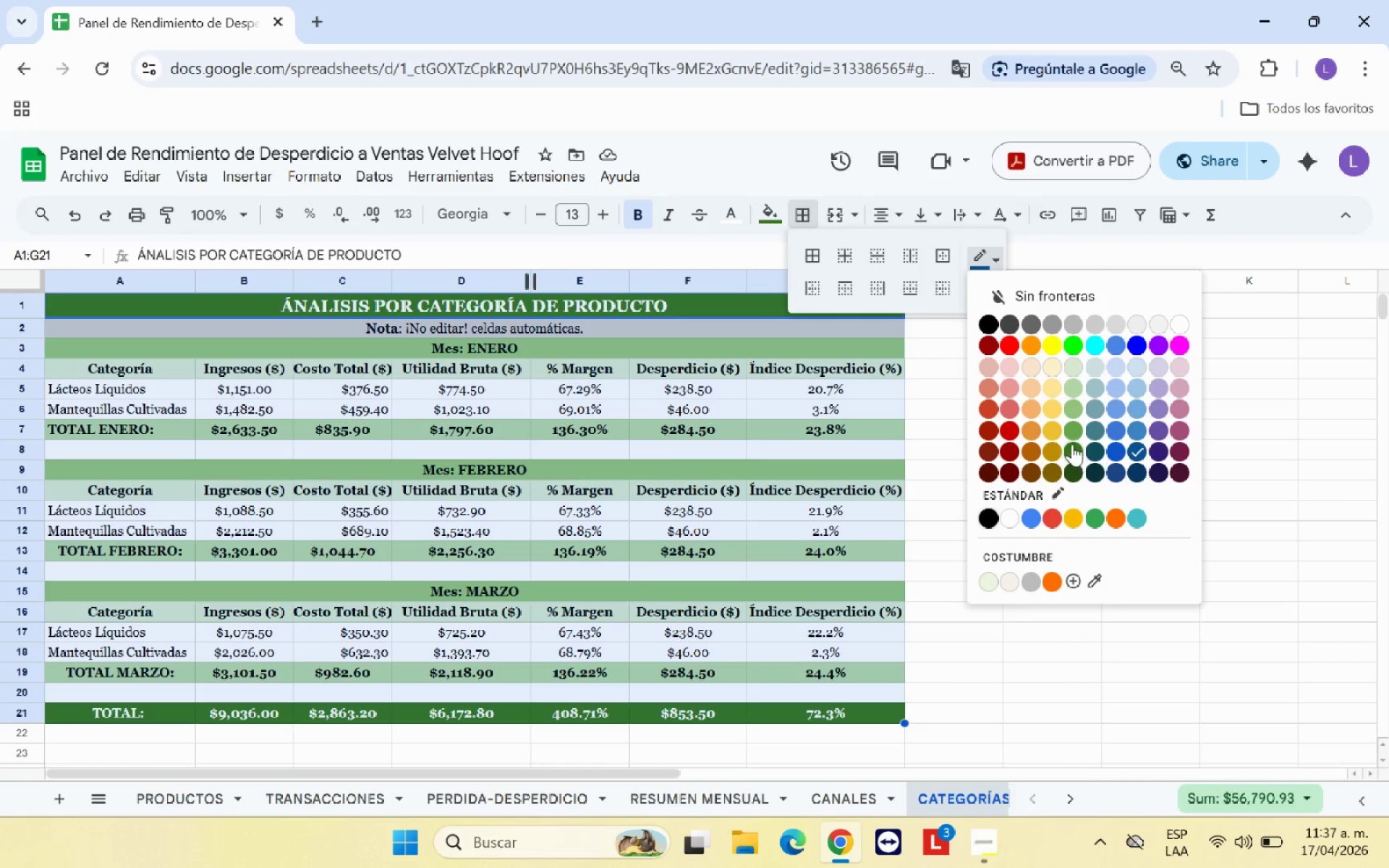 
left_click([1073, 443])
 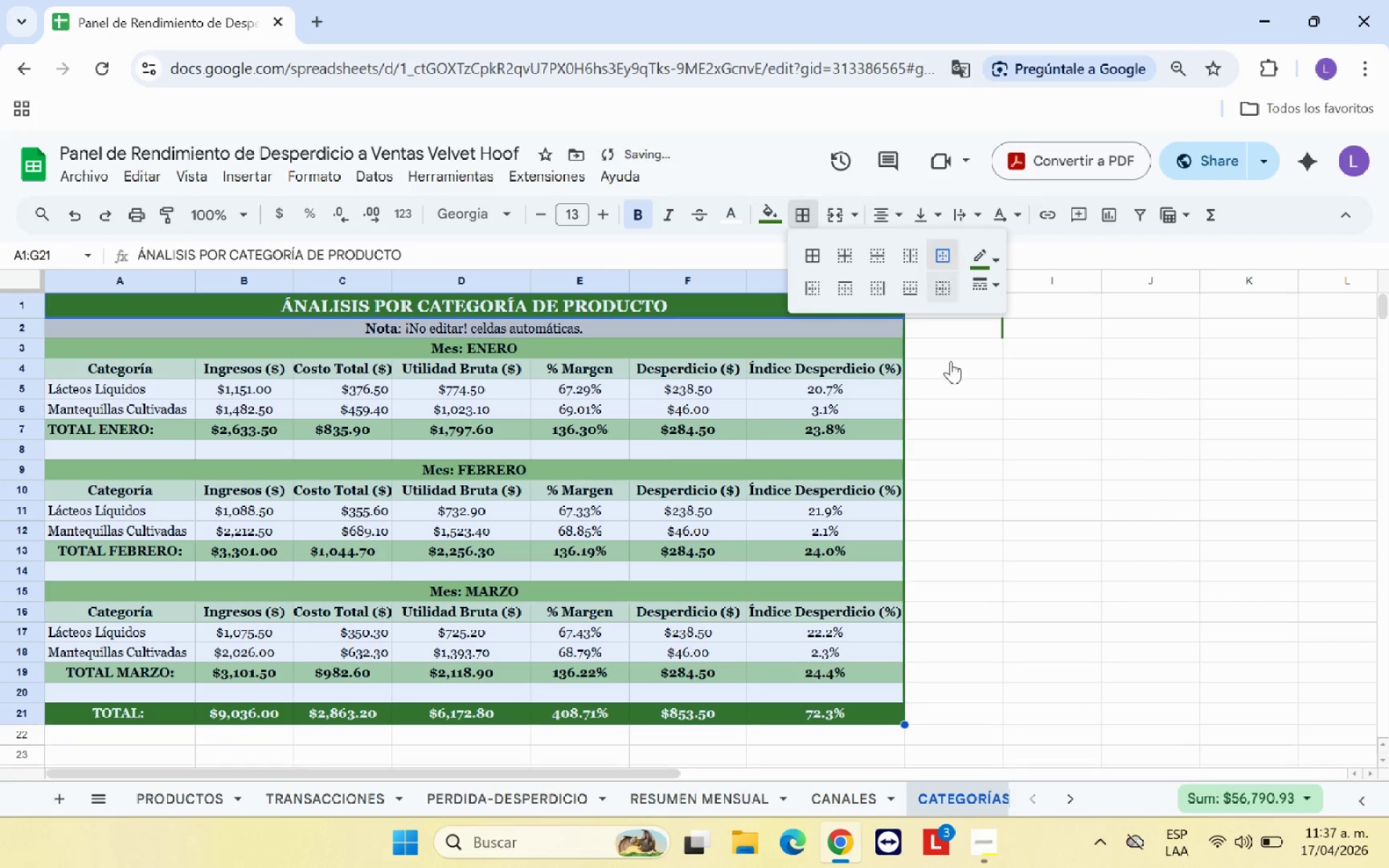 
double_click([980, 589])
 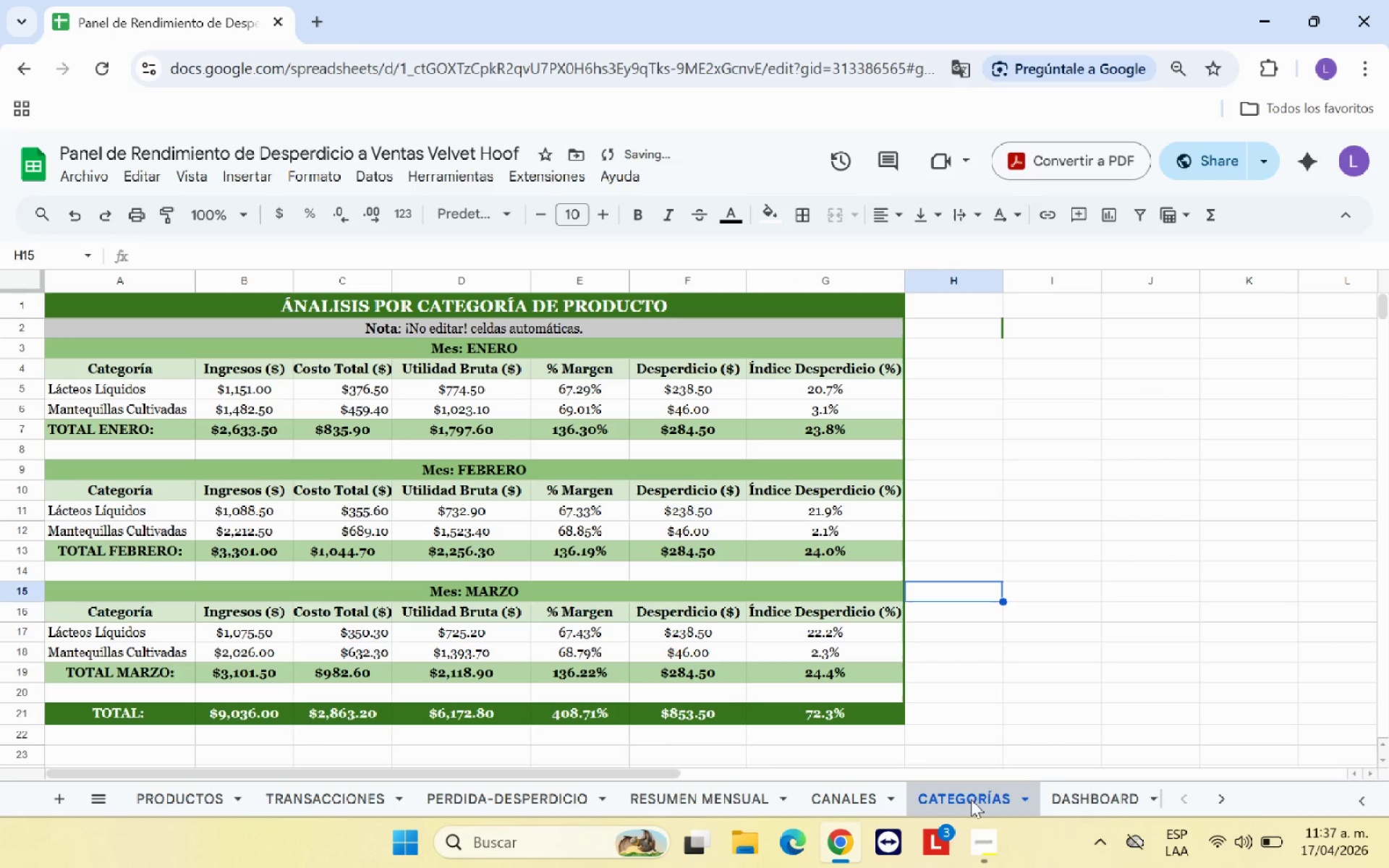 
left_click([879, 809])
 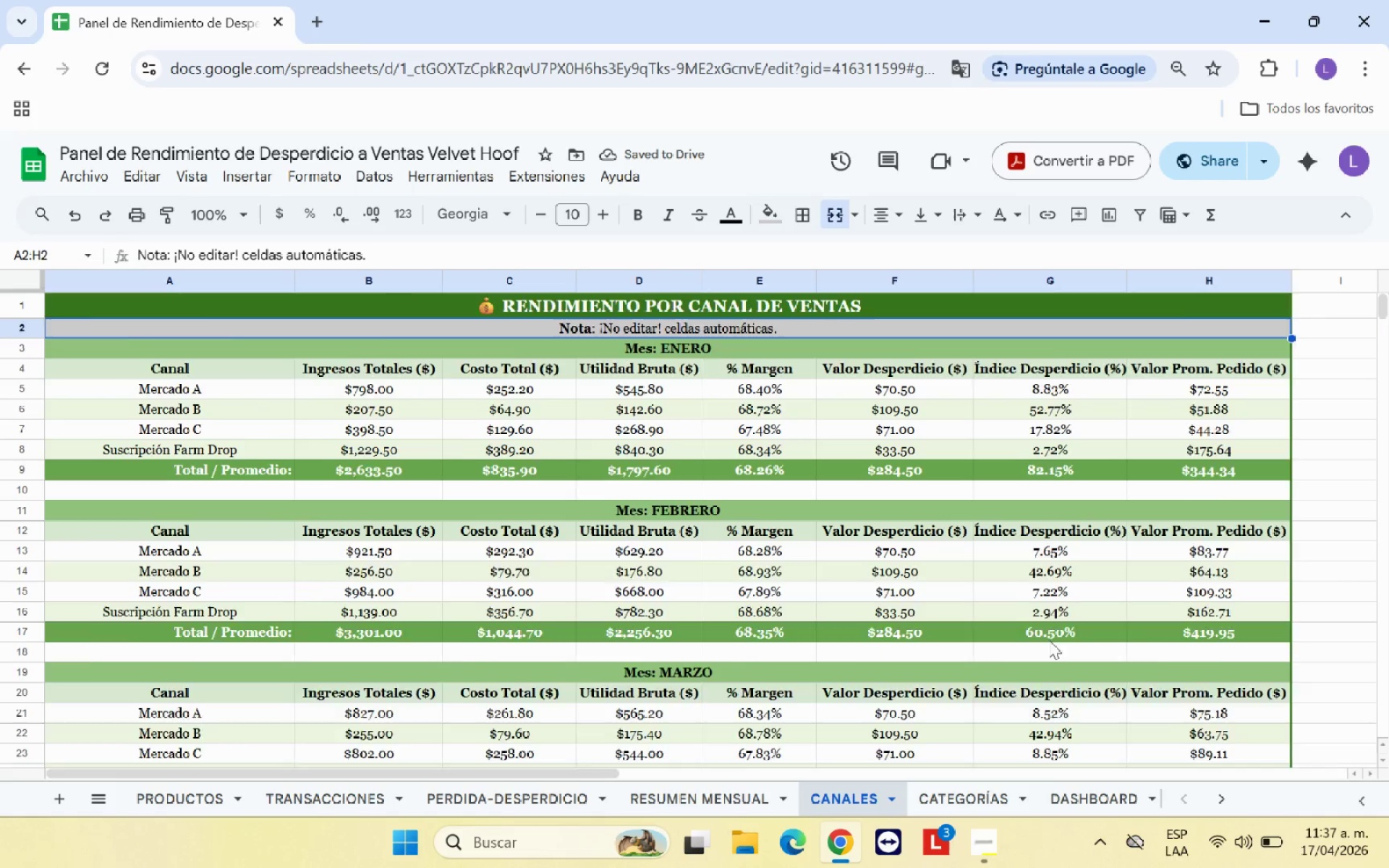 
scroll: coordinate [1049, 639], scroll_direction: down, amount: 5.0
 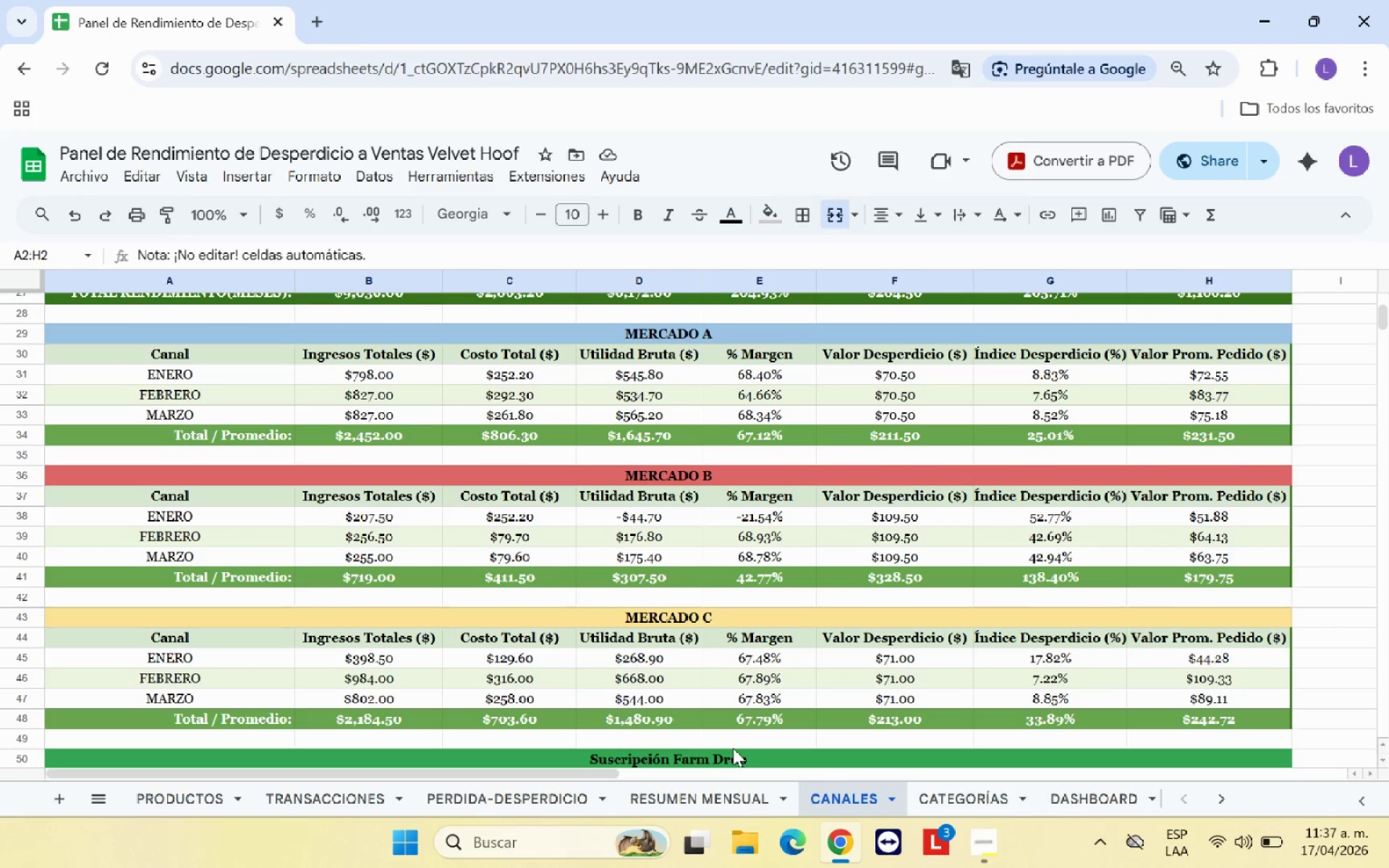 
left_click([731, 804])
 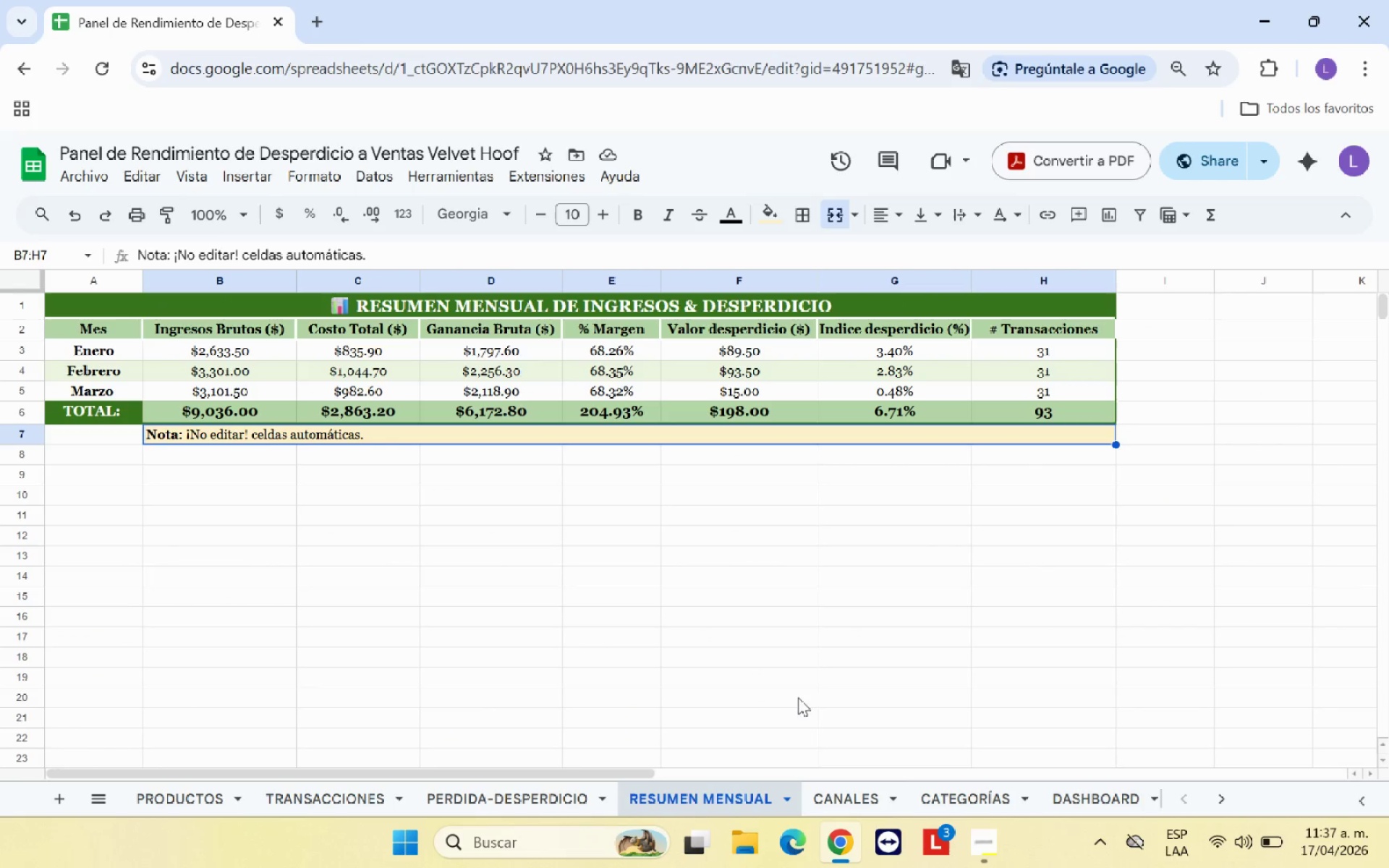 
left_click([802, 685])
 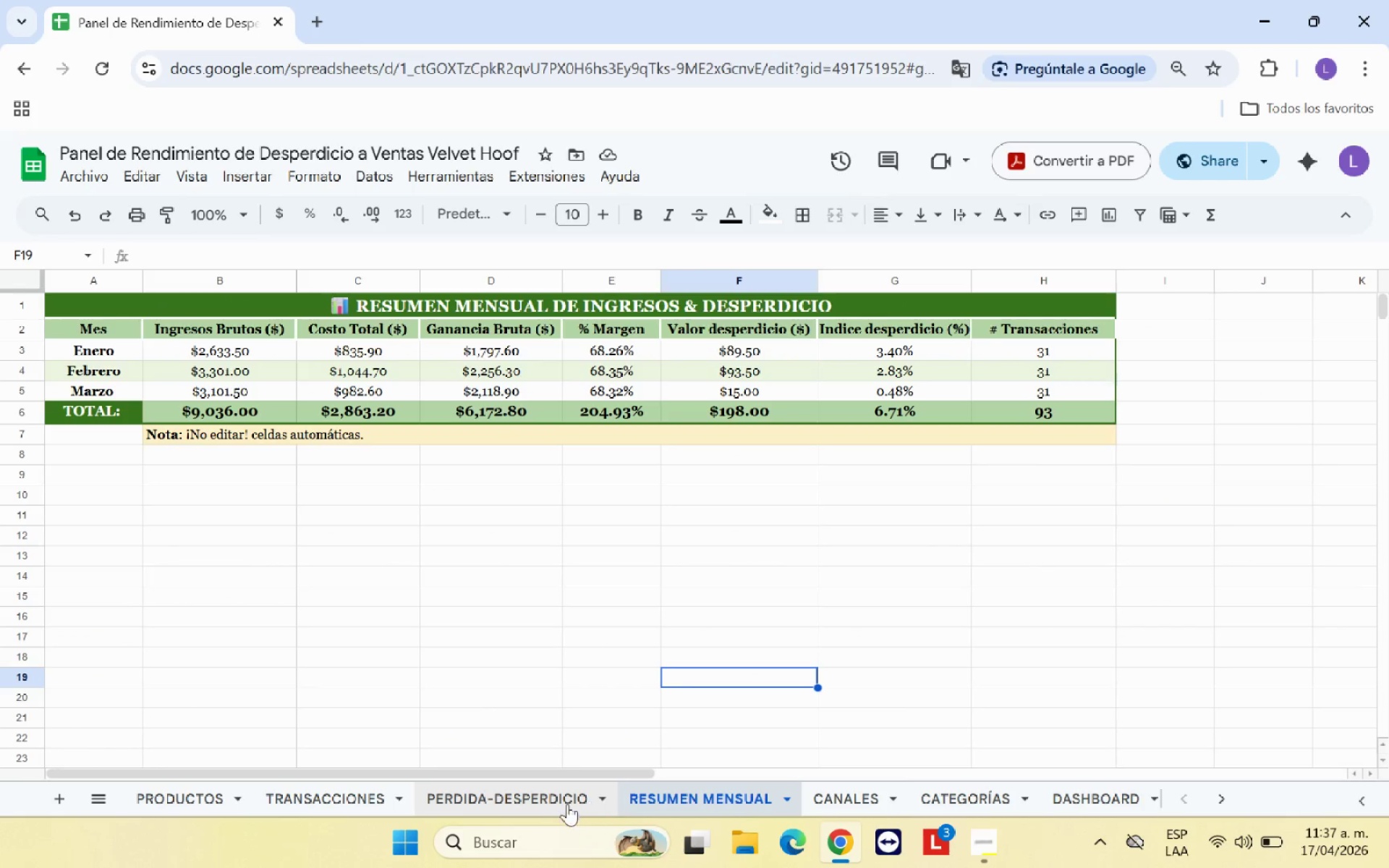 
scroll: coordinate [800, 692], scroll_direction: up, amount: 1.0
 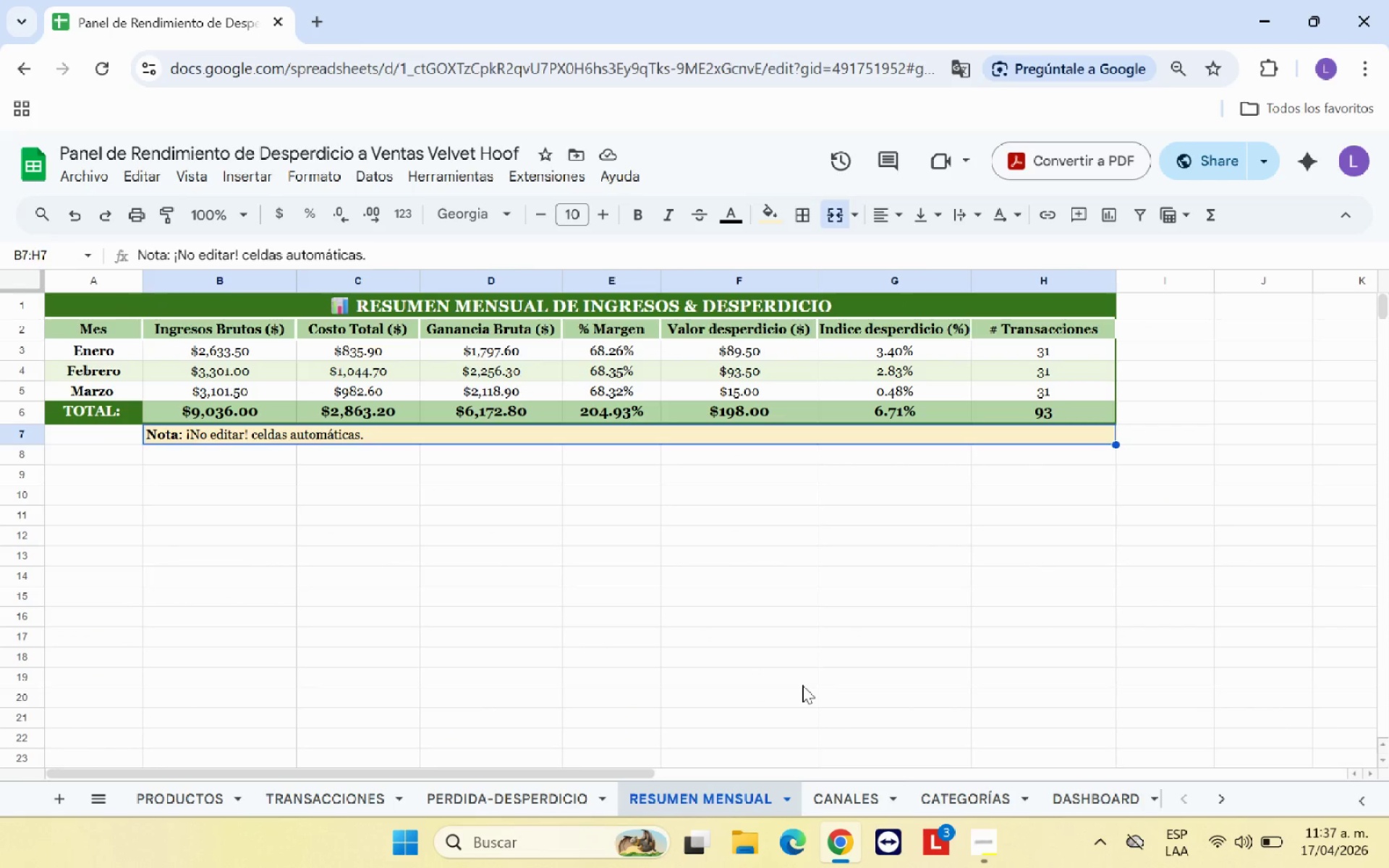 
left_click([563, 804])
 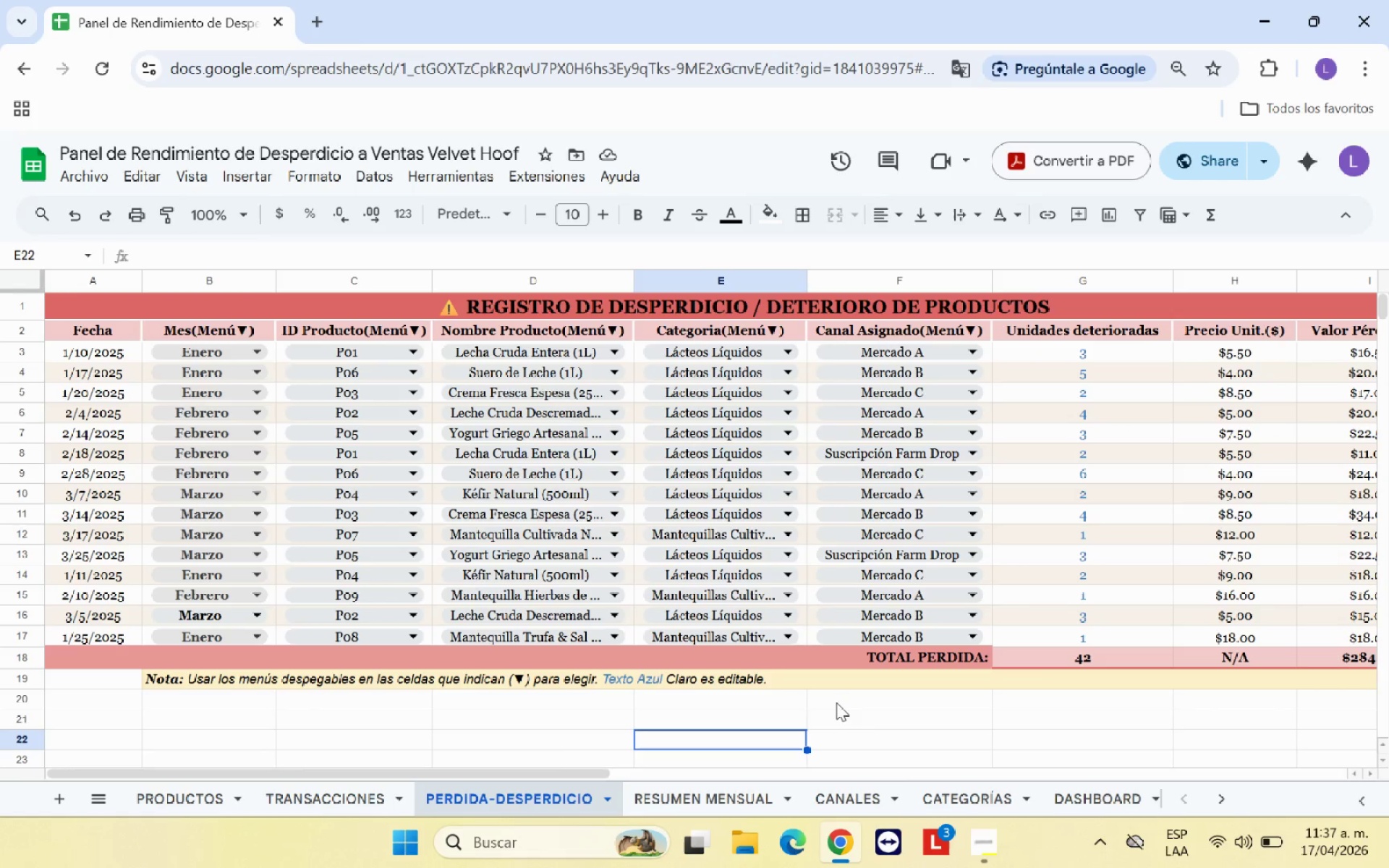 
left_click([877, 714])
 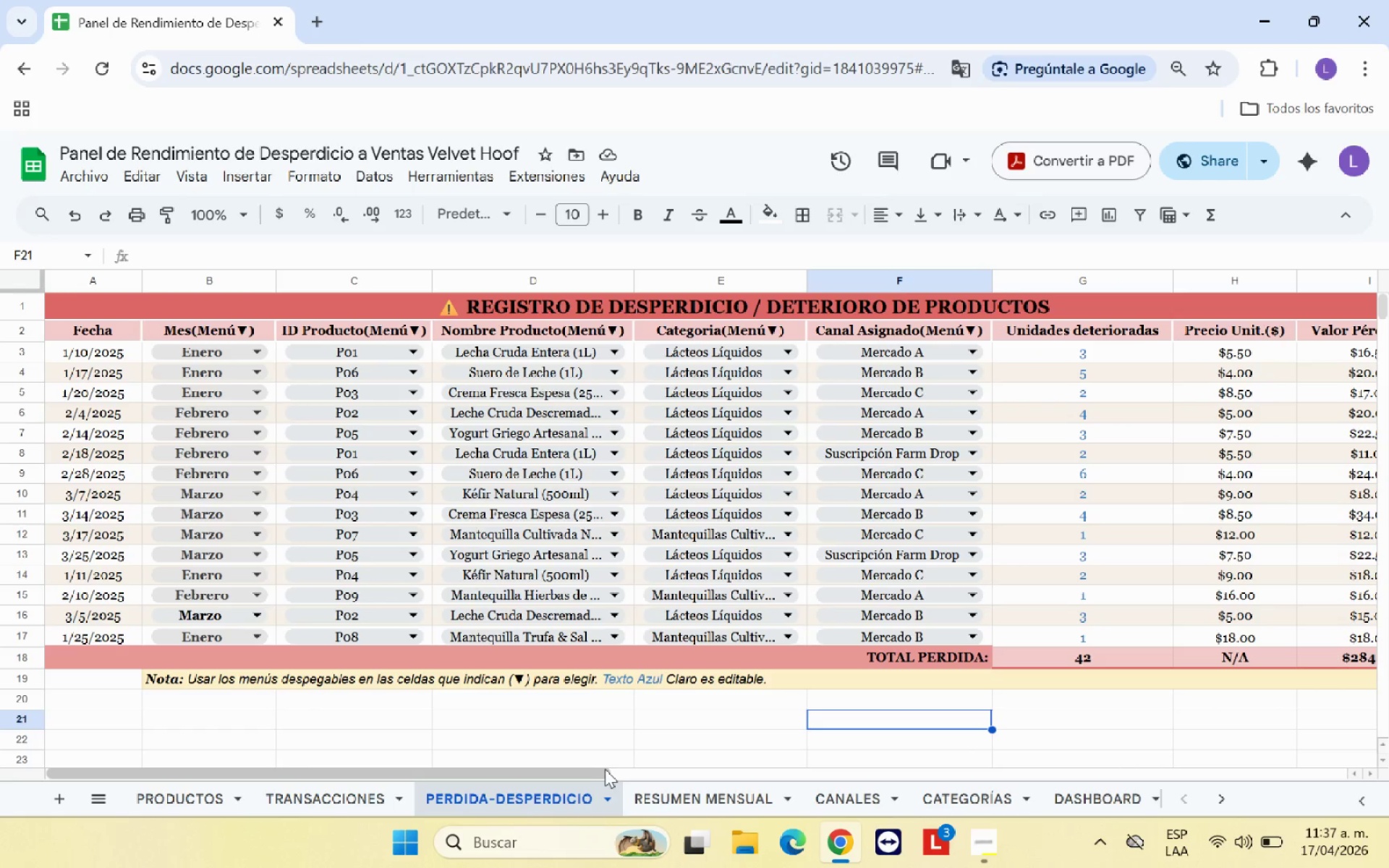 
left_click_drag(start_coordinate=[593, 771], to_coordinate=[575, 770])
 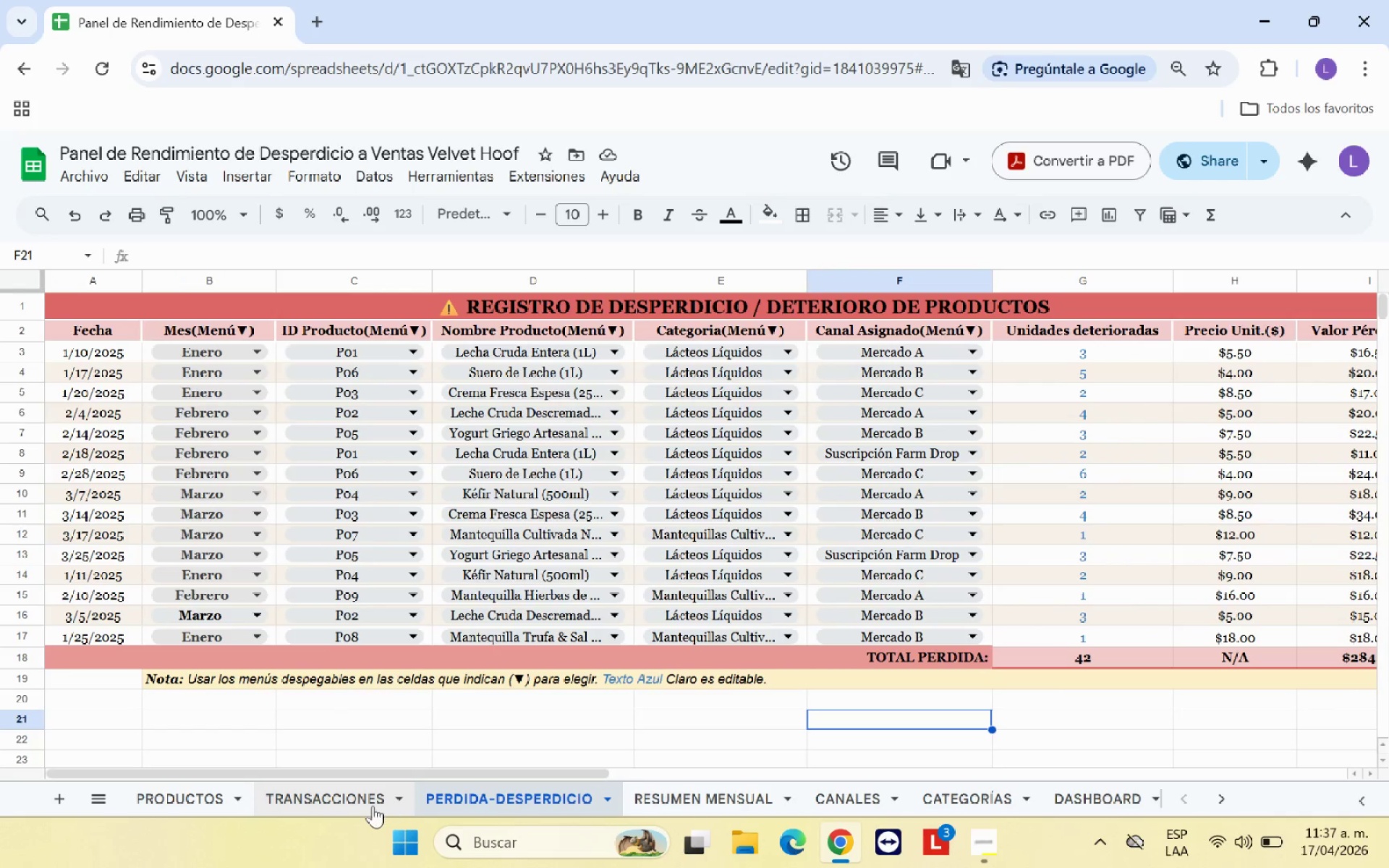 
left_click([369, 802])
 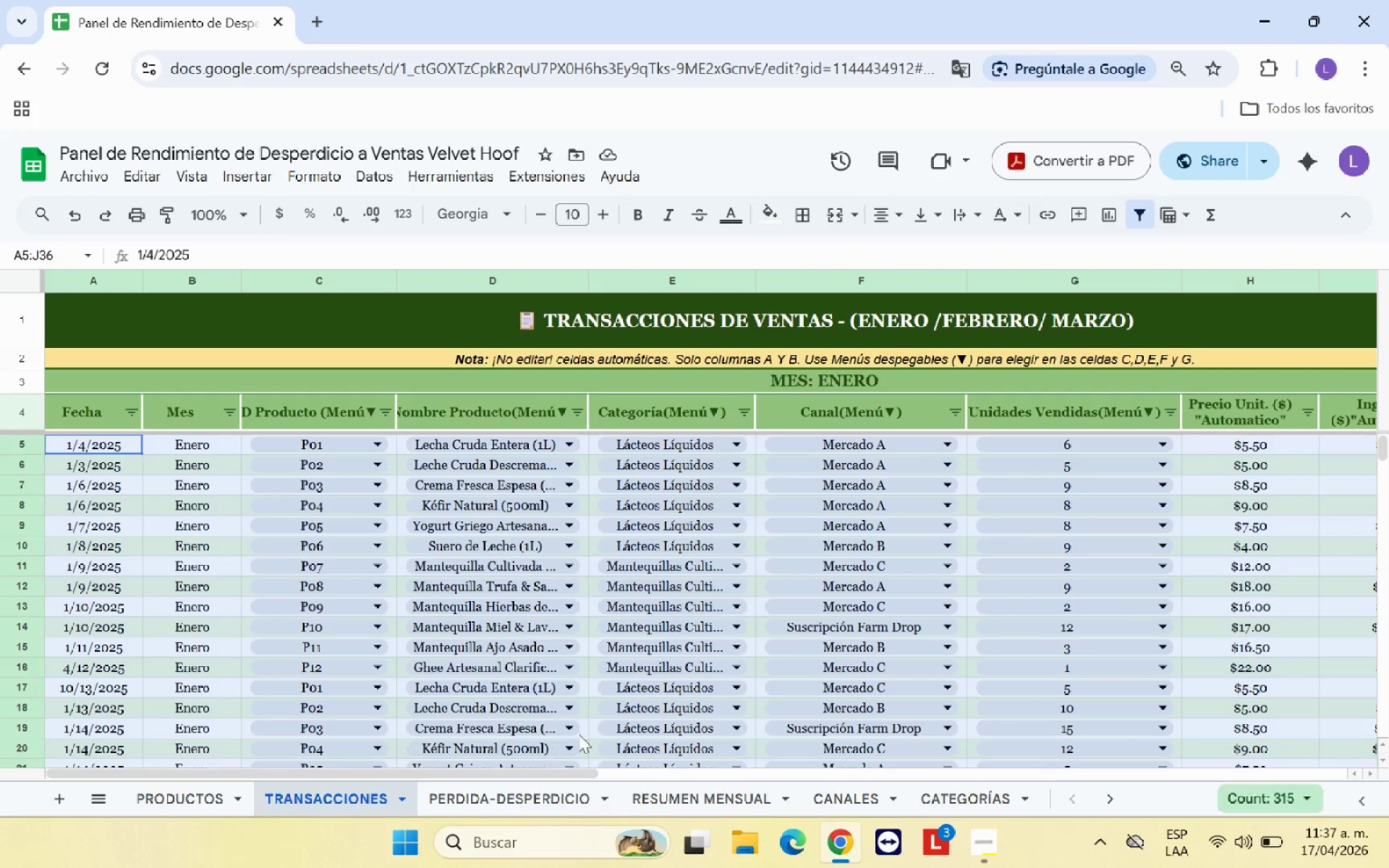 
scroll: coordinate [580, 723], scroll_direction: up, amount: 2.0
 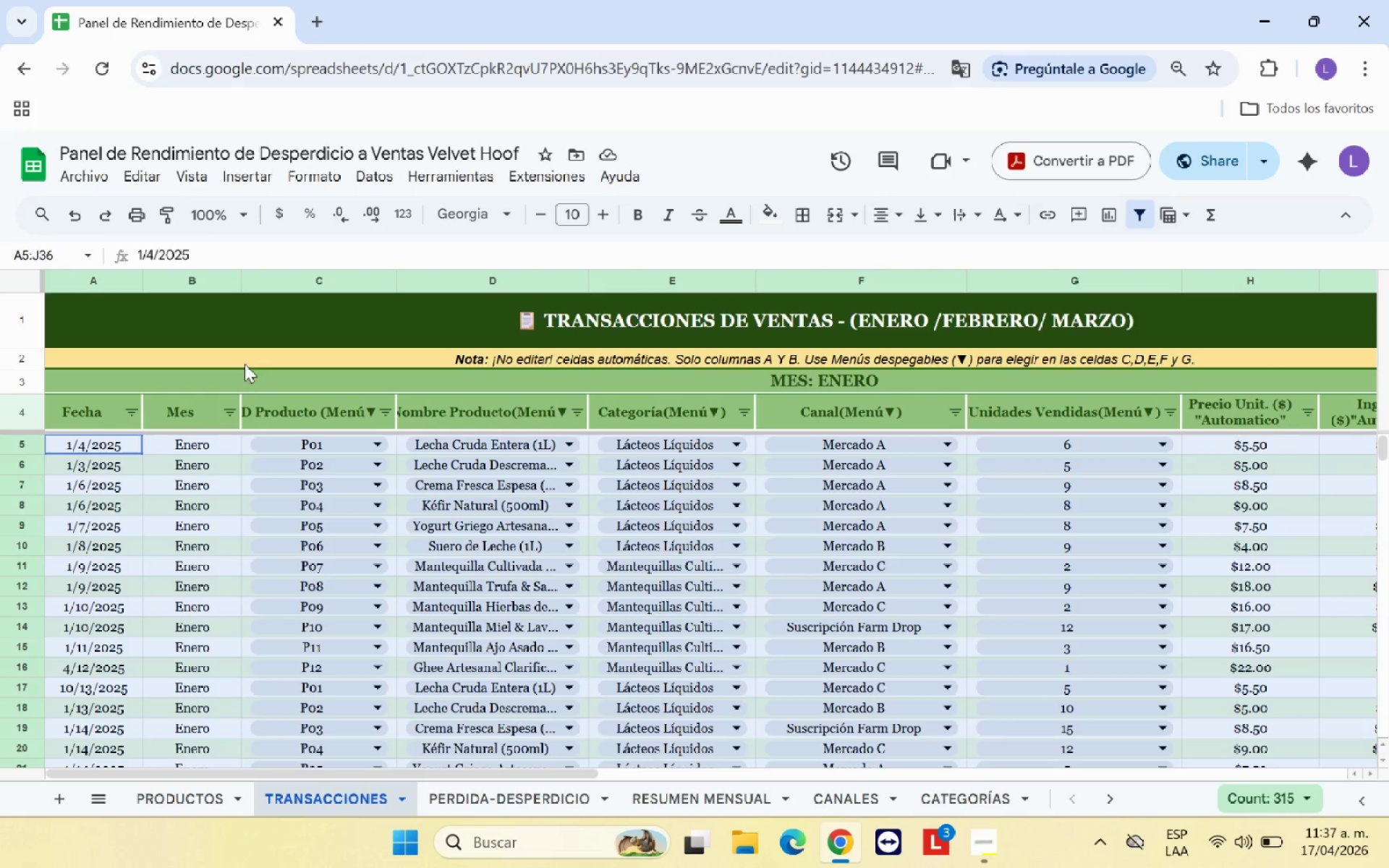 
left_click([256, 383])
 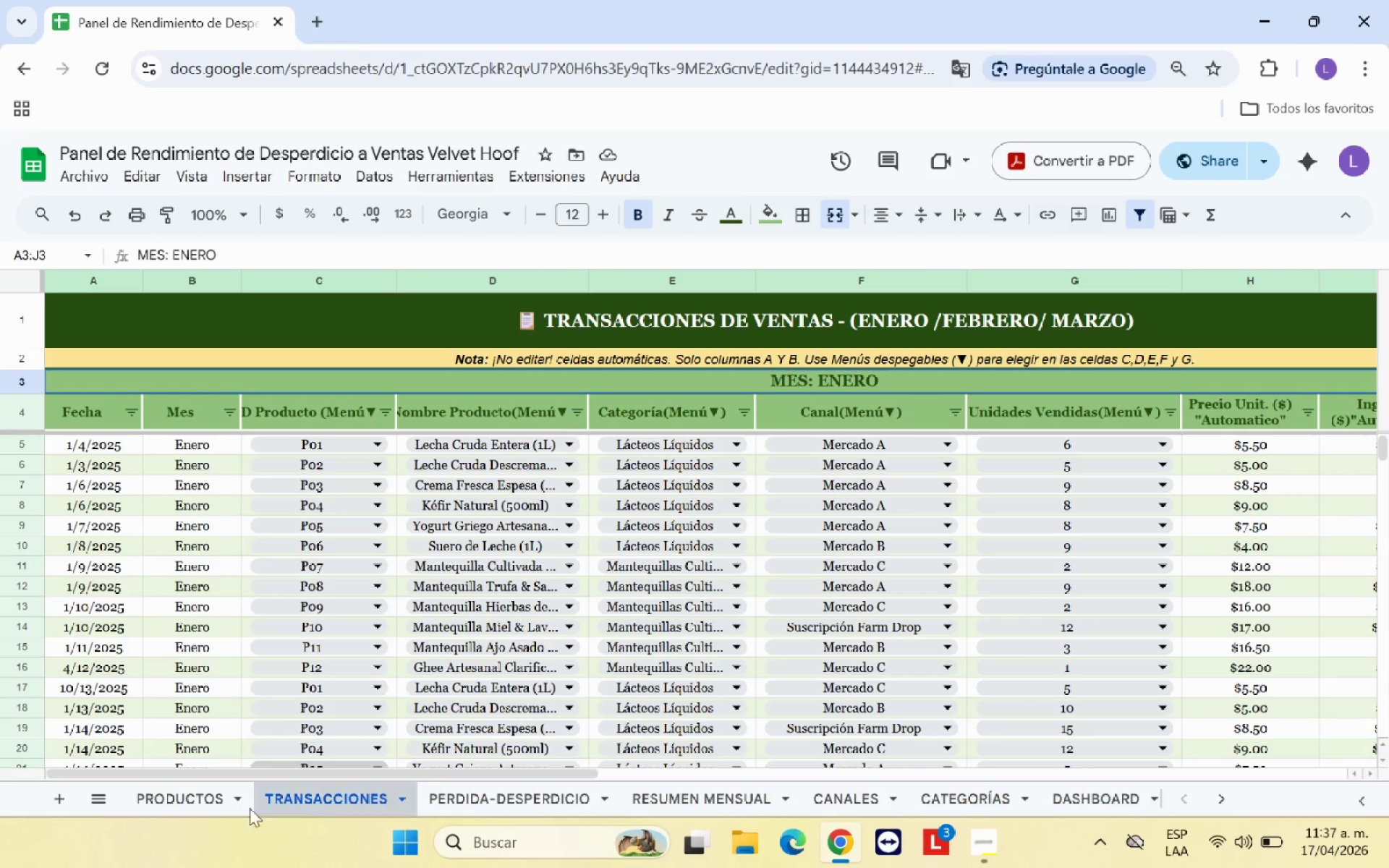 
left_click([210, 801])
 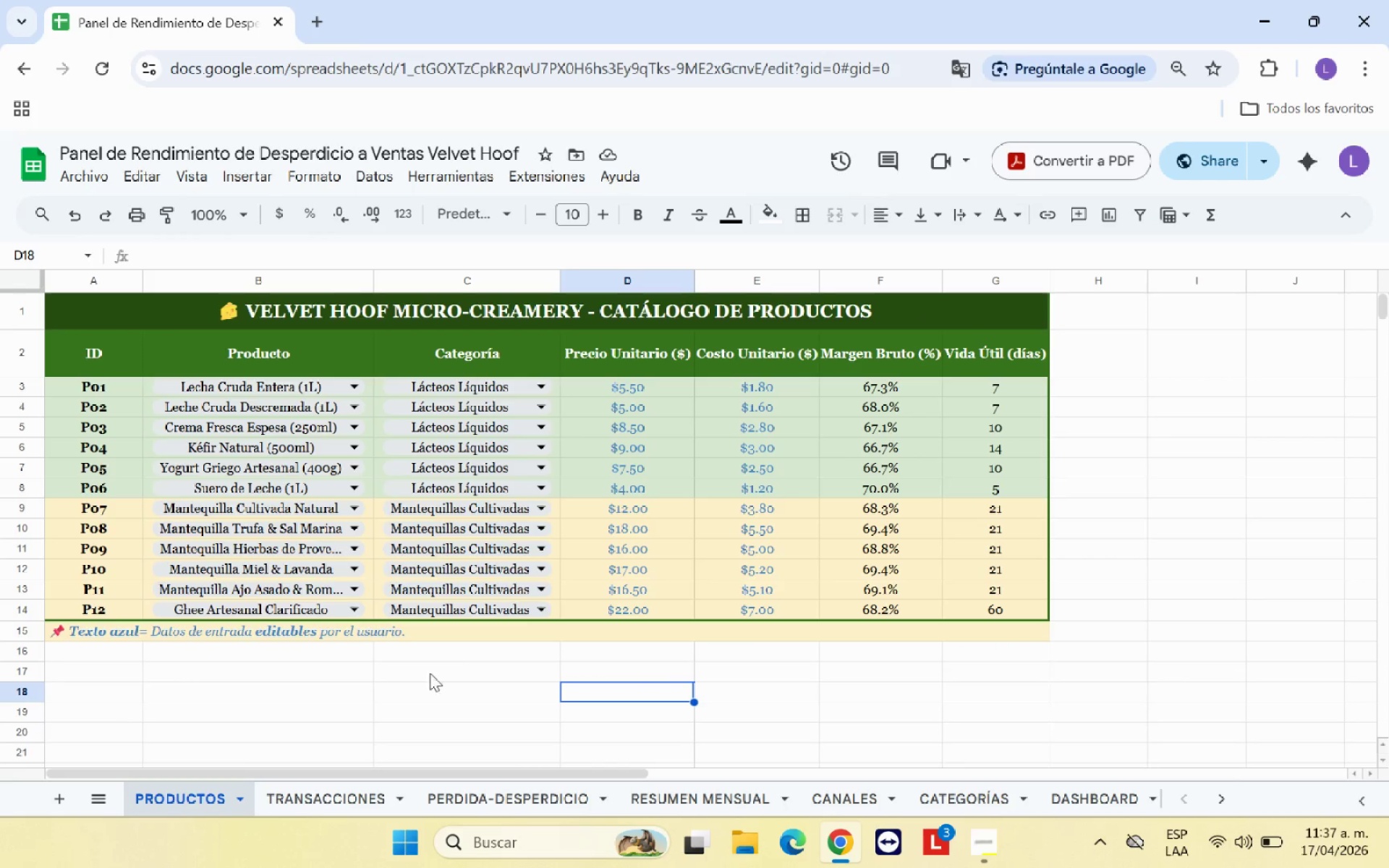 
left_click([428, 681])
 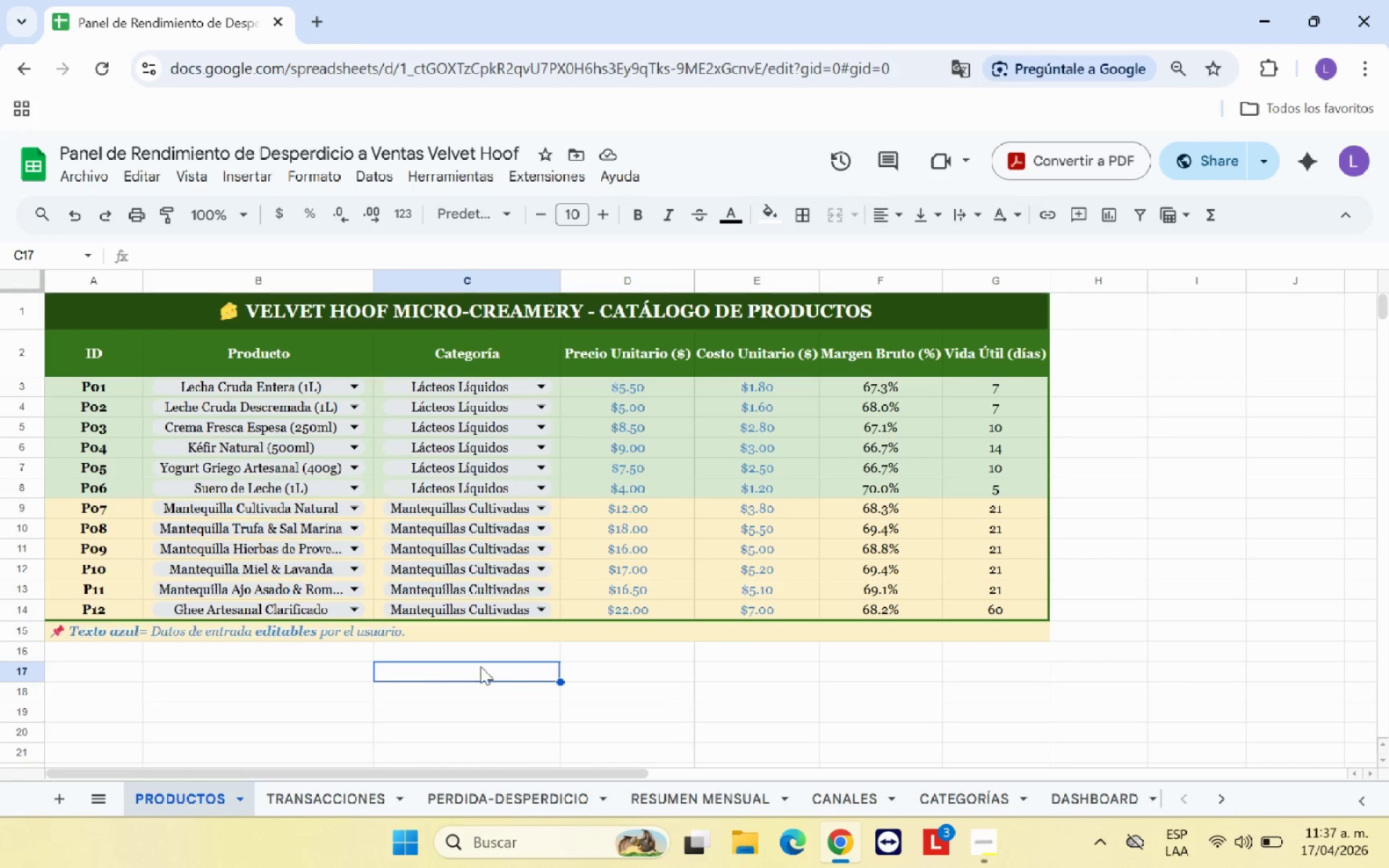 
scroll: coordinate [503, 662], scroll_direction: up, amount: 4.0
 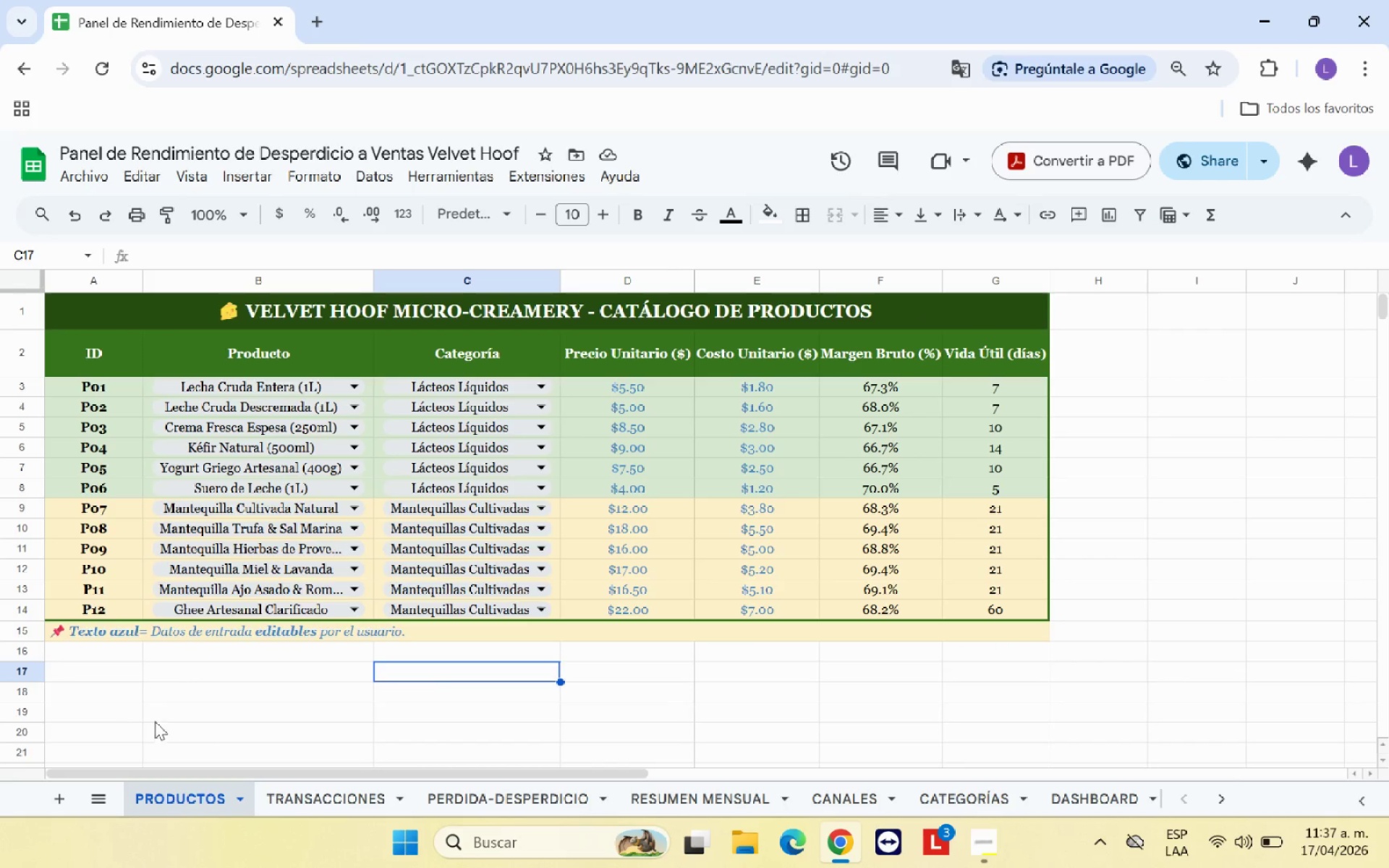 
left_click([137, 708])
 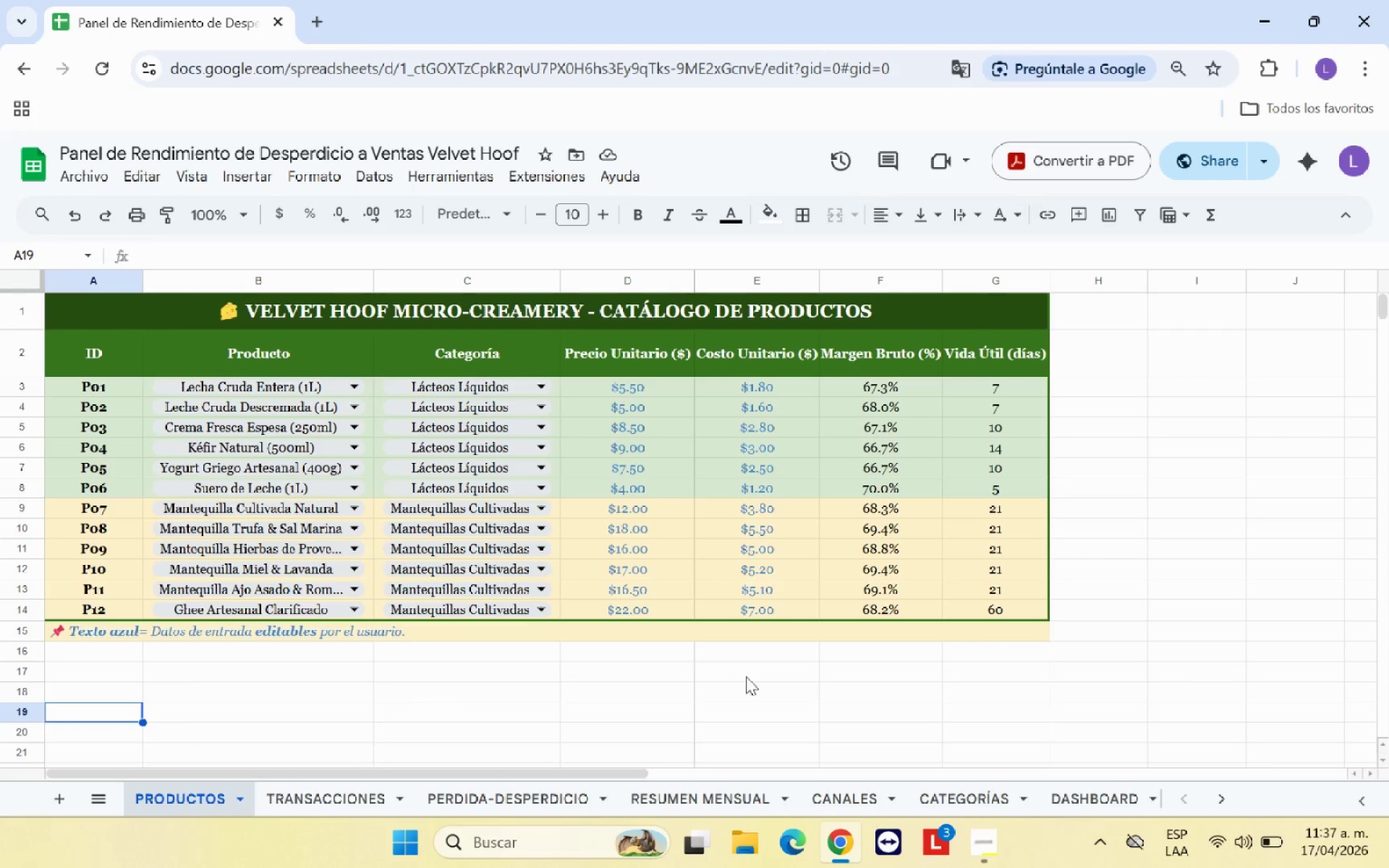 
left_click([747, 712])
 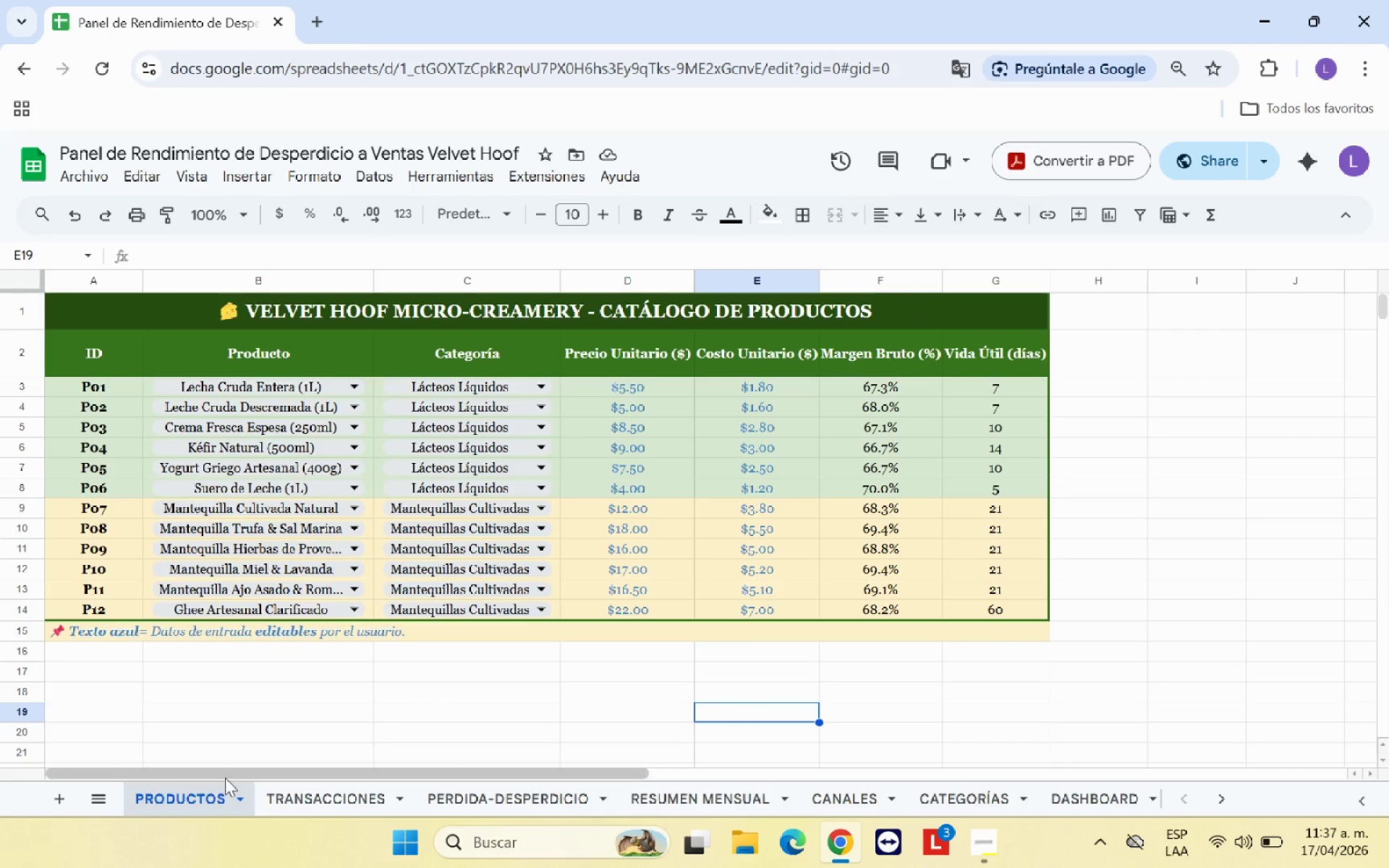 
left_click([945, 671])
 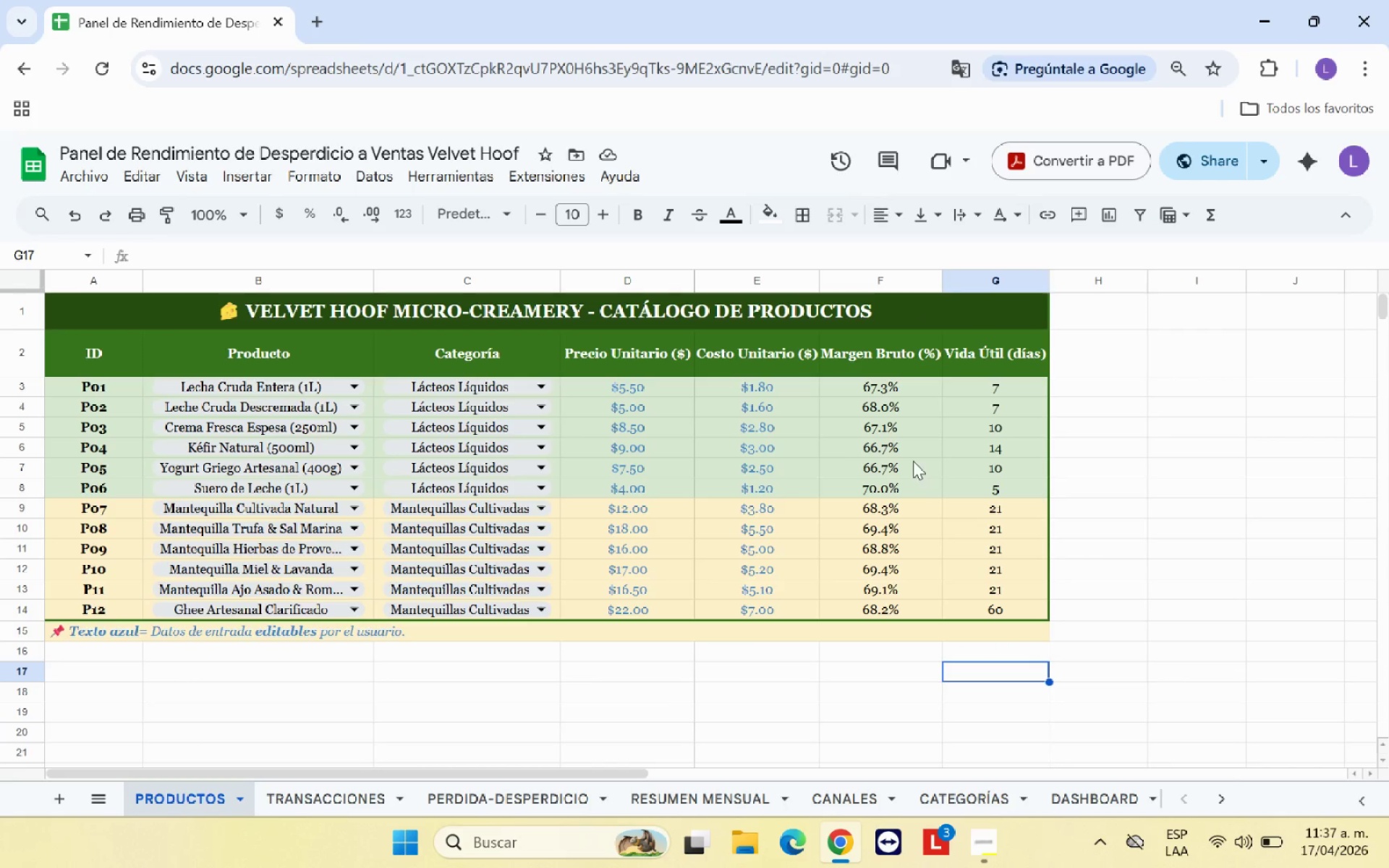 
left_click([913, 461])
 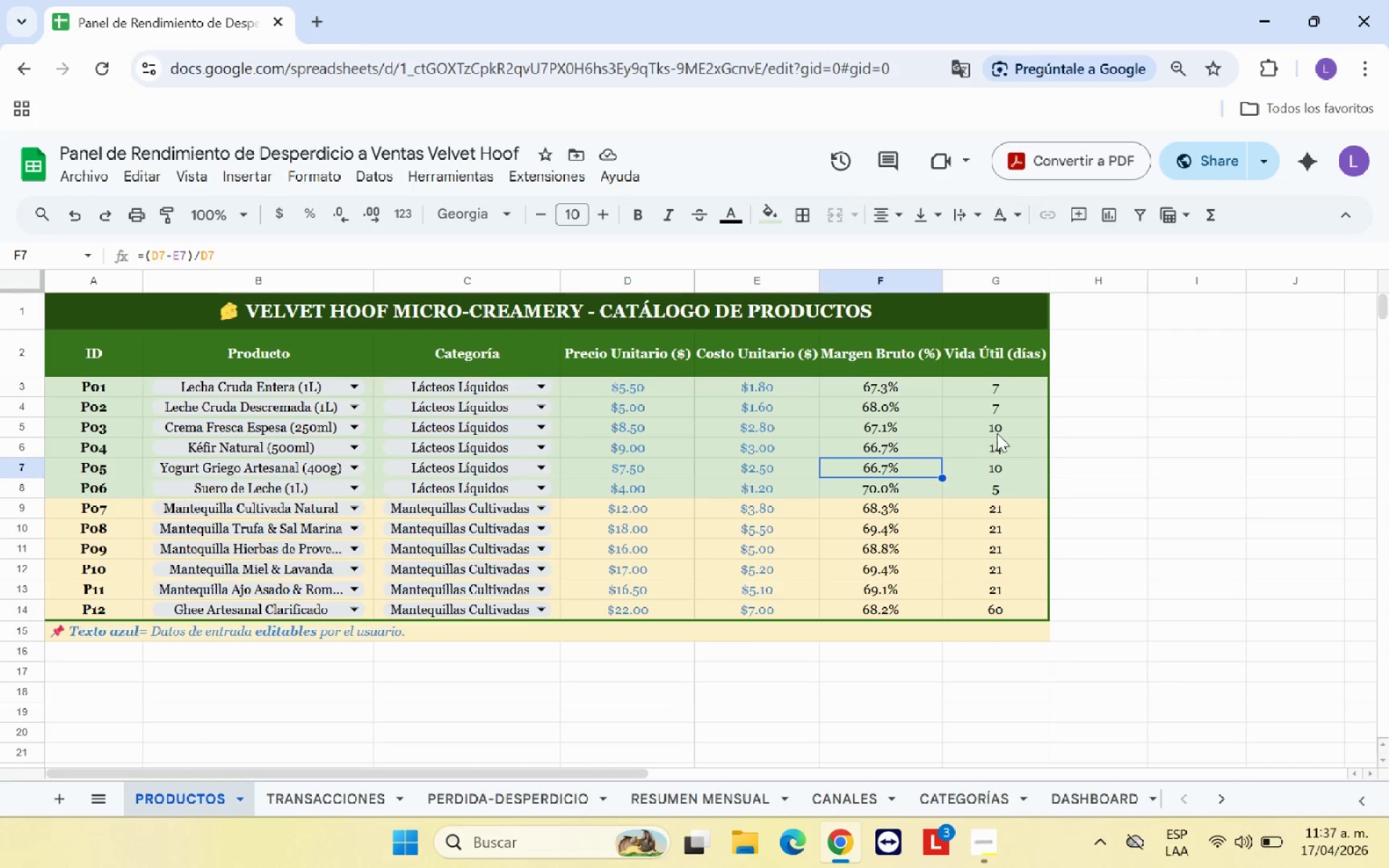 
left_click([1000, 431])
 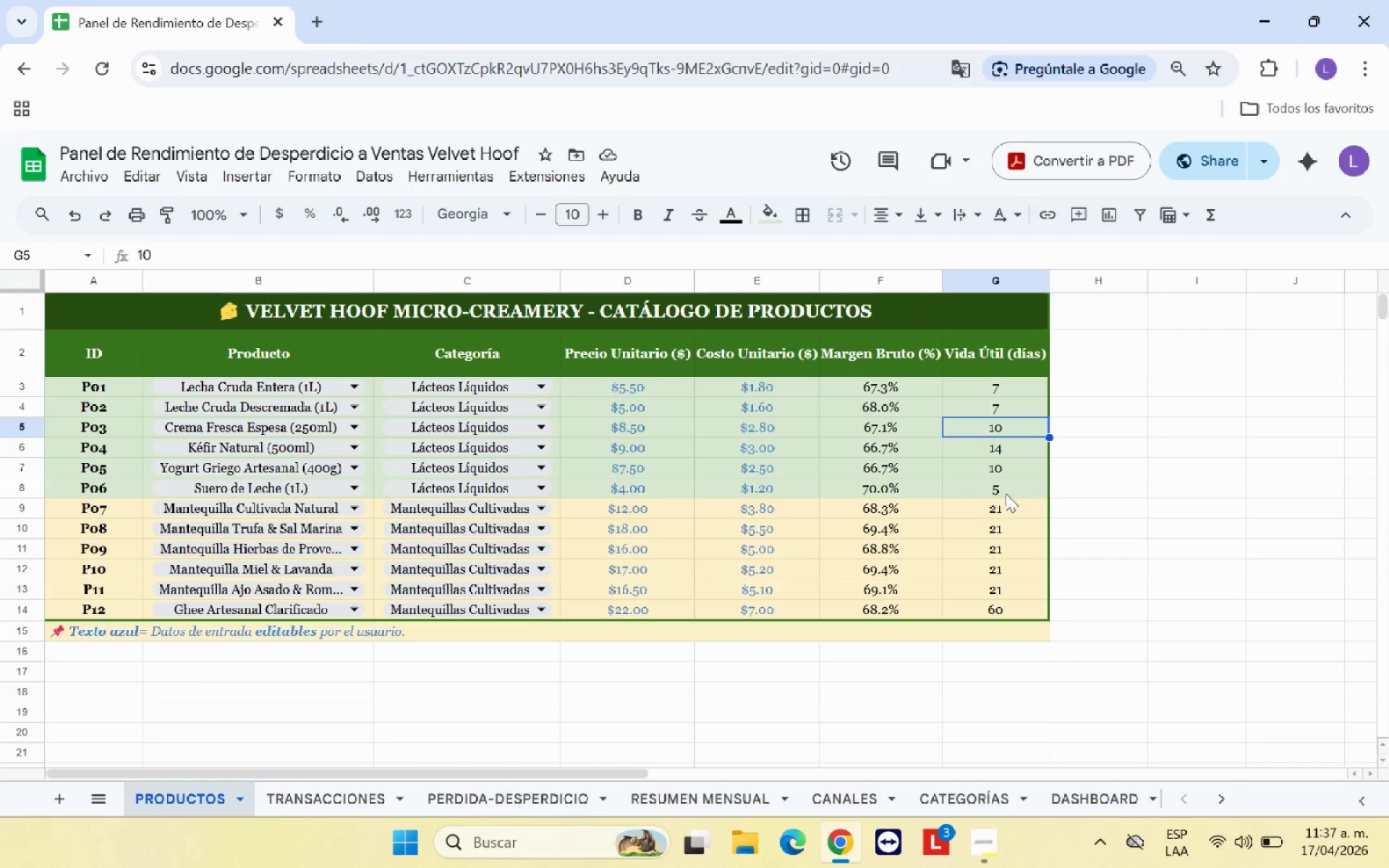 
left_click([1006, 493])
 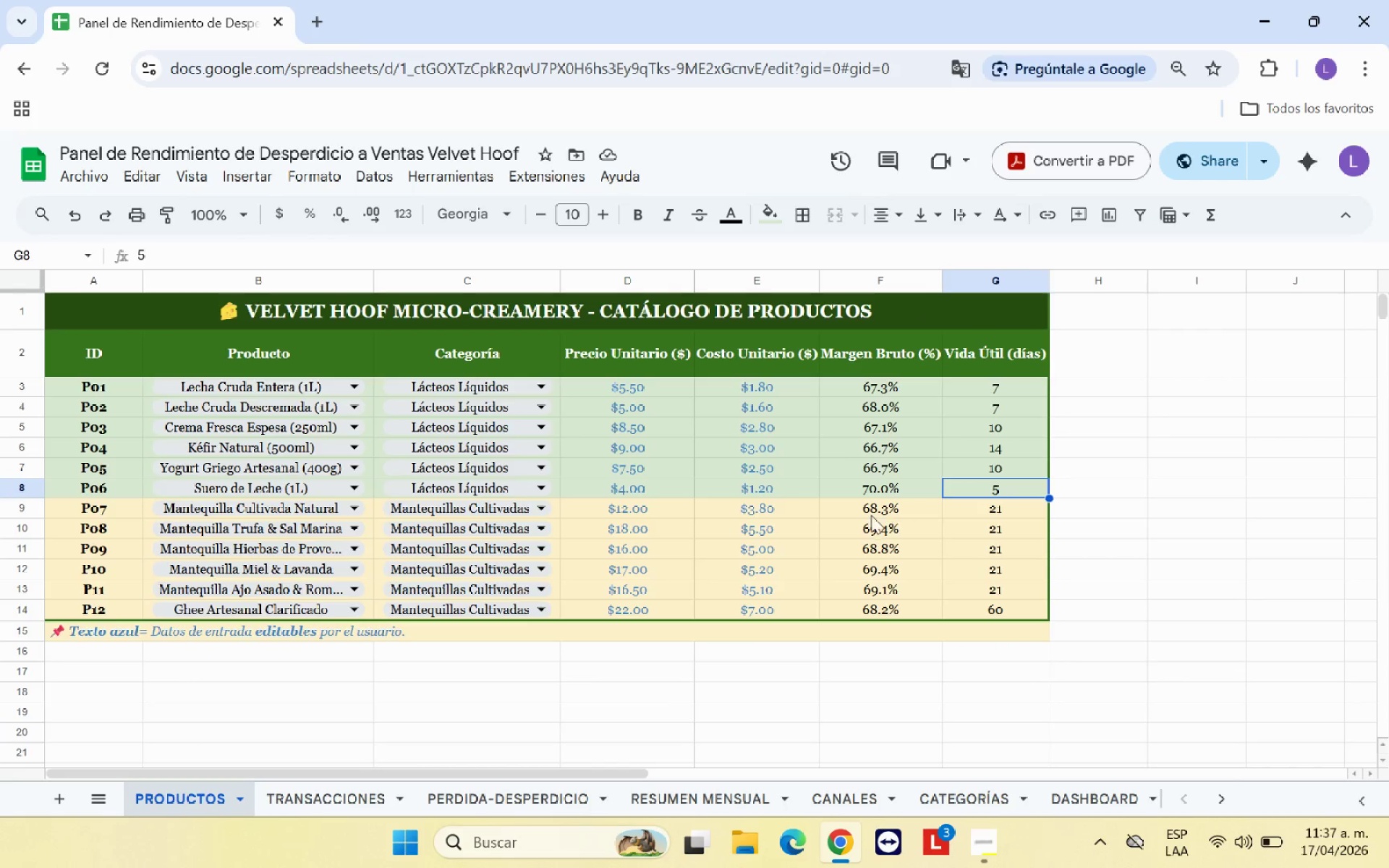 
left_click([869, 515])
 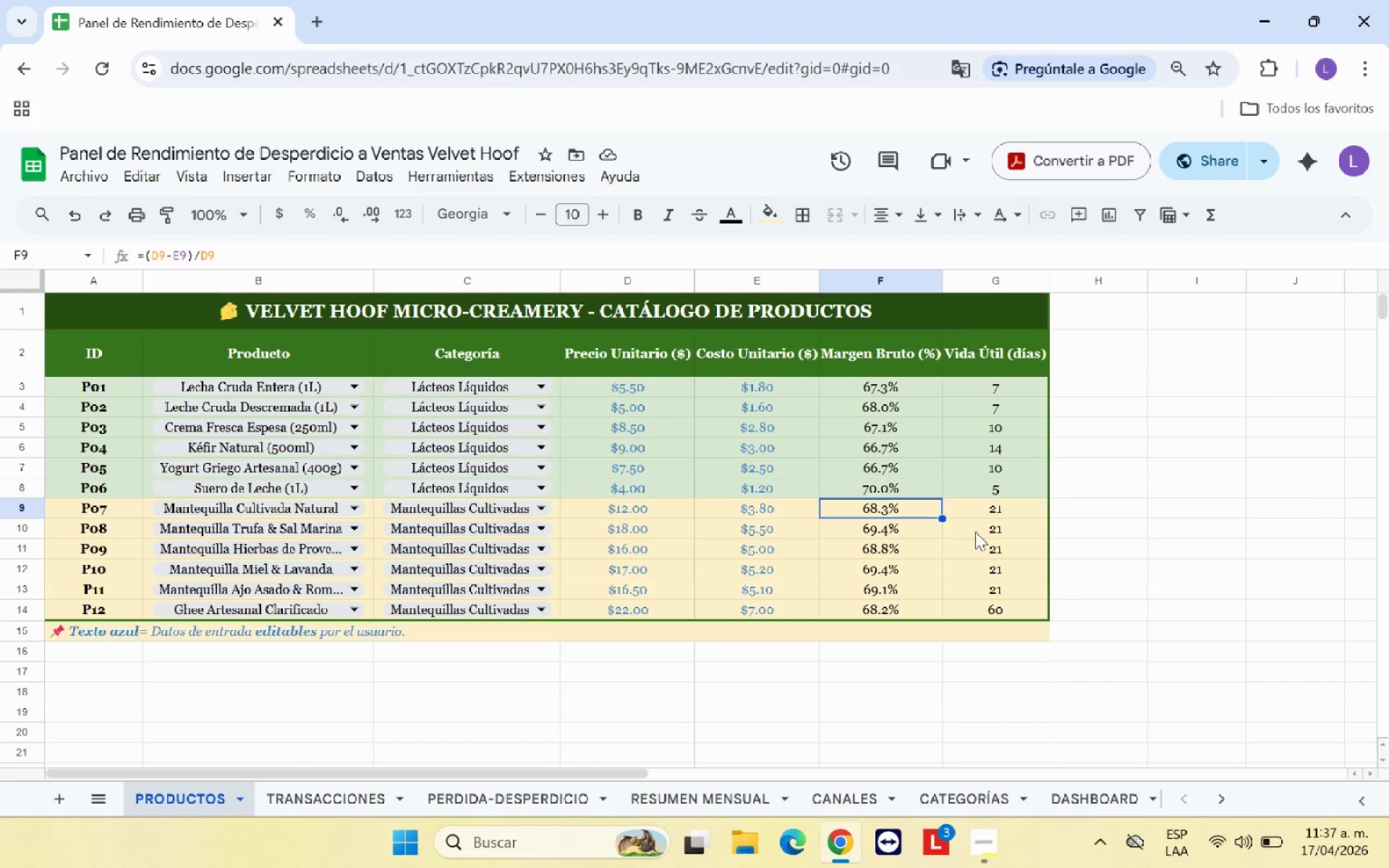 
left_click([975, 532])
 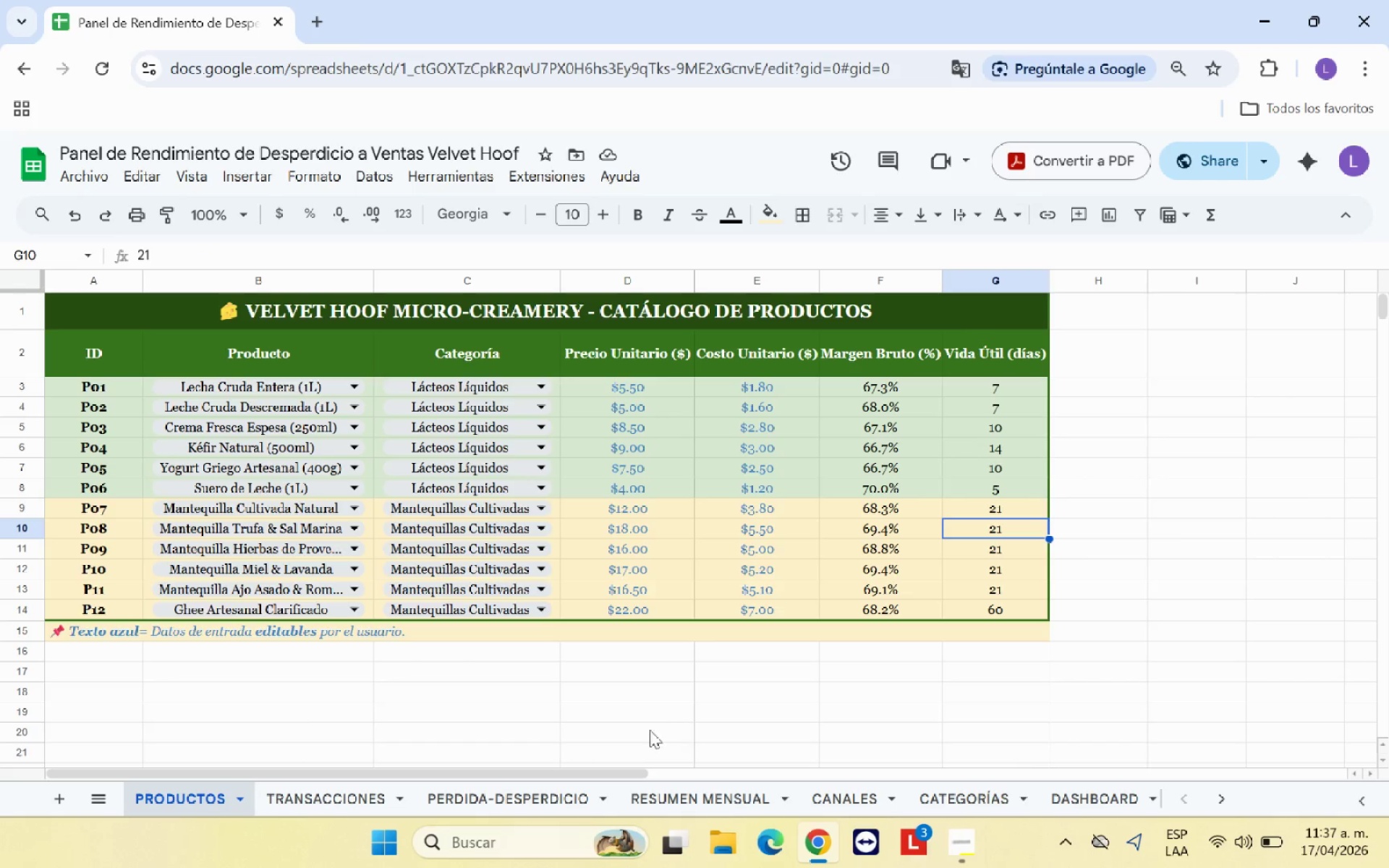 
left_click([627, 690])
 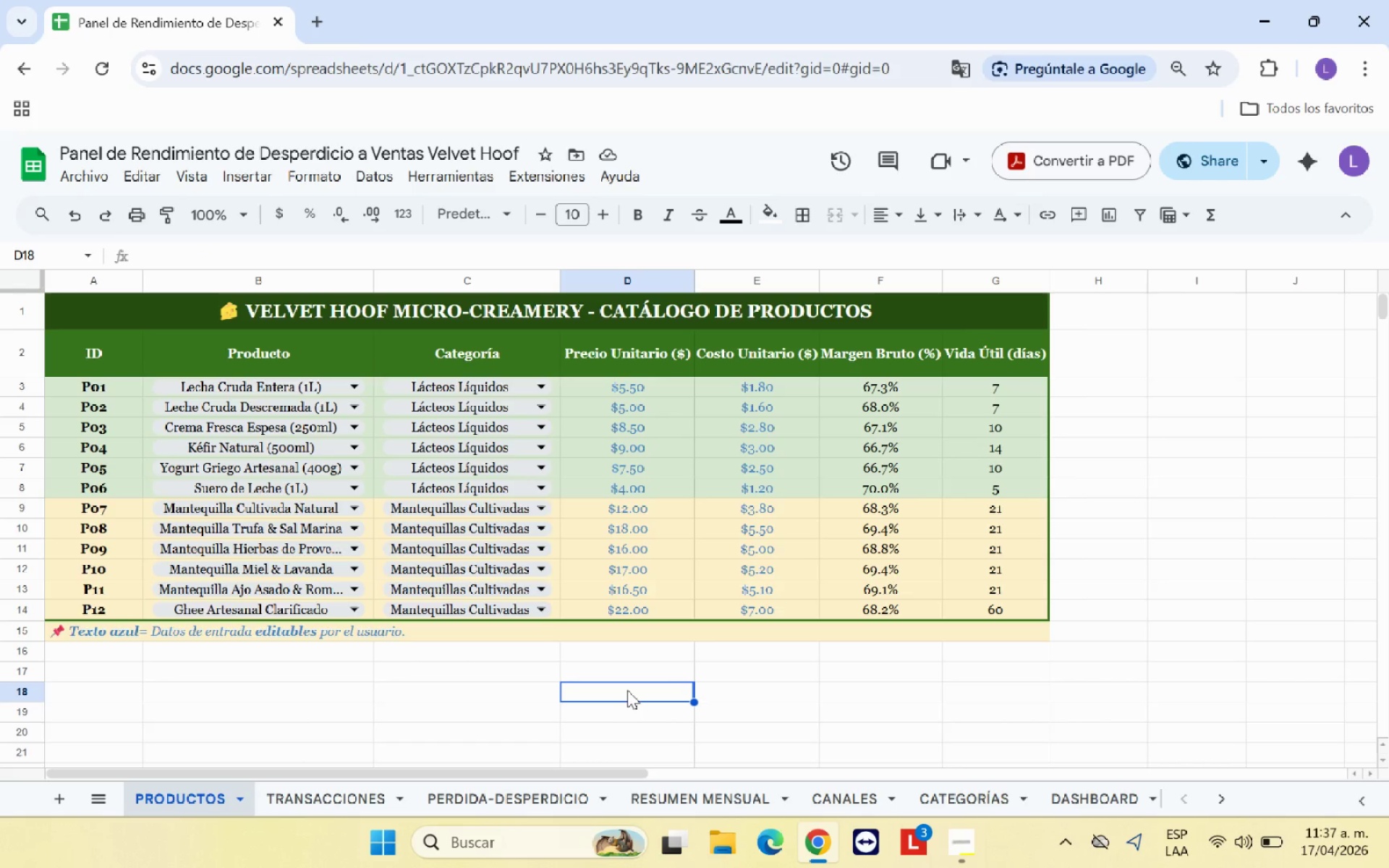 
scroll: coordinate [627, 690], scroll_direction: up, amount: 1.0
 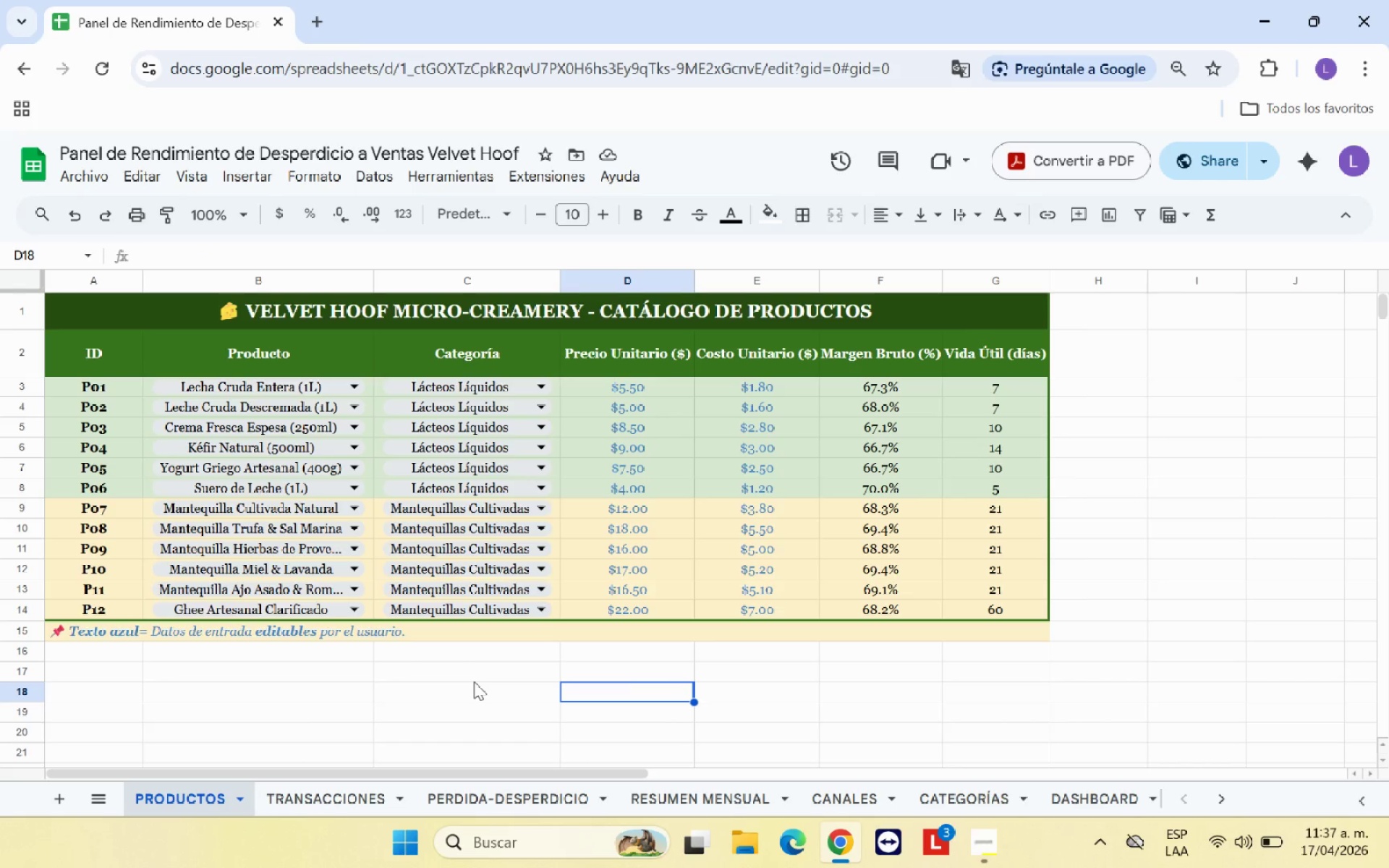 
left_click([474, 681])
 